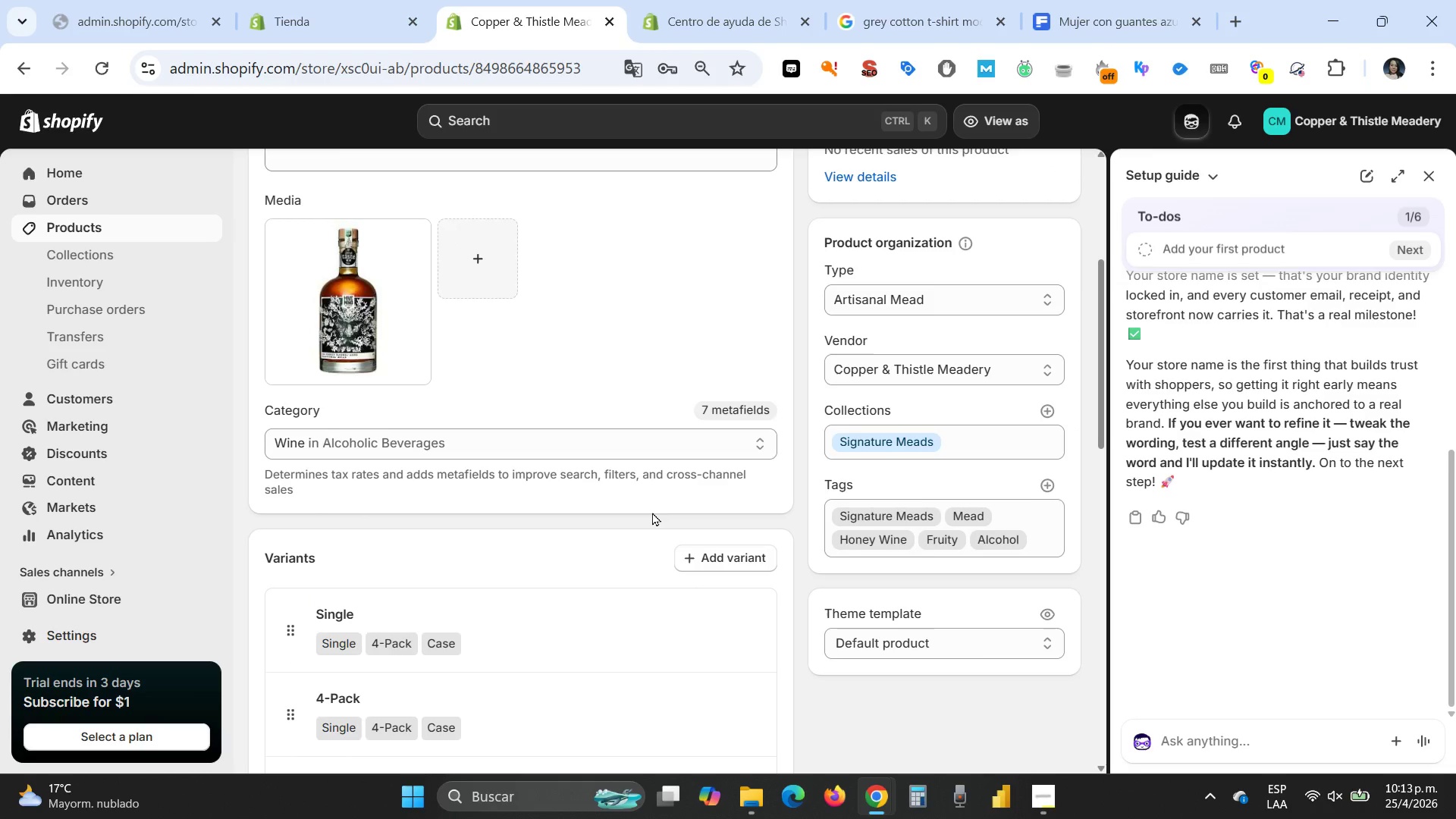 
wait(8.75)
 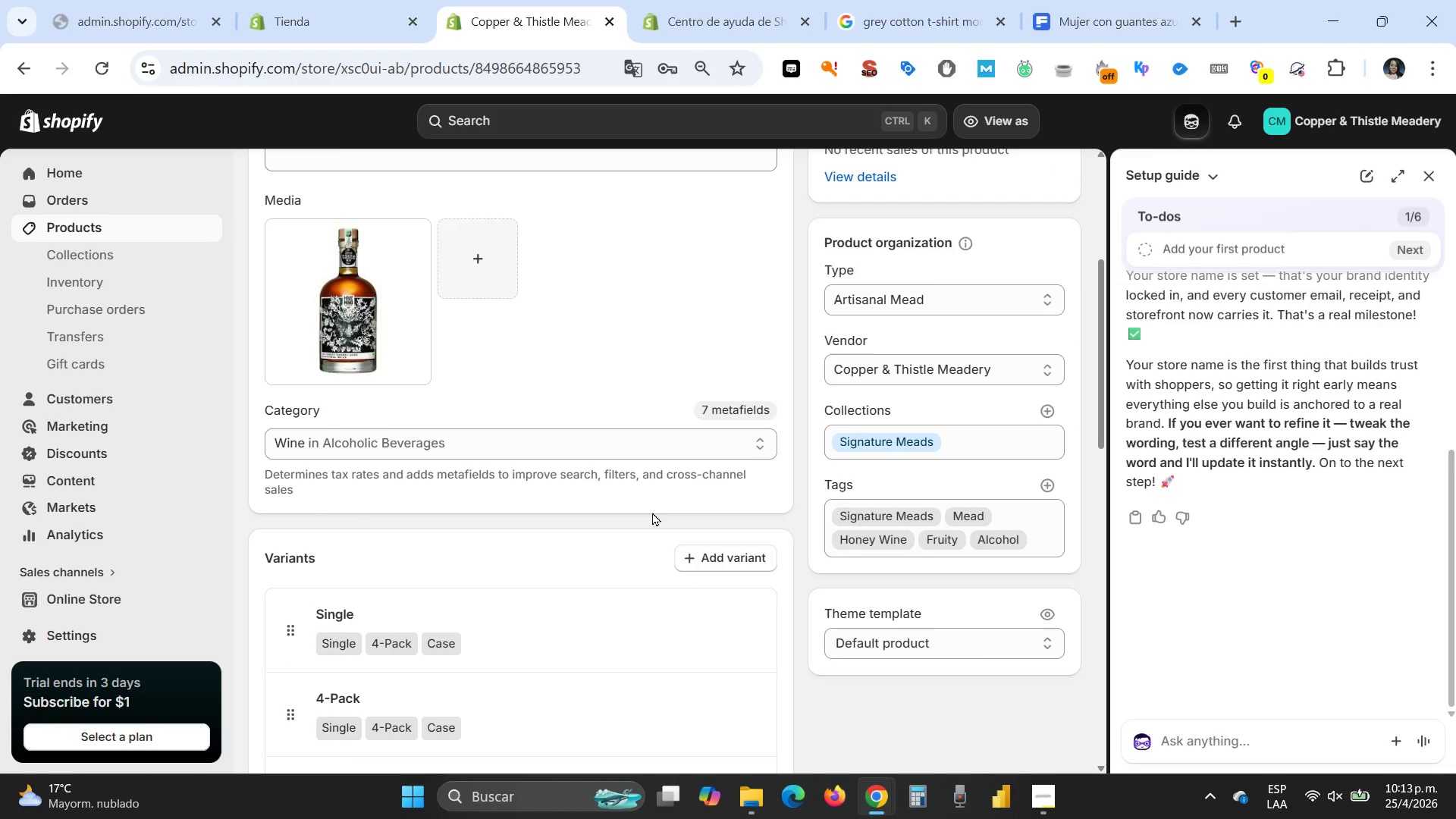 
left_click([961, 540])
 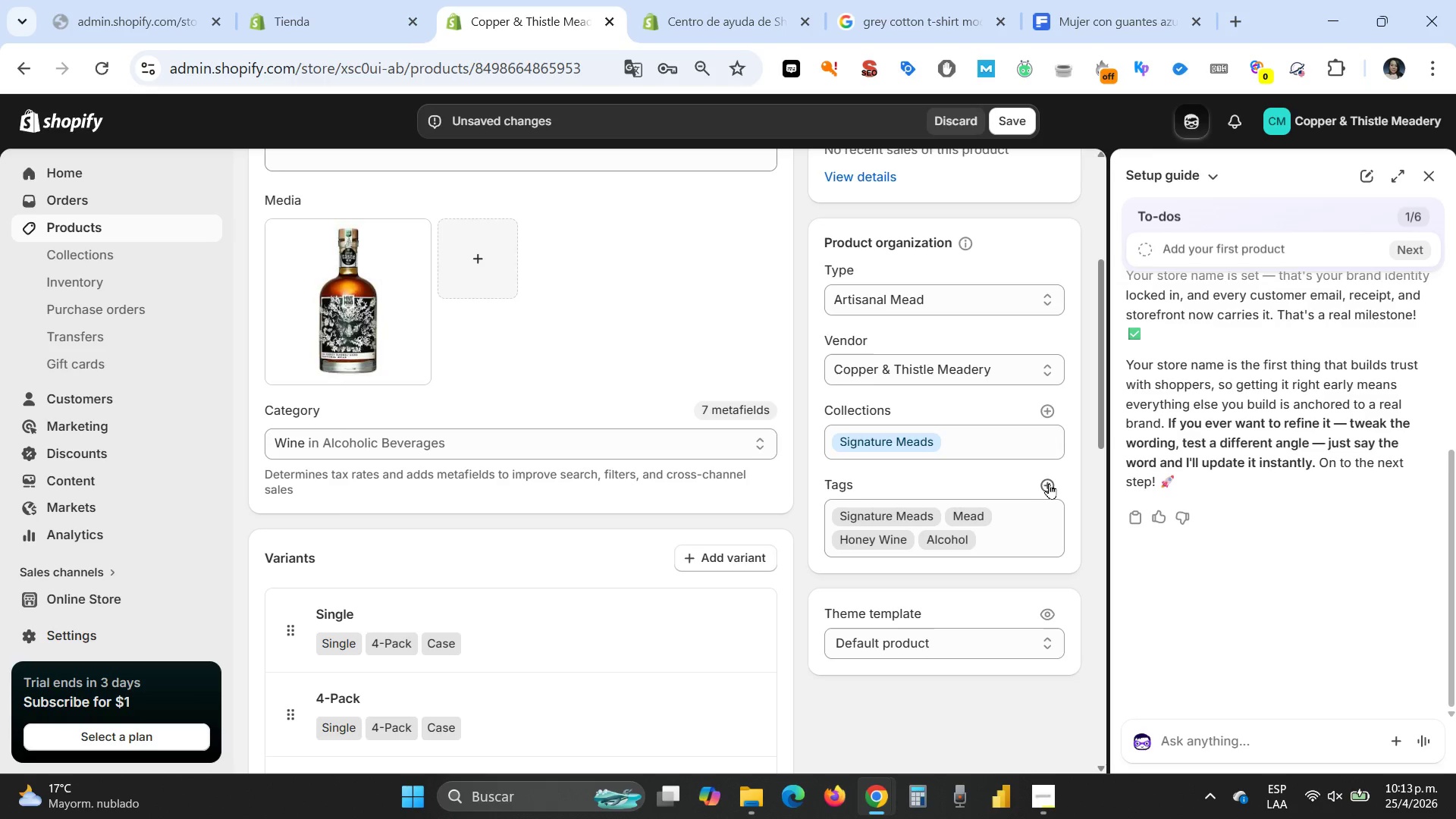 
wait(6.92)
 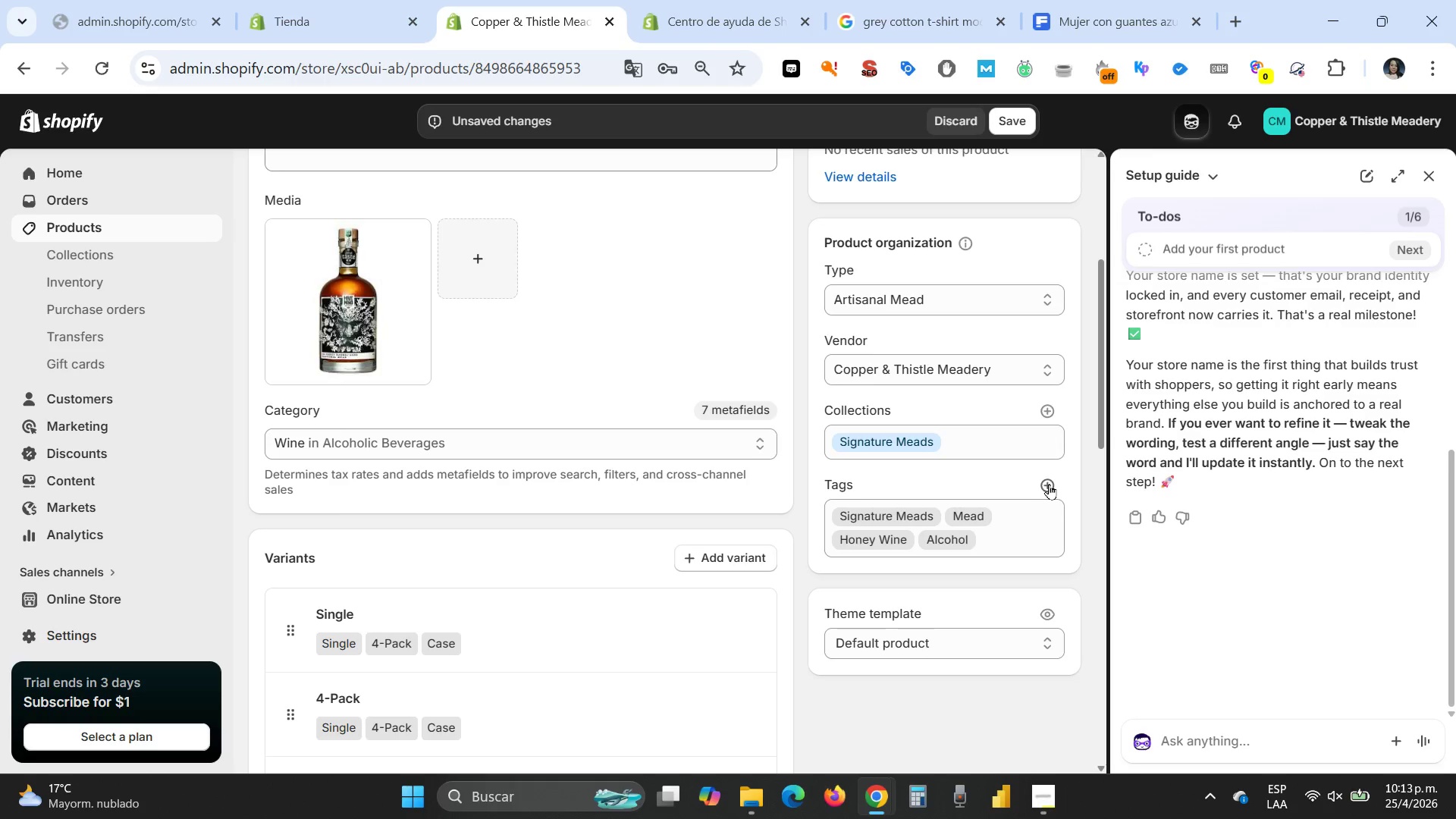 
left_click([1049, 483])
 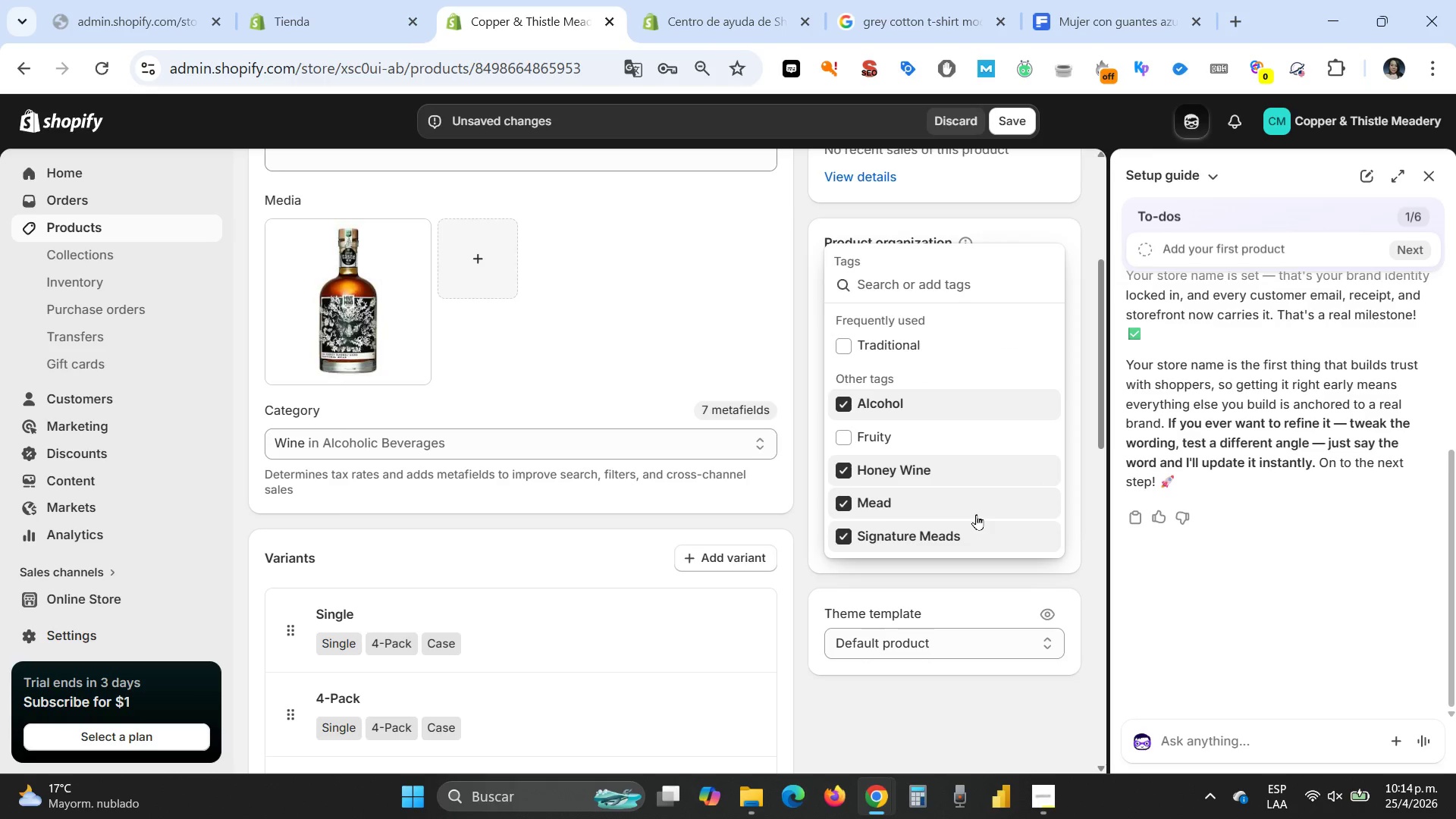 
scroll: coordinate [976, 514], scroll_direction: down, amount: 1.0
 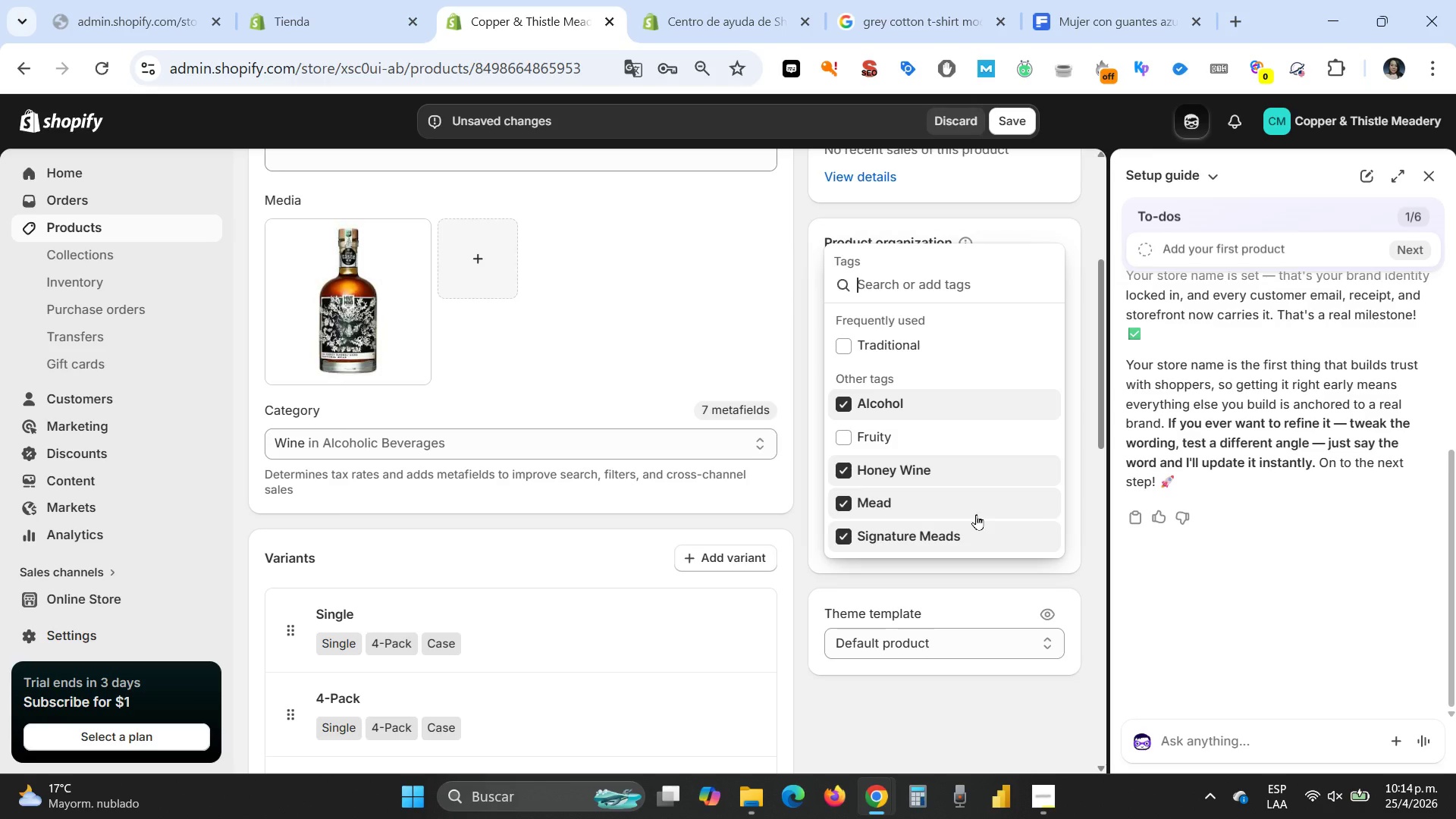 
type(Barre)
 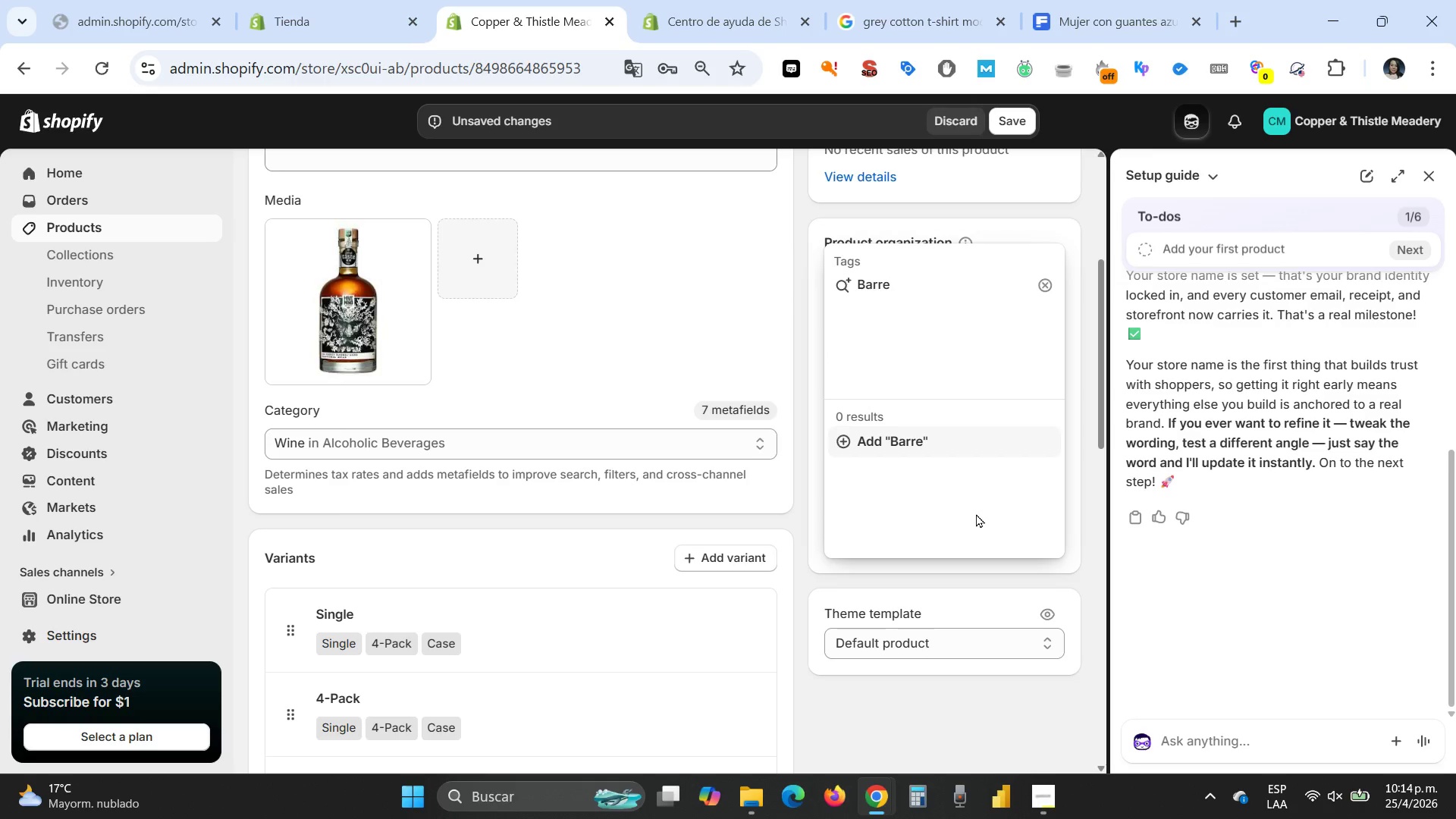 
wait(5.44)
 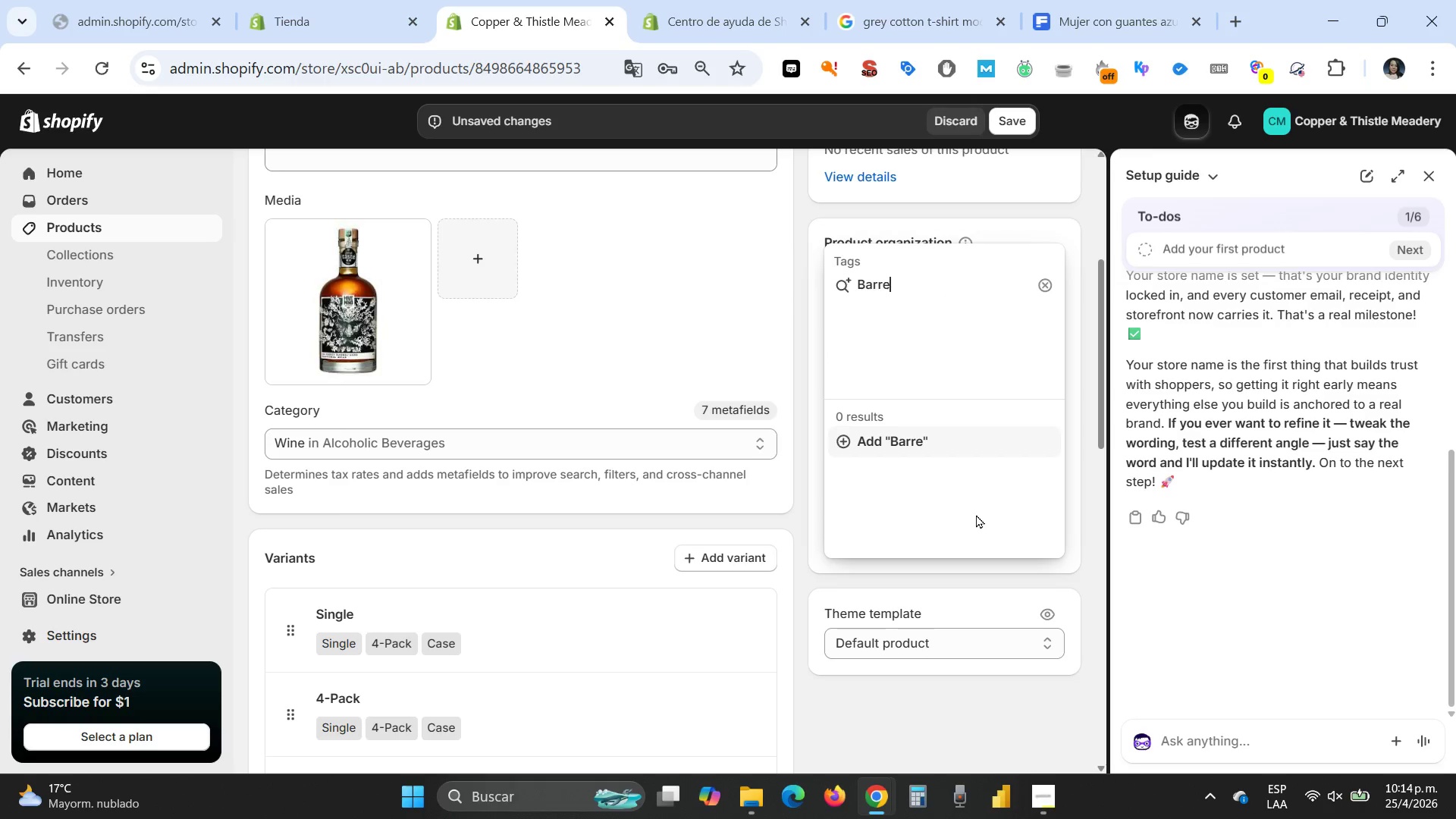 
type(l-Aged)
 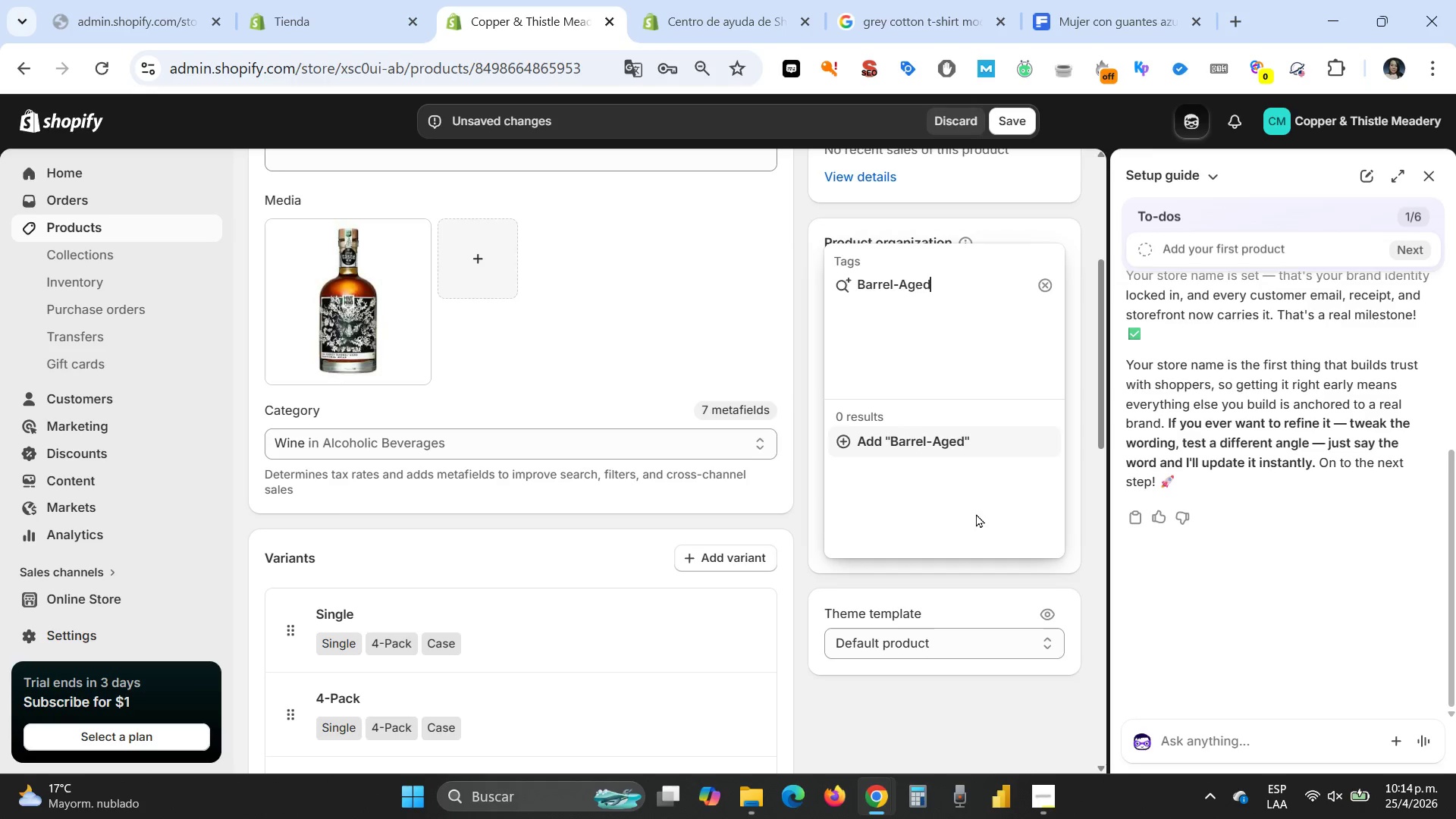 
key(Enter)
 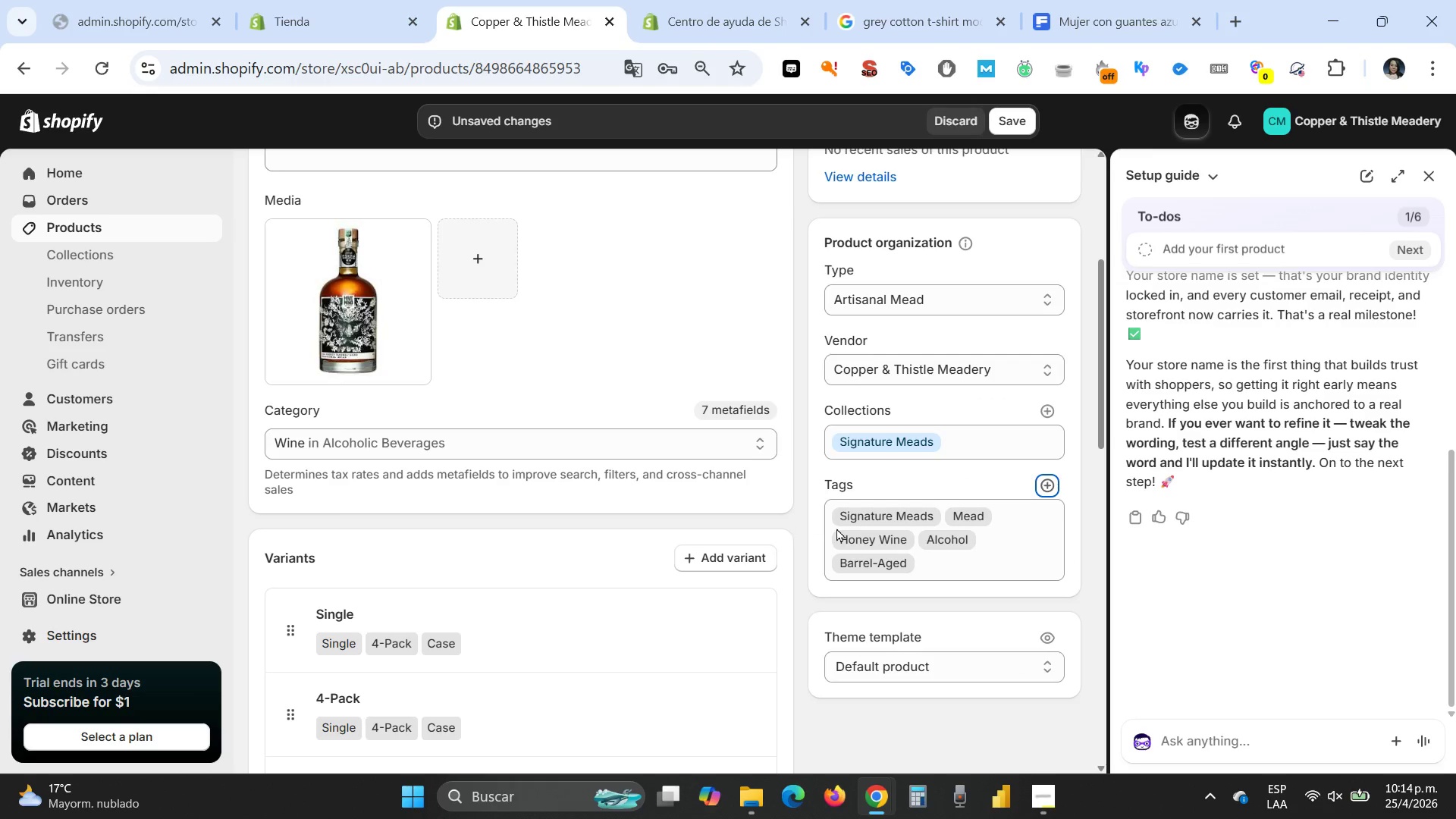 
left_click([1025, 120])
 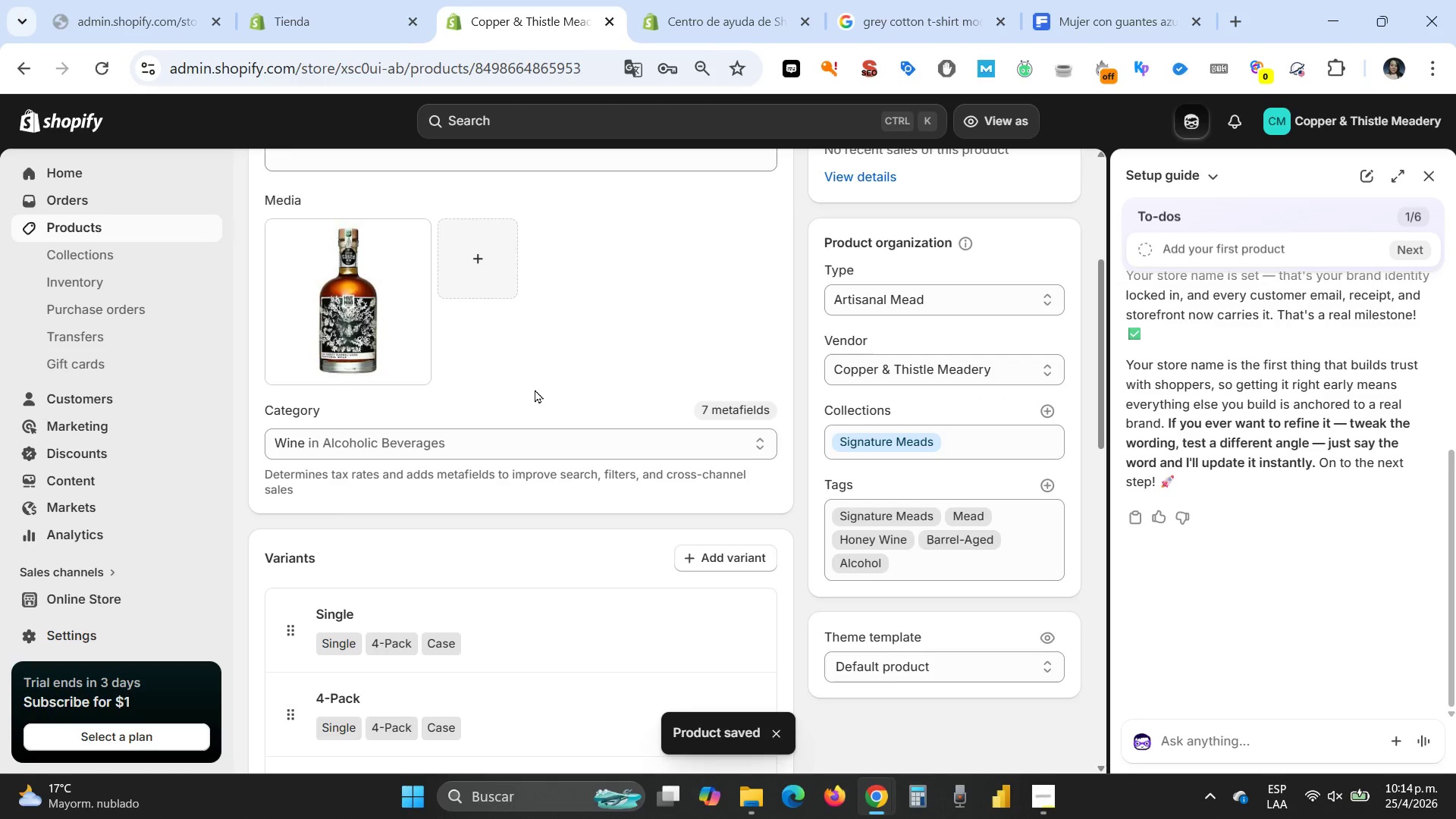 
wait(7.48)
 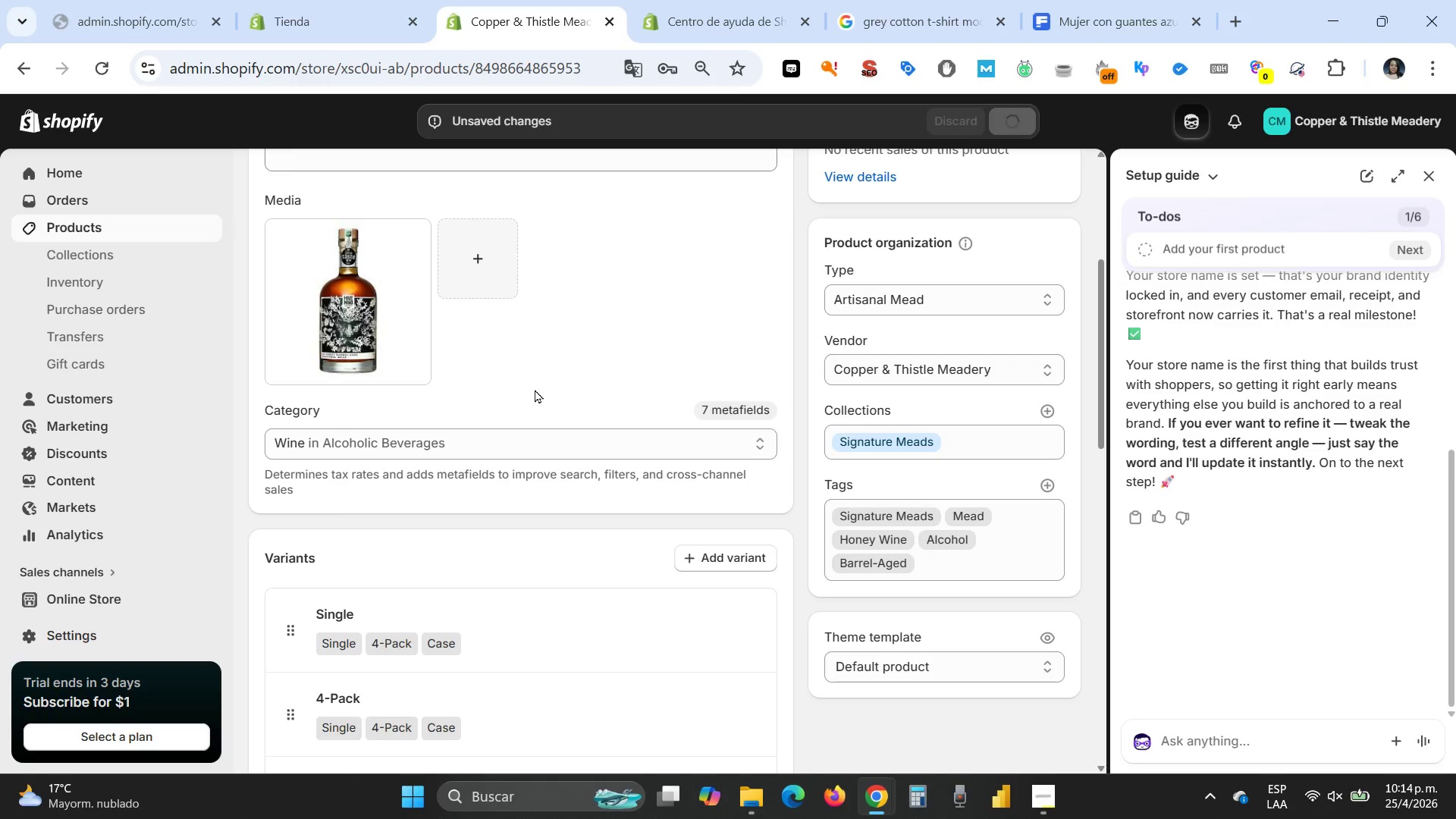 
left_click([83, 231])
 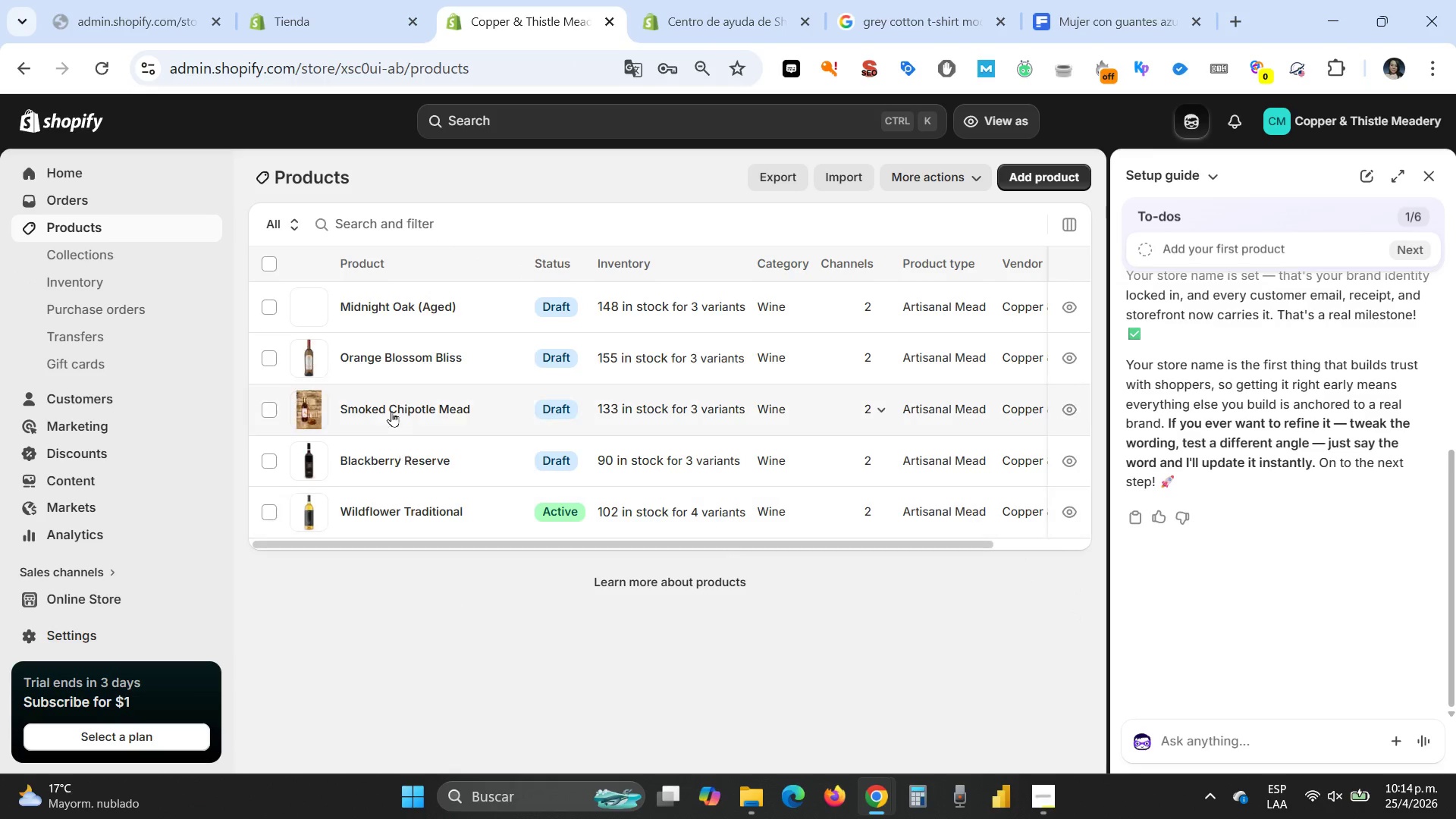 
left_click([407, 353])
 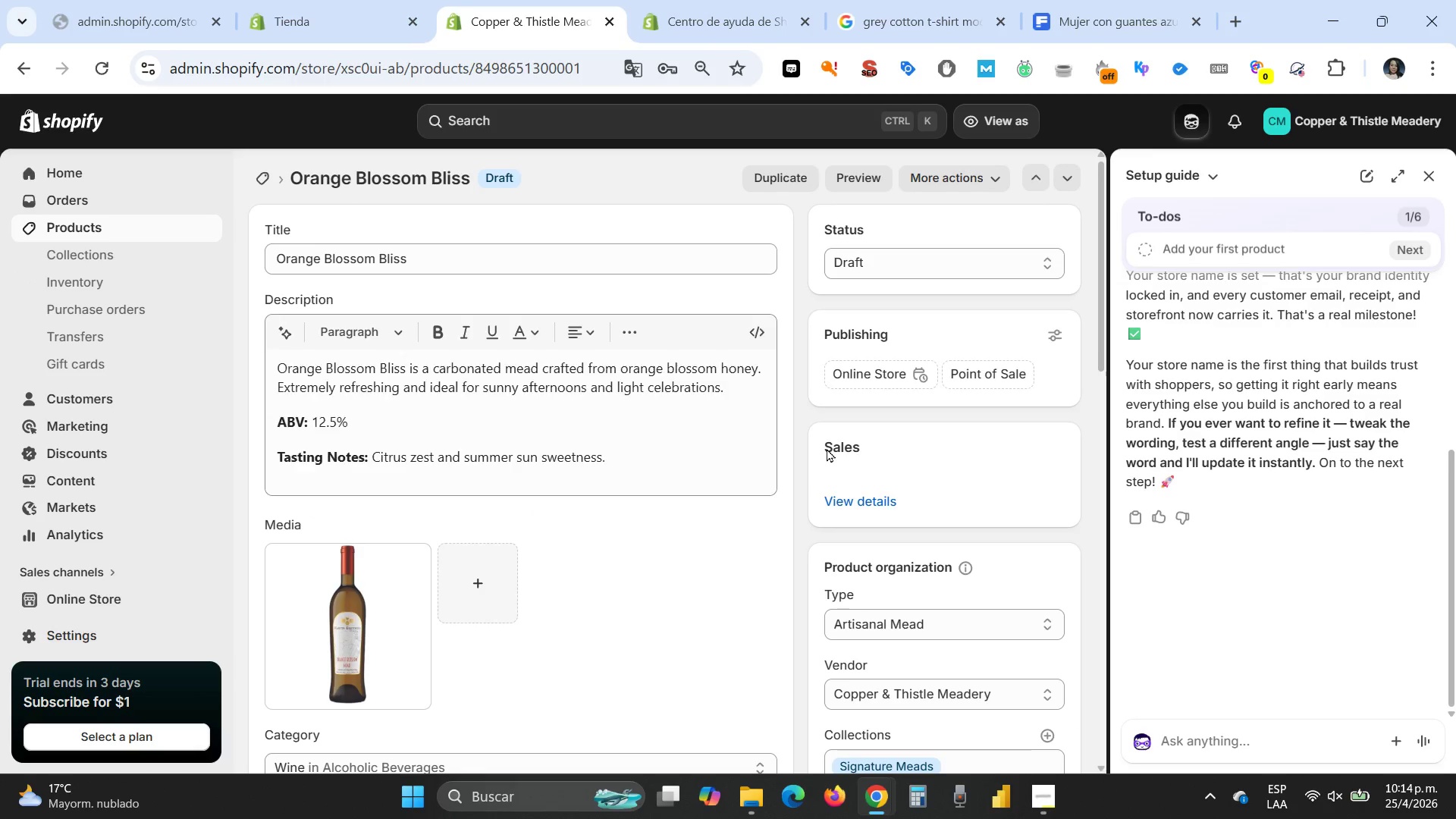 
scroll: coordinate [1024, 519], scroll_direction: down, amount: 3.0
 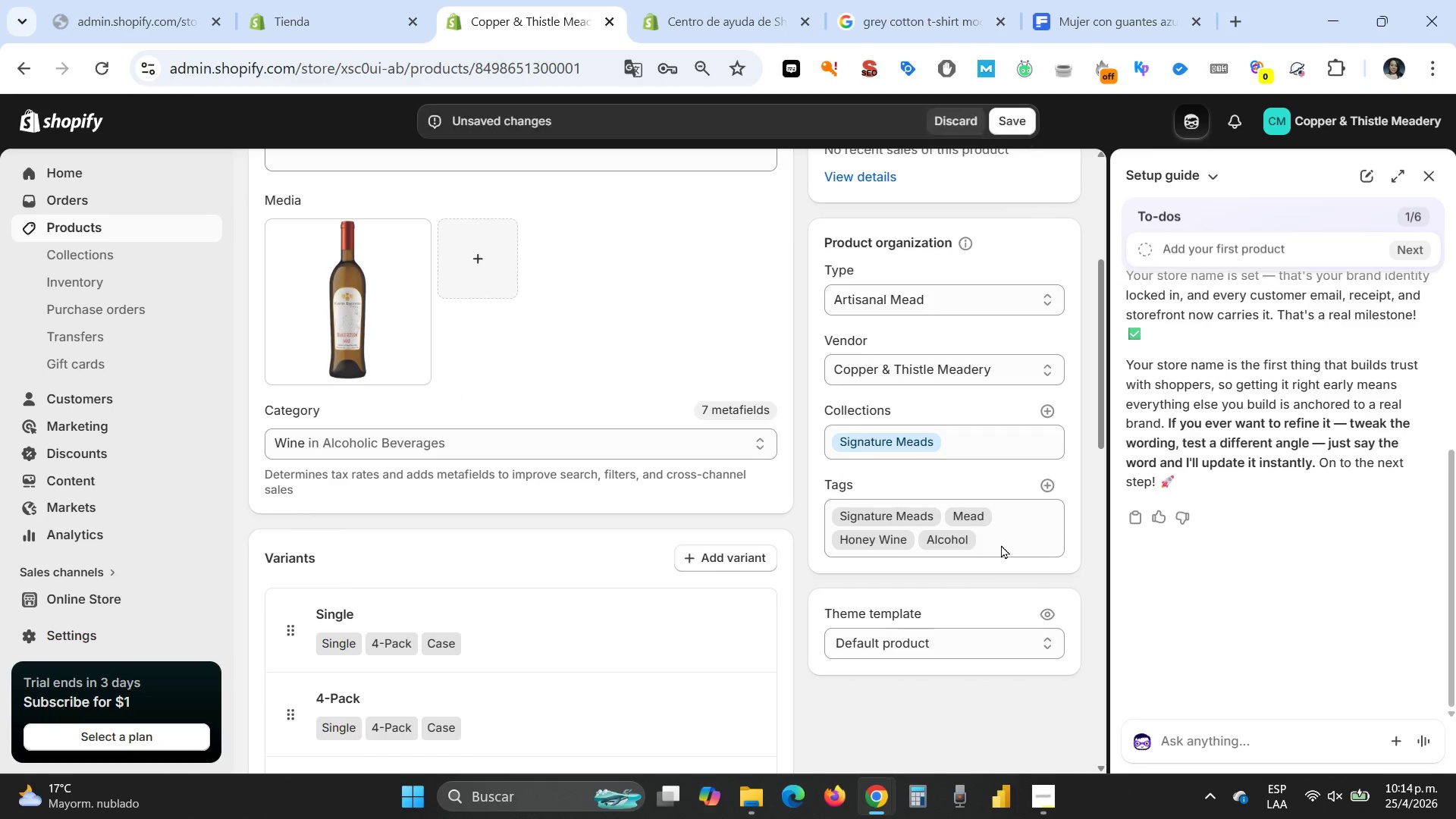 
left_click([1046, 487])
 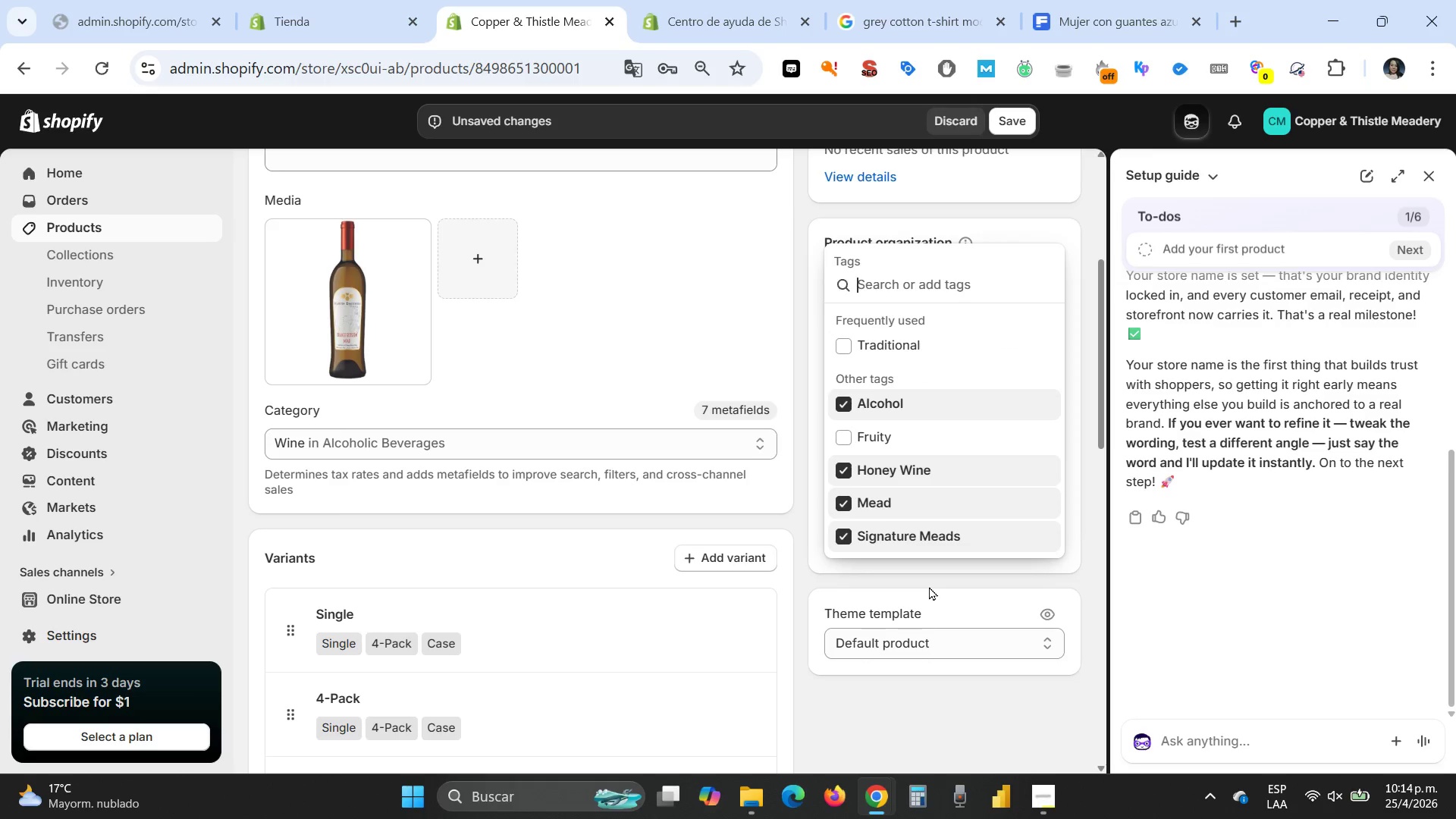 
type(Citrus)
 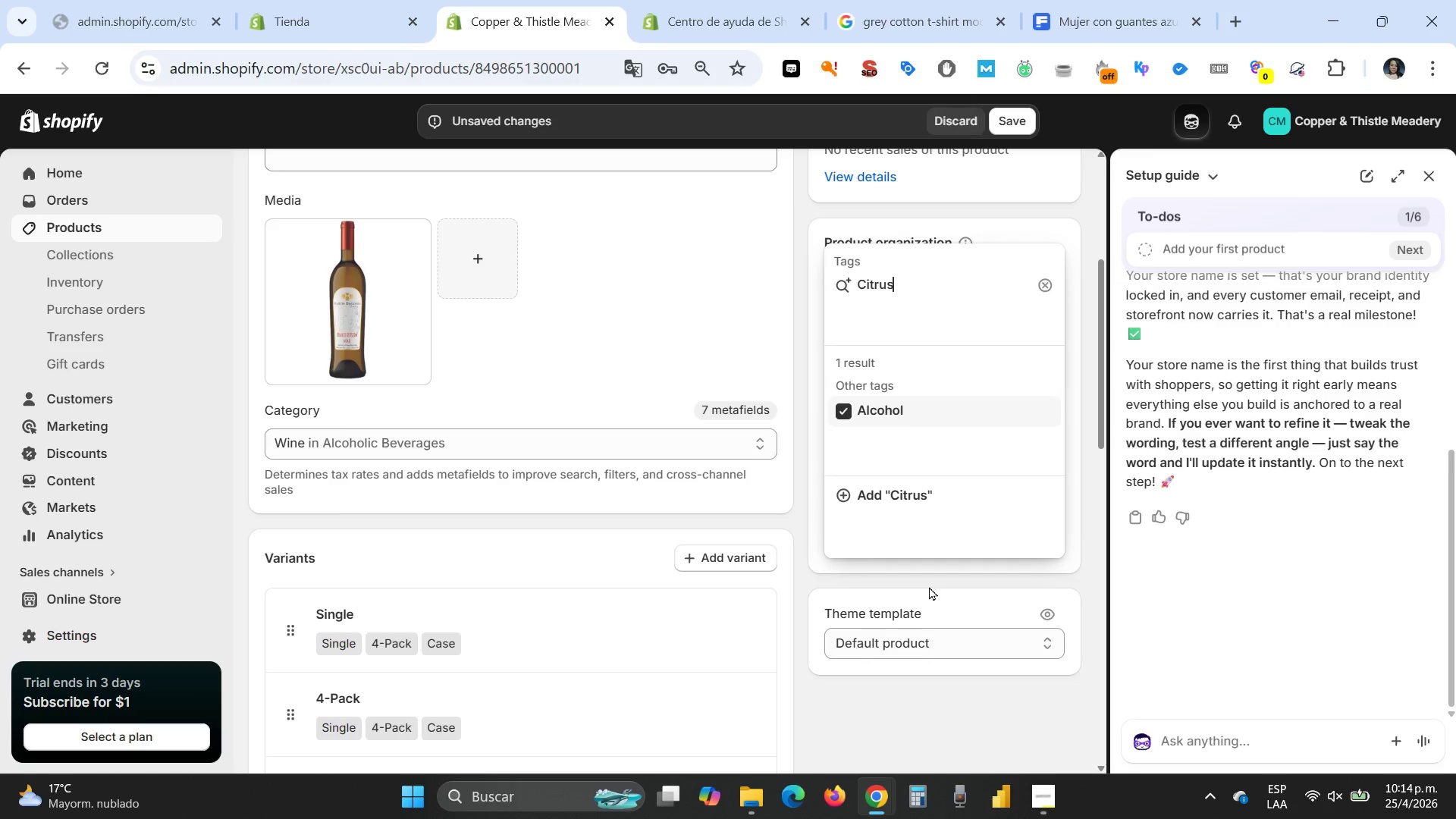 
key(Enter)
 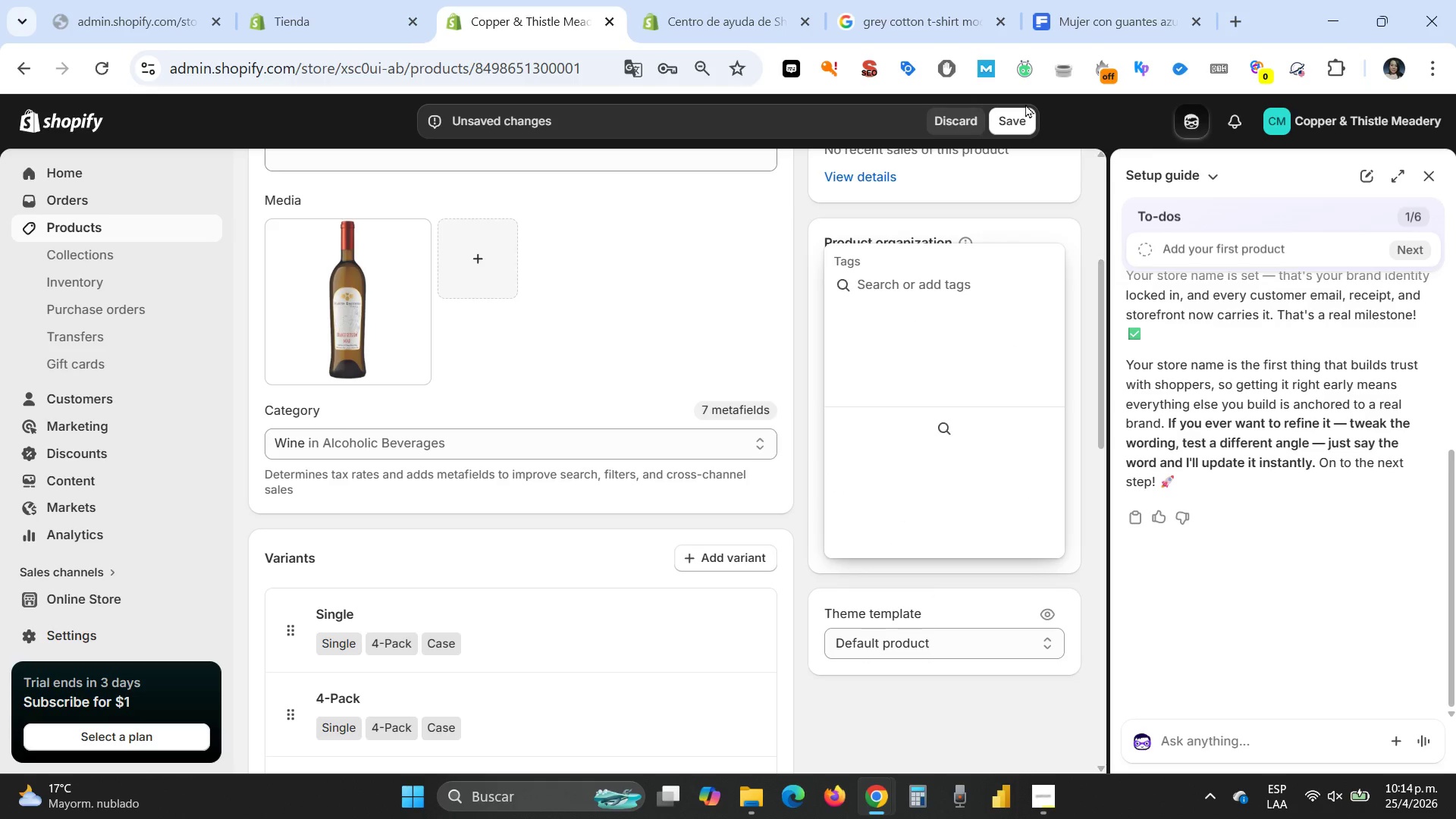 
left_click([1016, 118])
 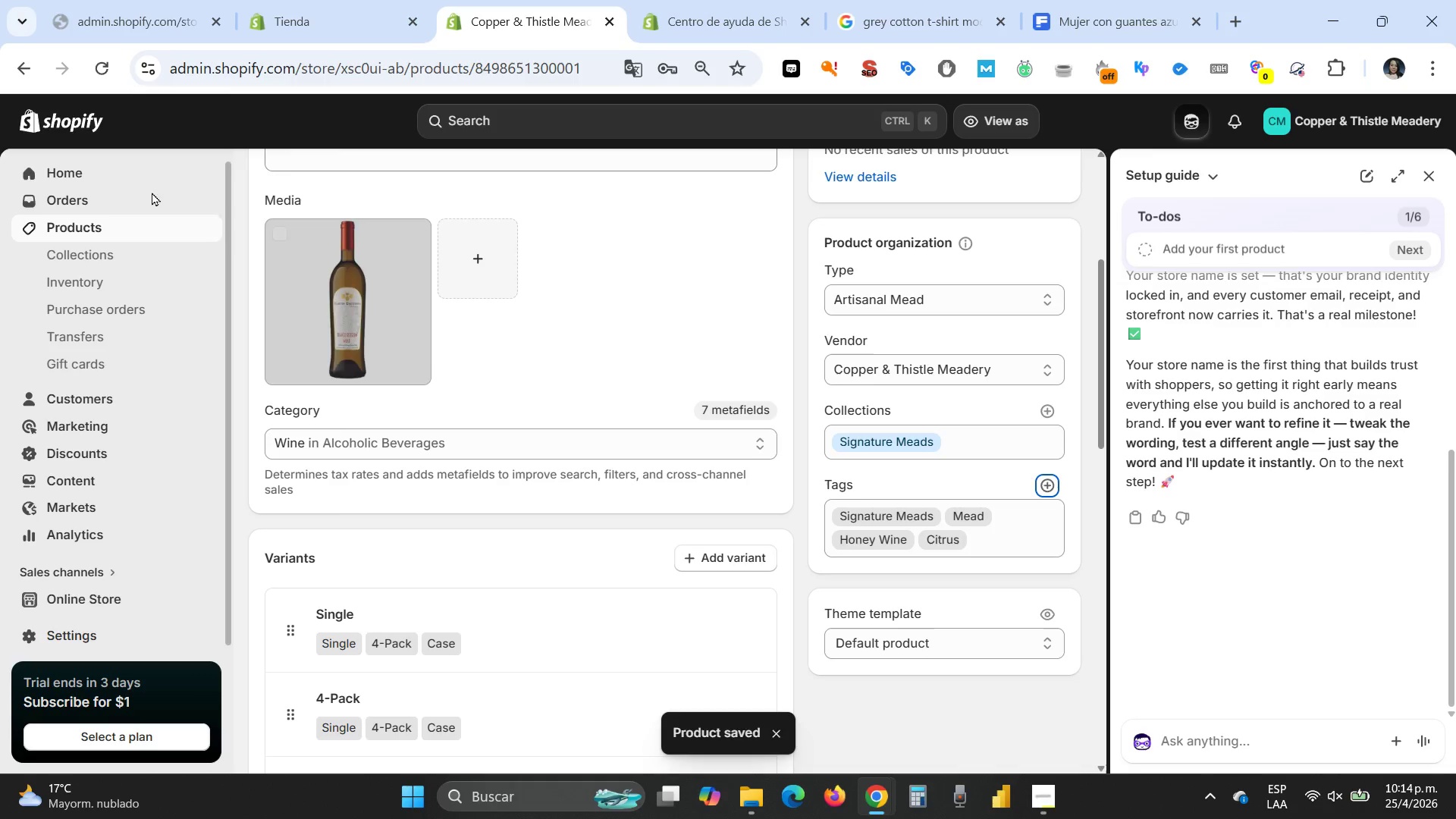 
wait(10.89)
 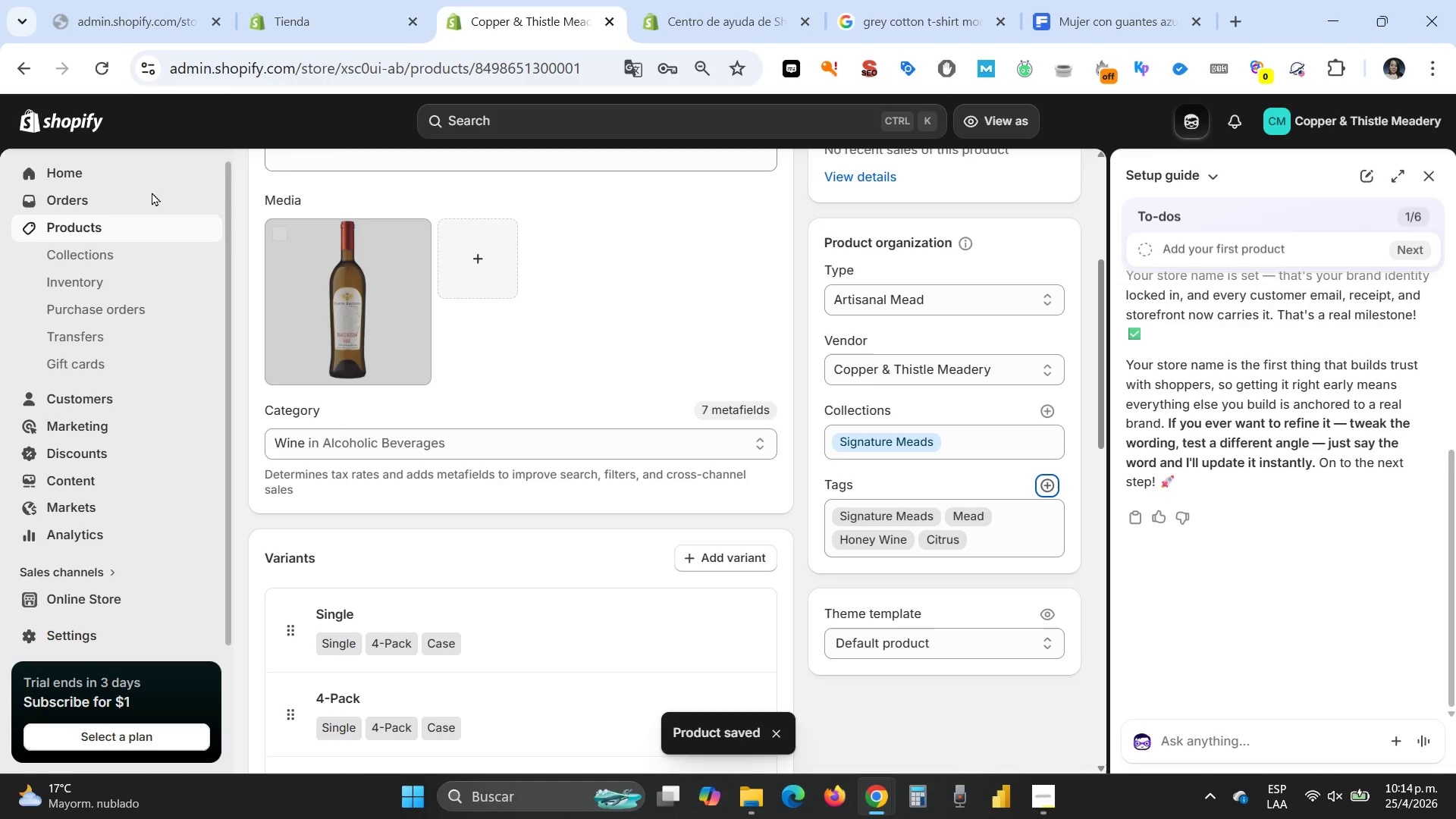 
left_click([407, 403])
 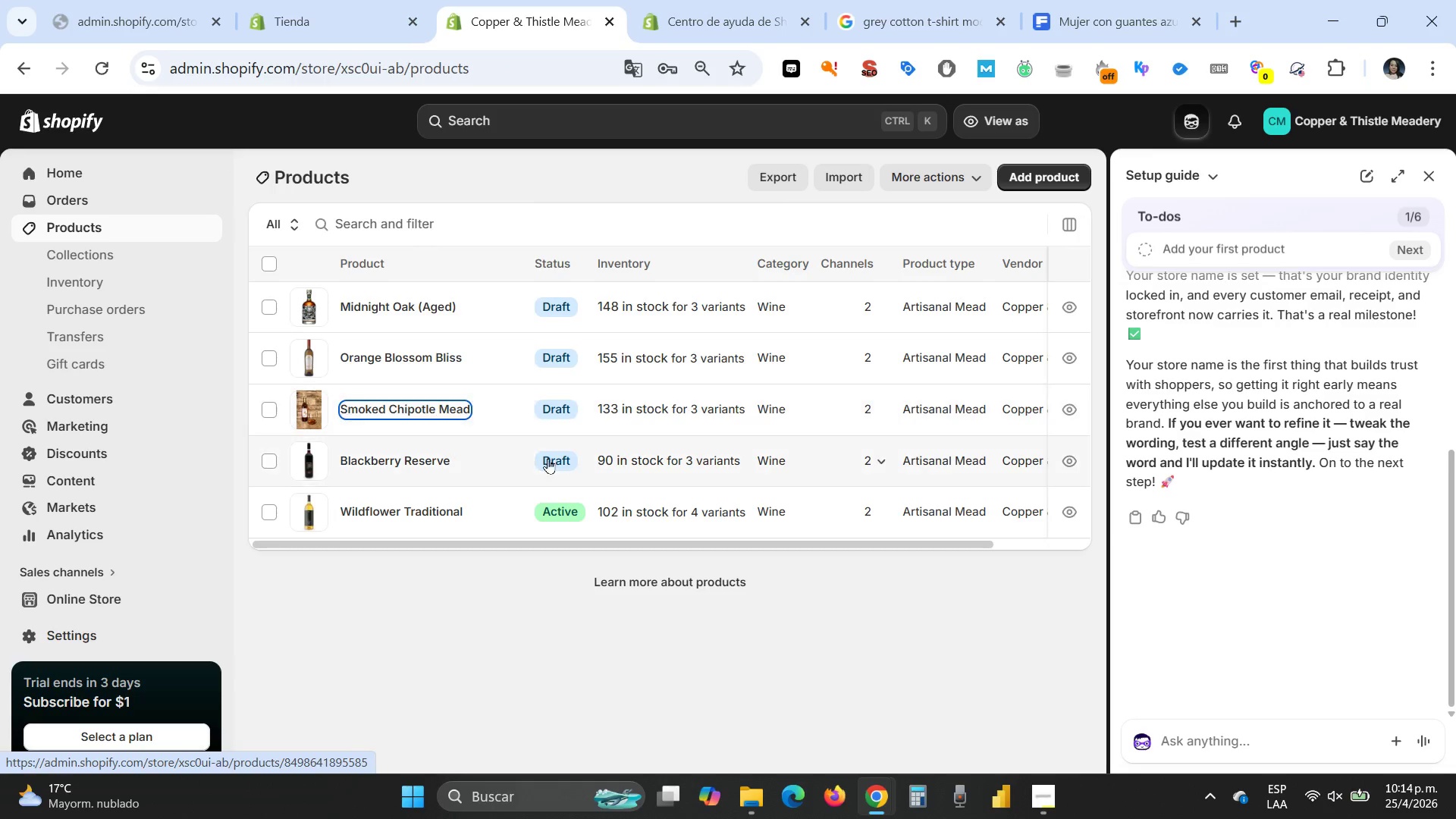 
mouse_move([607, 477])
 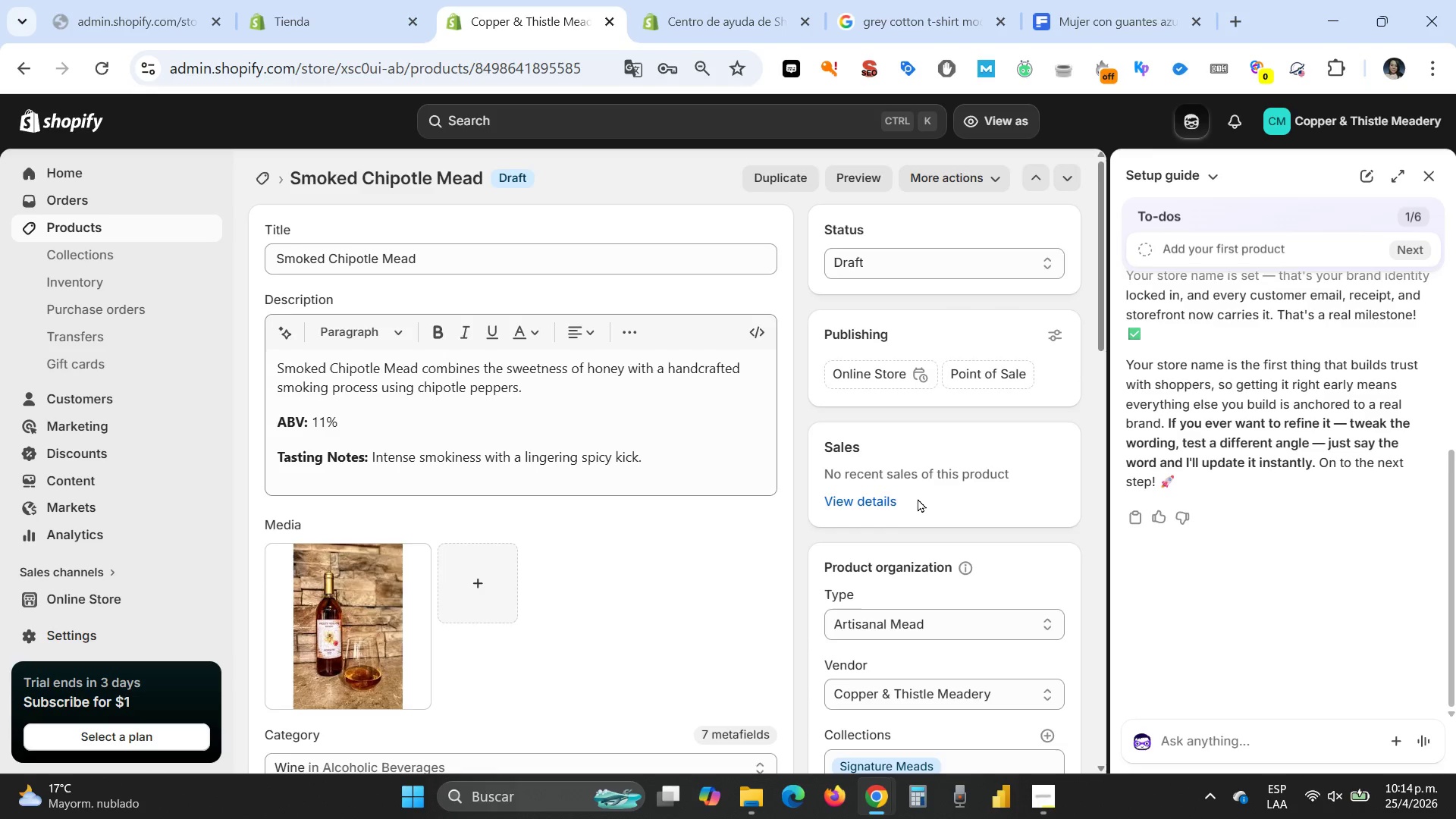 
scroll: coordinate [919, 497], scroll_direction: down, amount: 2.0
 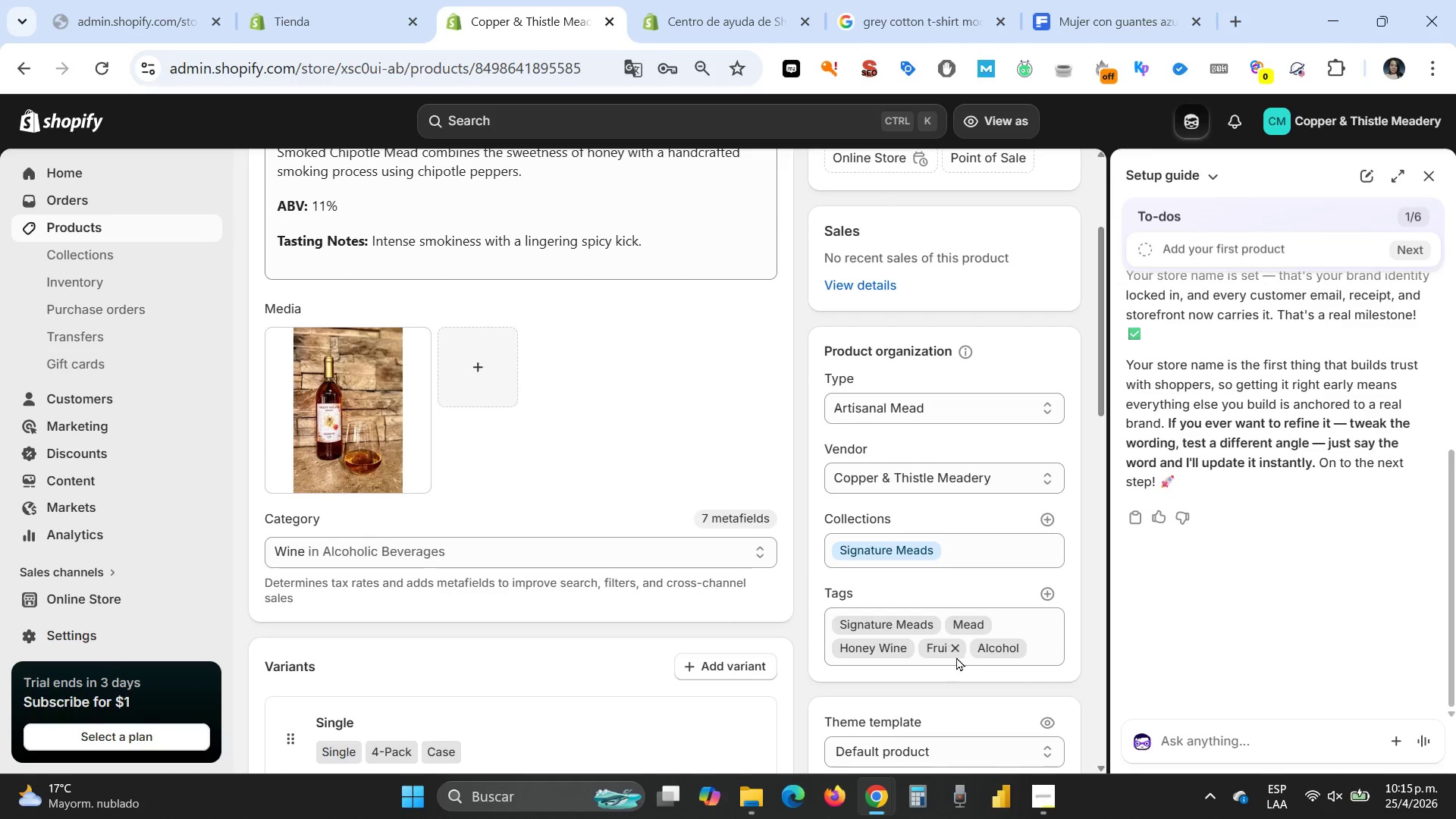 
left_click([956, 648])
 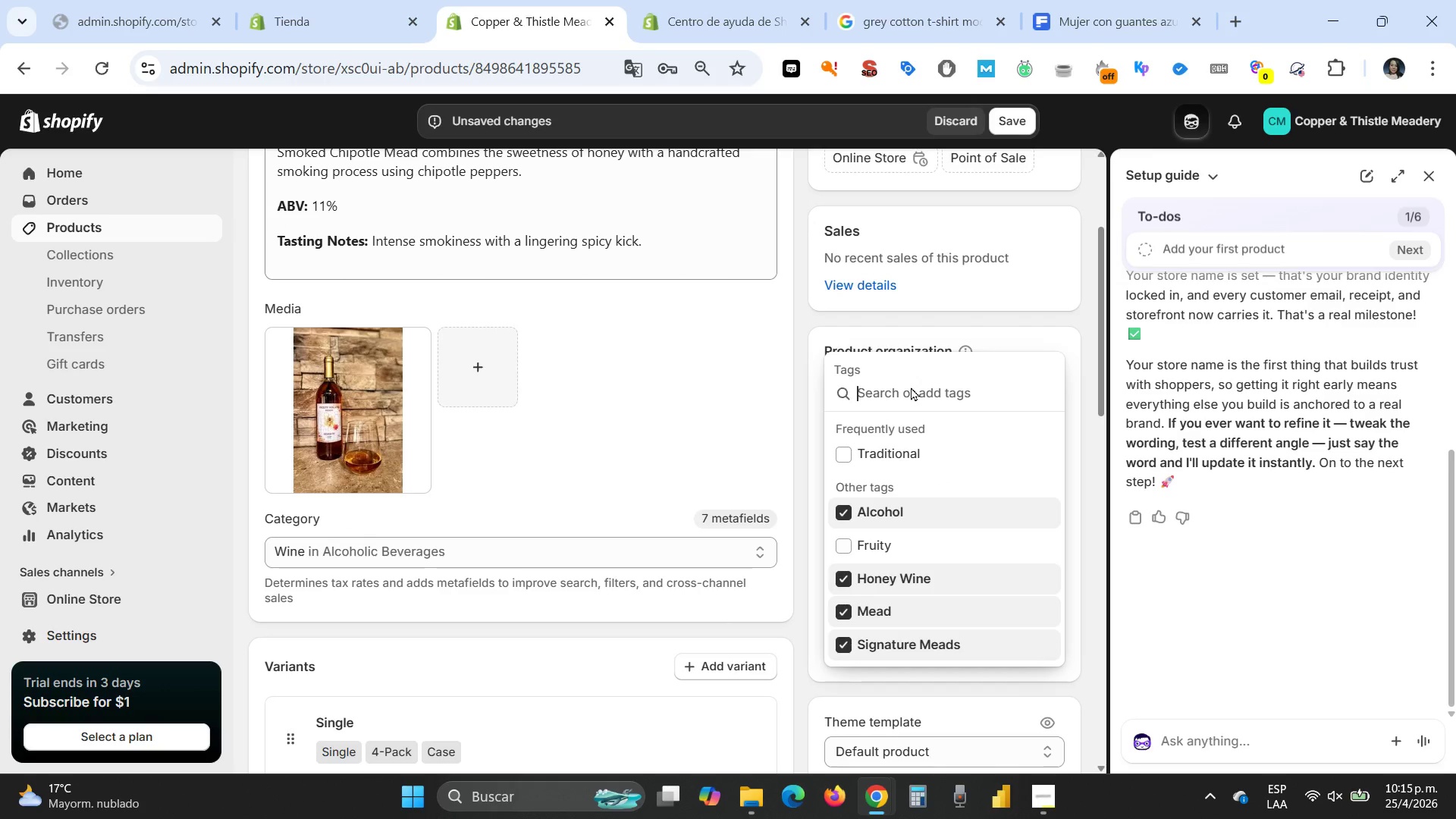 
type(Spicy)
 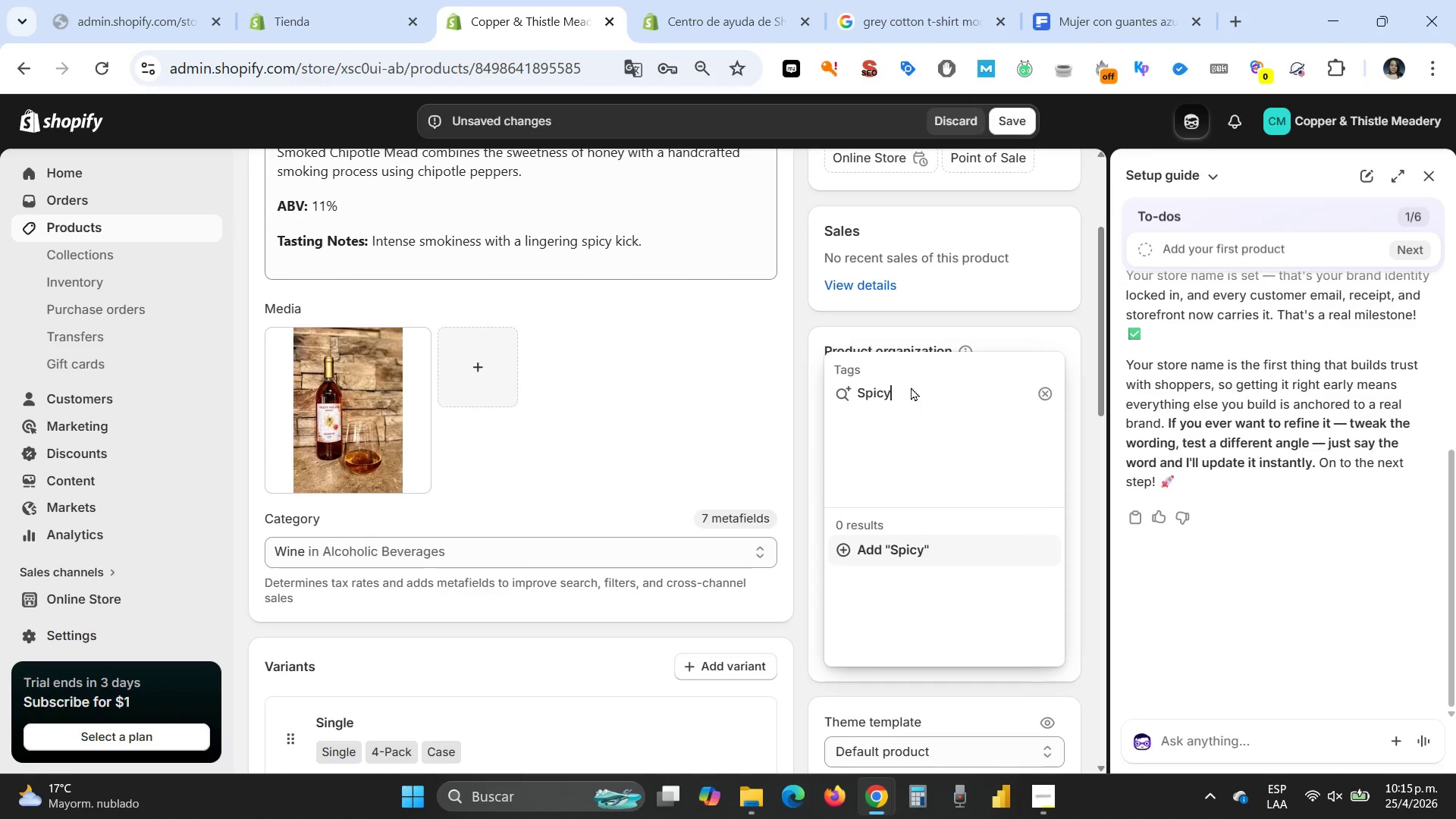 
key(Enter)
 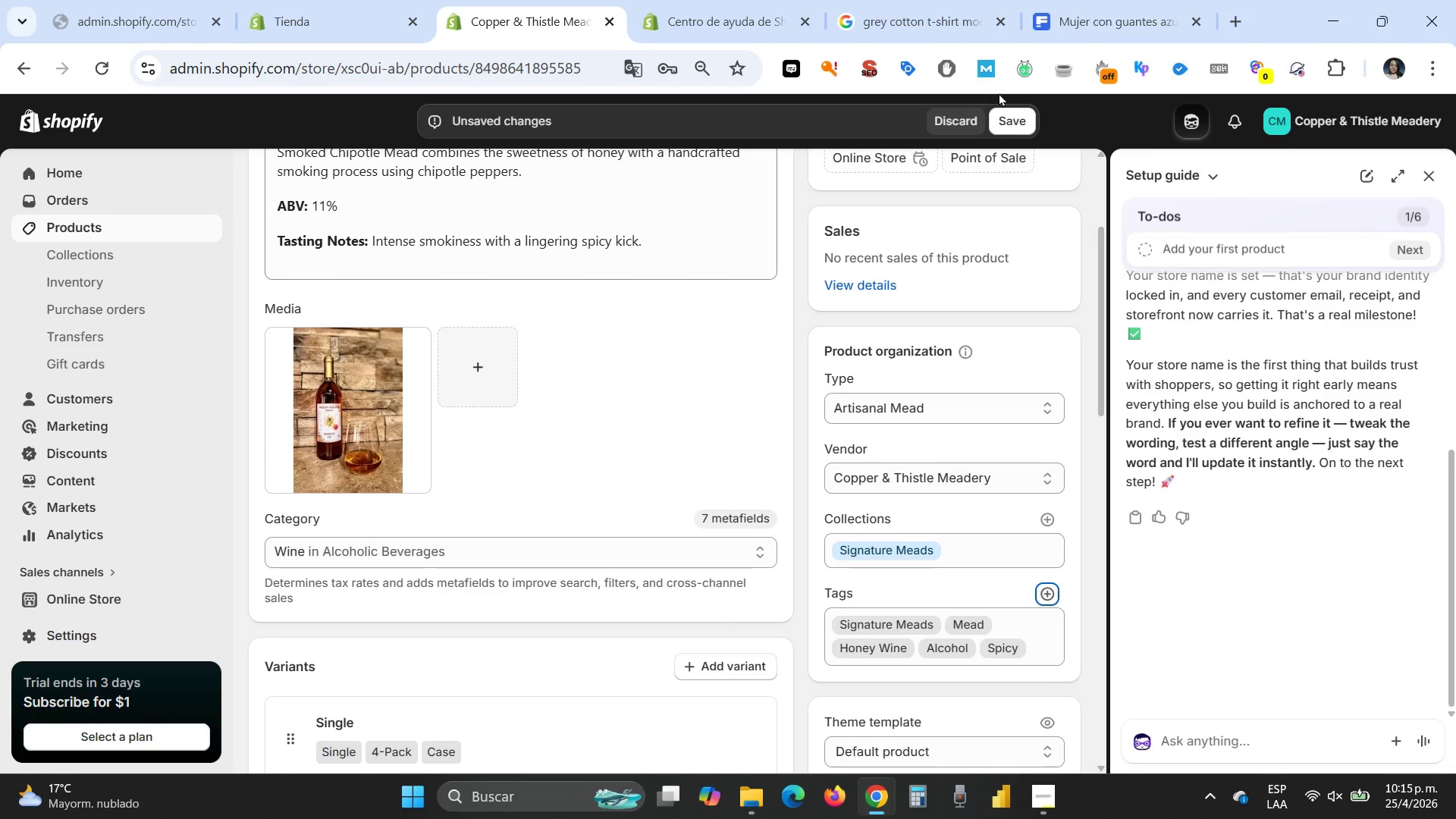 
left_click([1009, 115])
 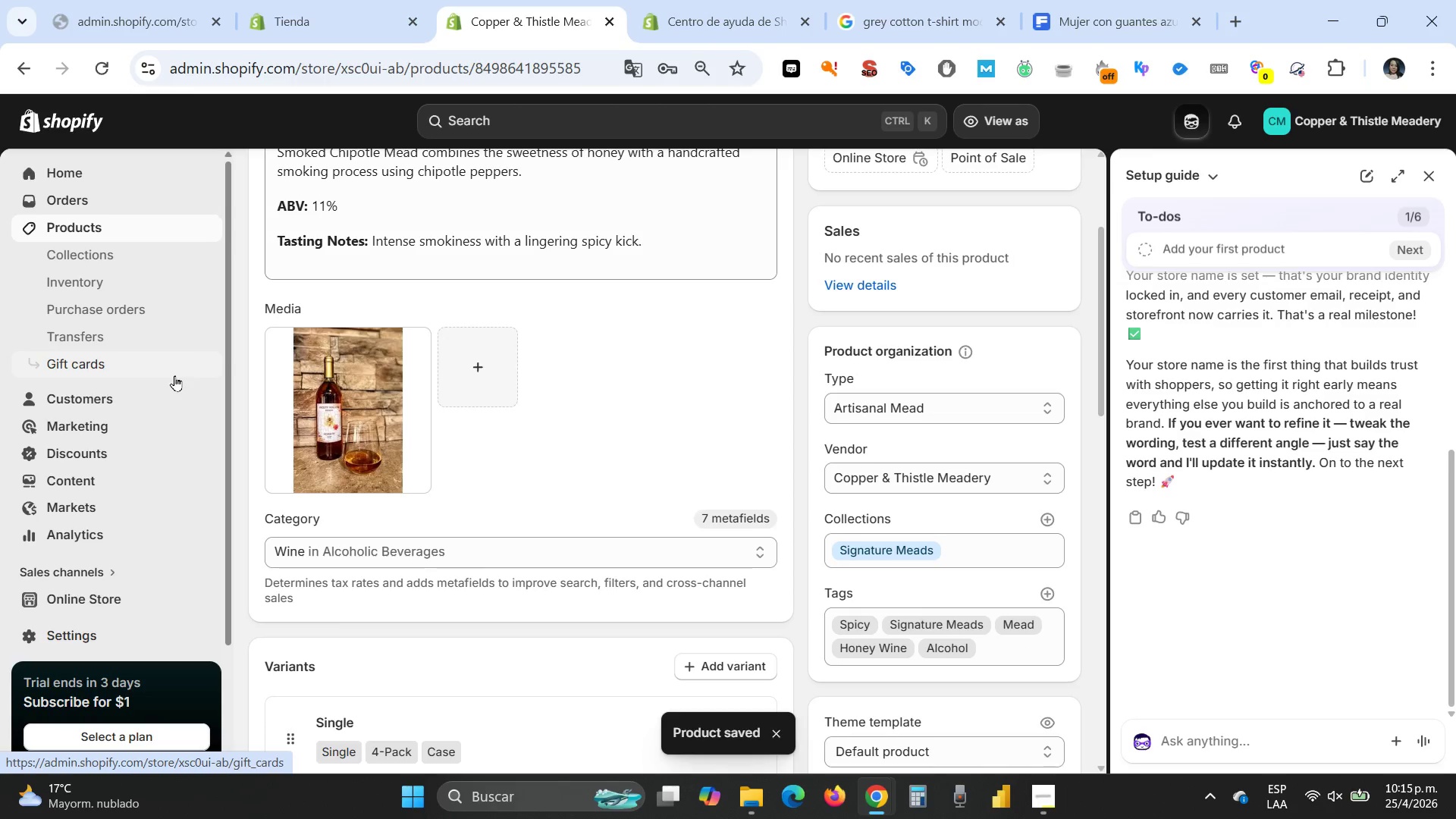 
wait(5.39)
 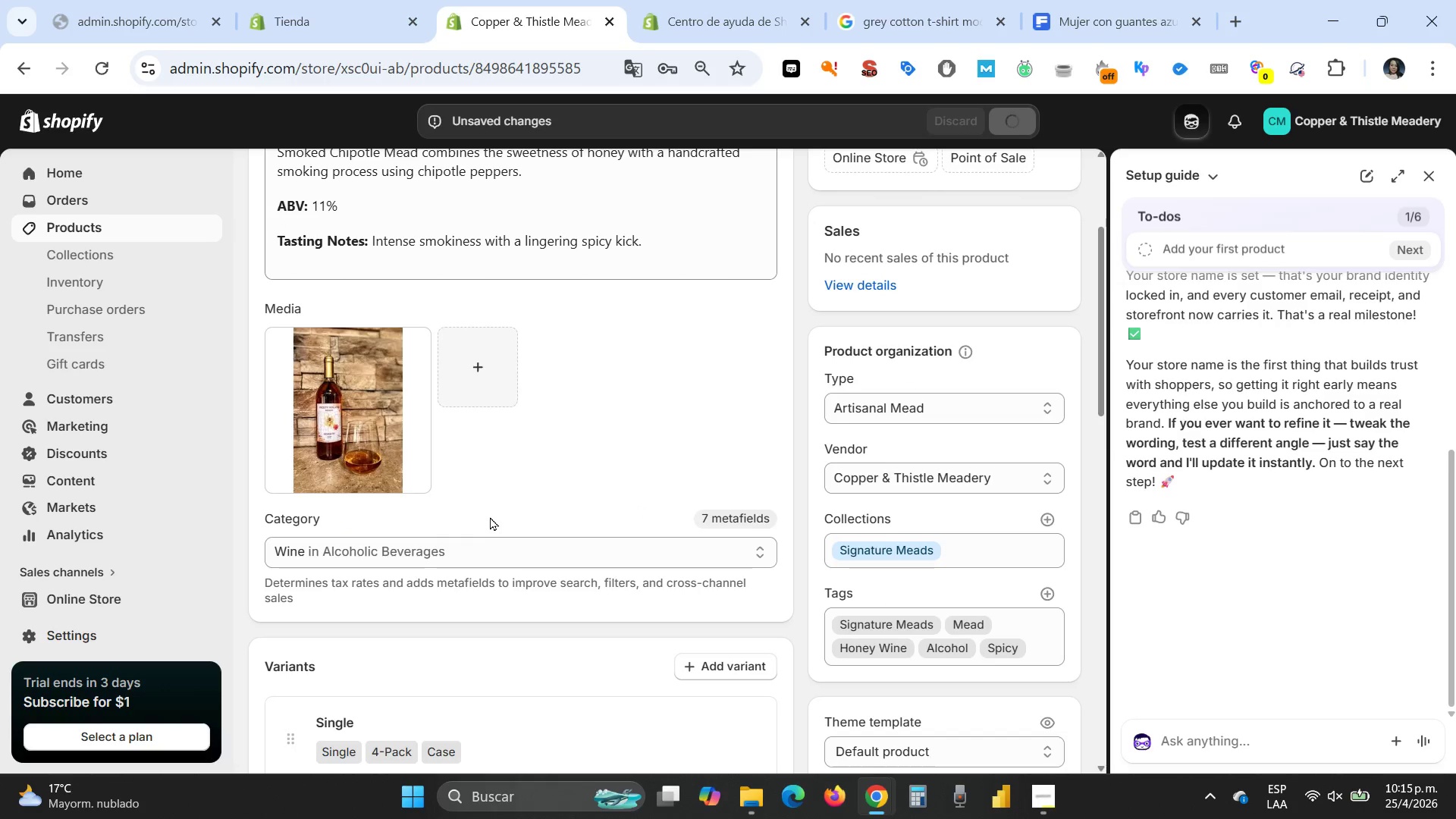 
left_click([89, 226])
 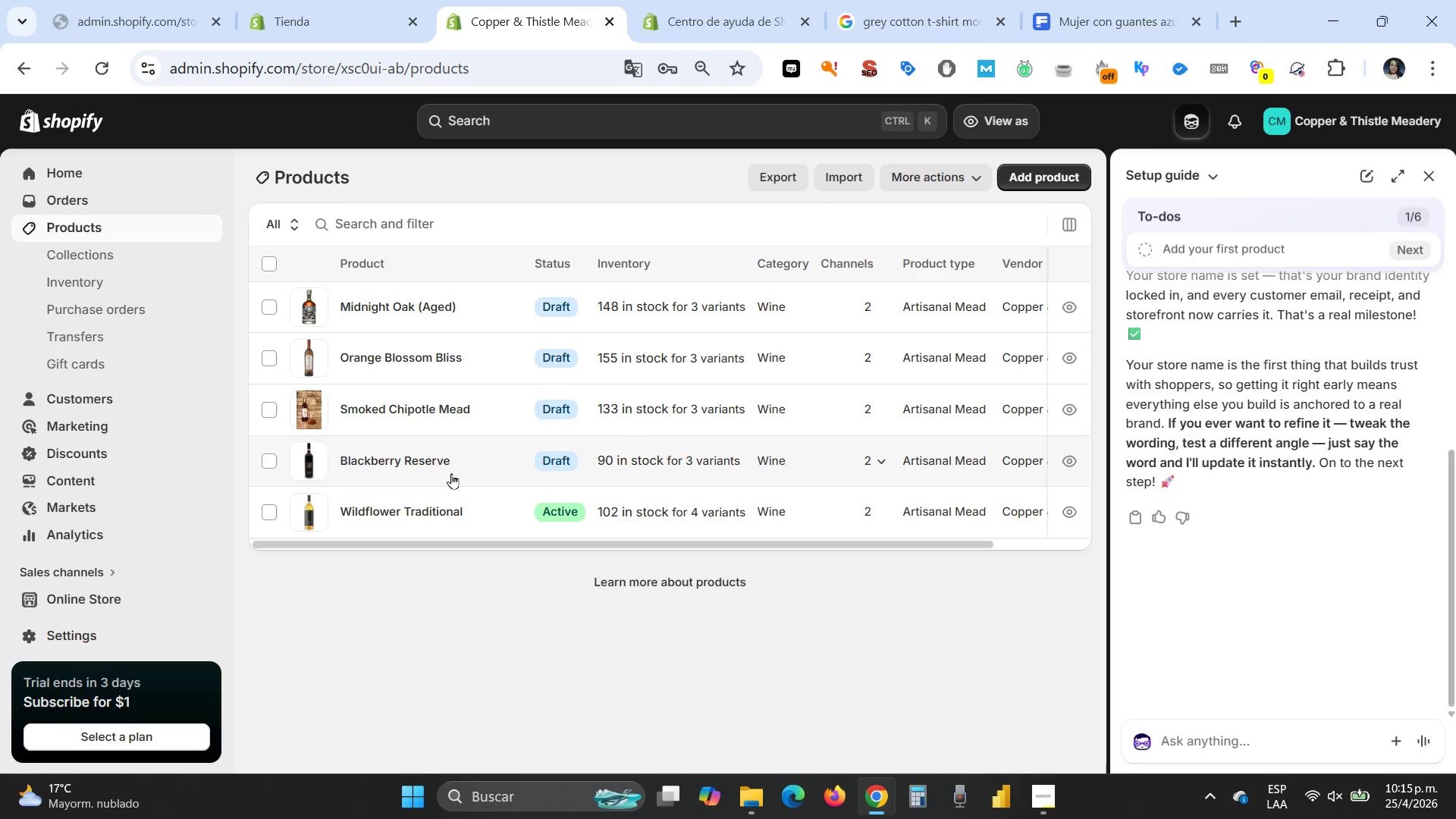 
left_click([409, 505])
 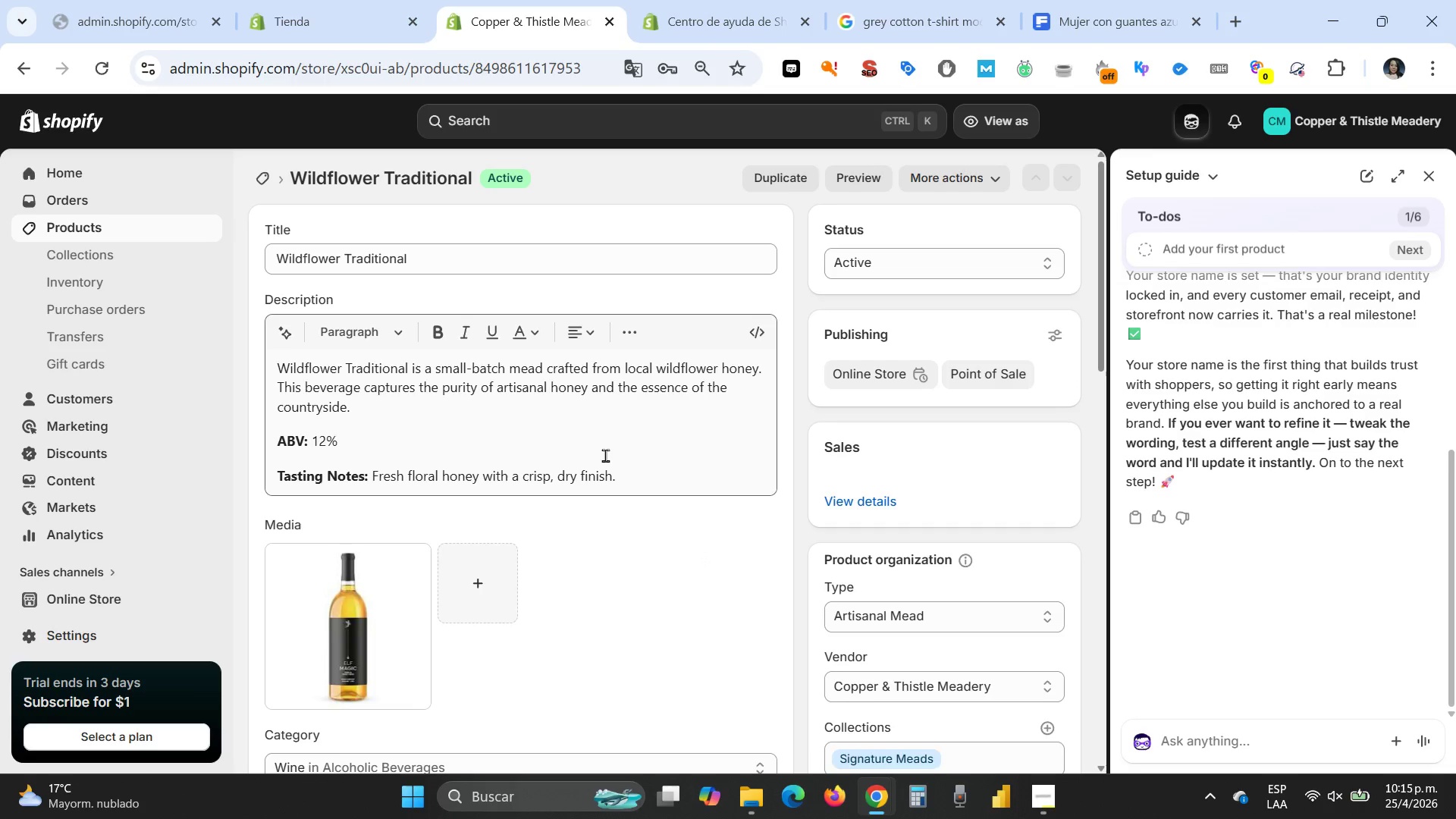 
scroll: coordinate [607, 459], scroll_direction: down, amount: 9.0
 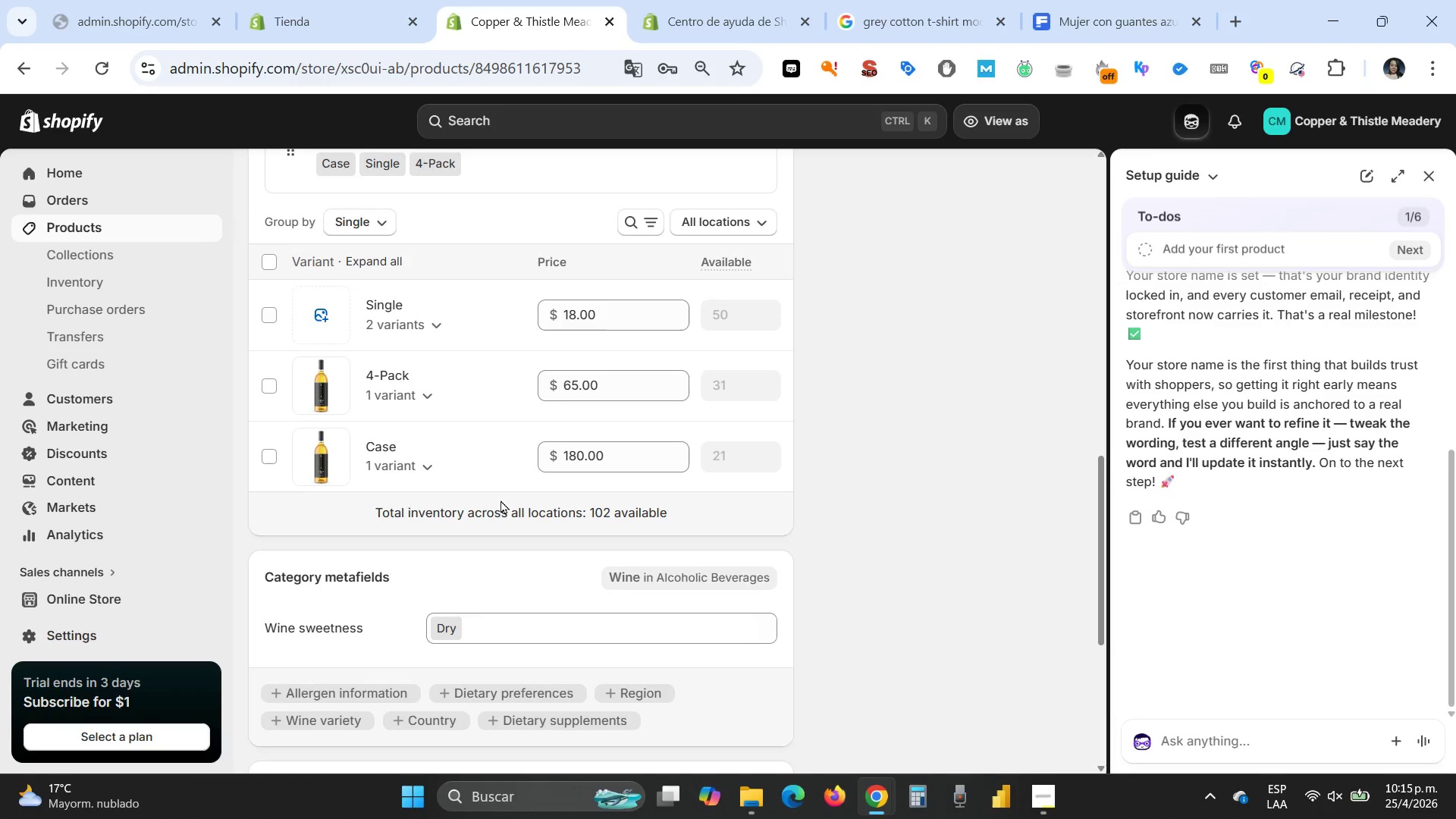 
scroll: coordinate [500, 500], scroll_direction: up, amount: 12.0
 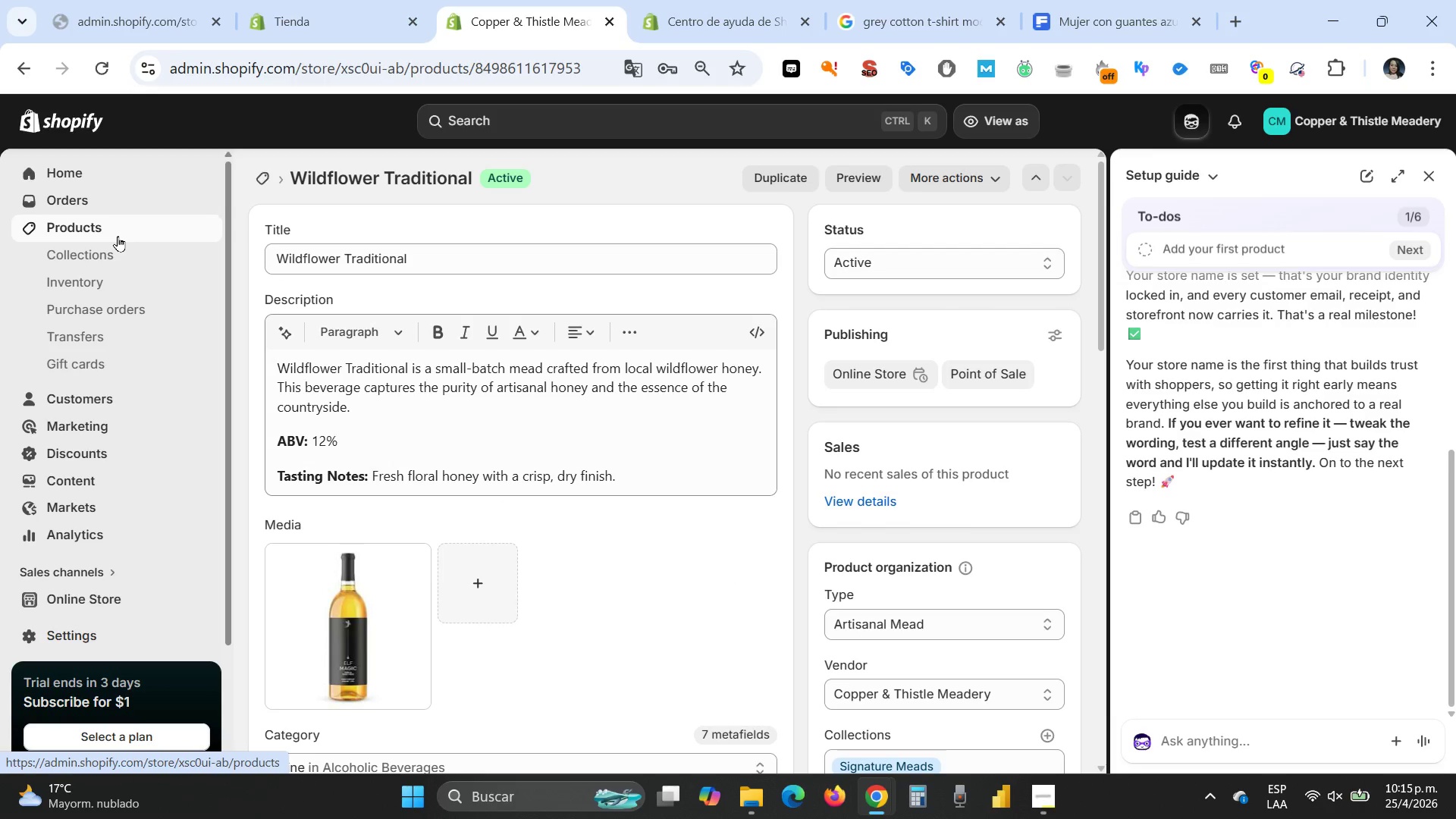 
wait(6.05)
 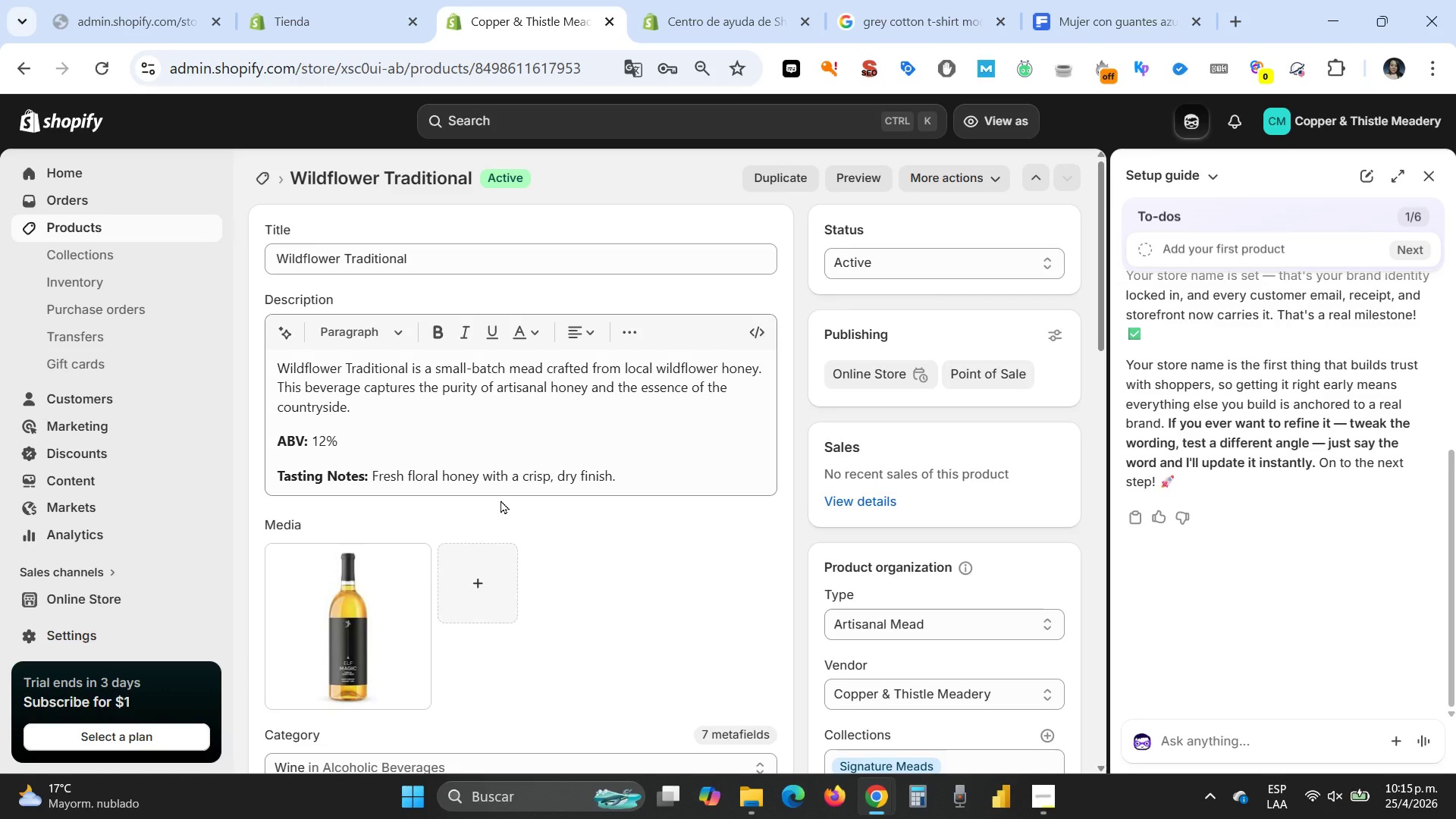 
left_click([118, 236])
 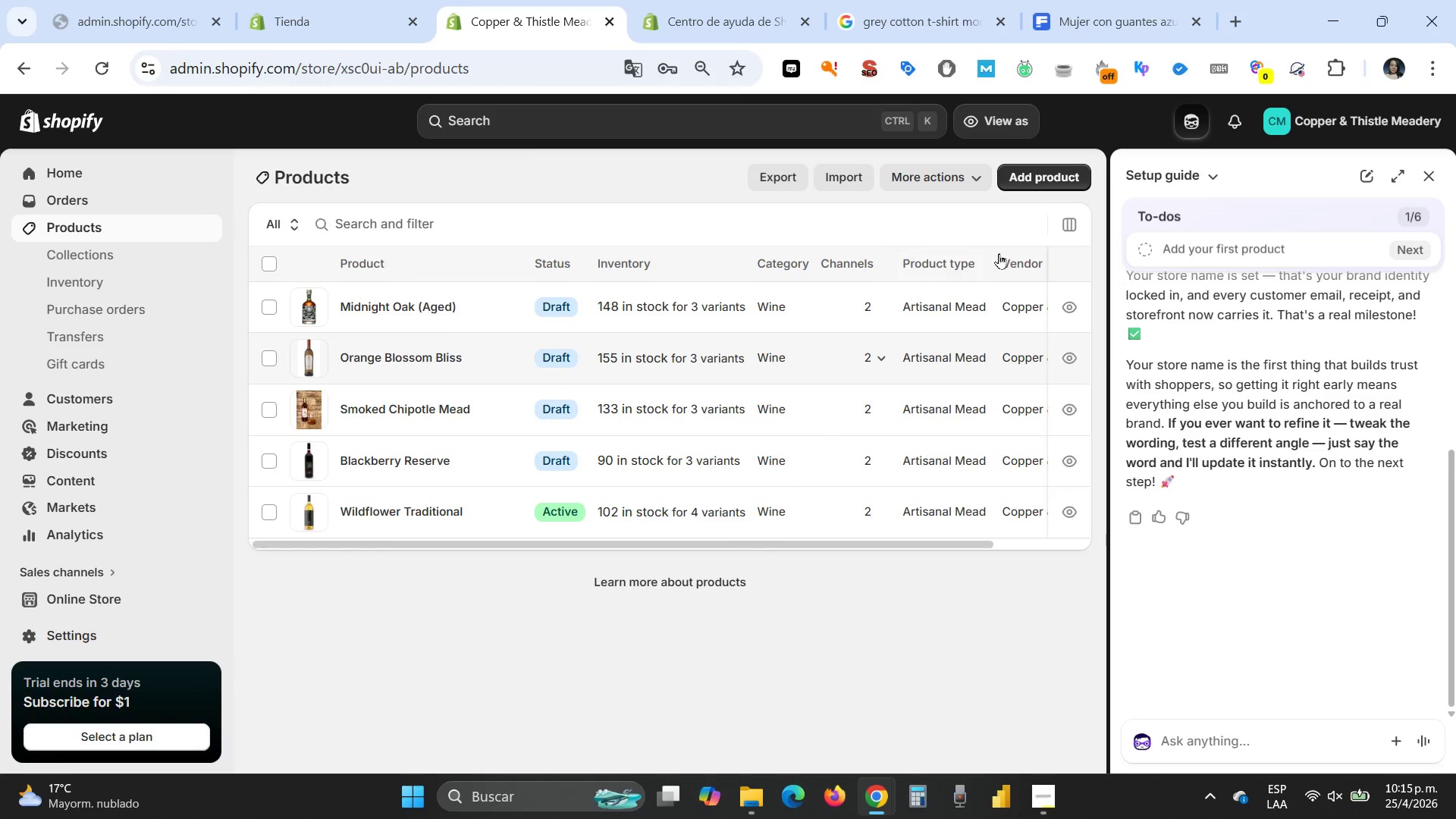 
left_click([1025, 177])
 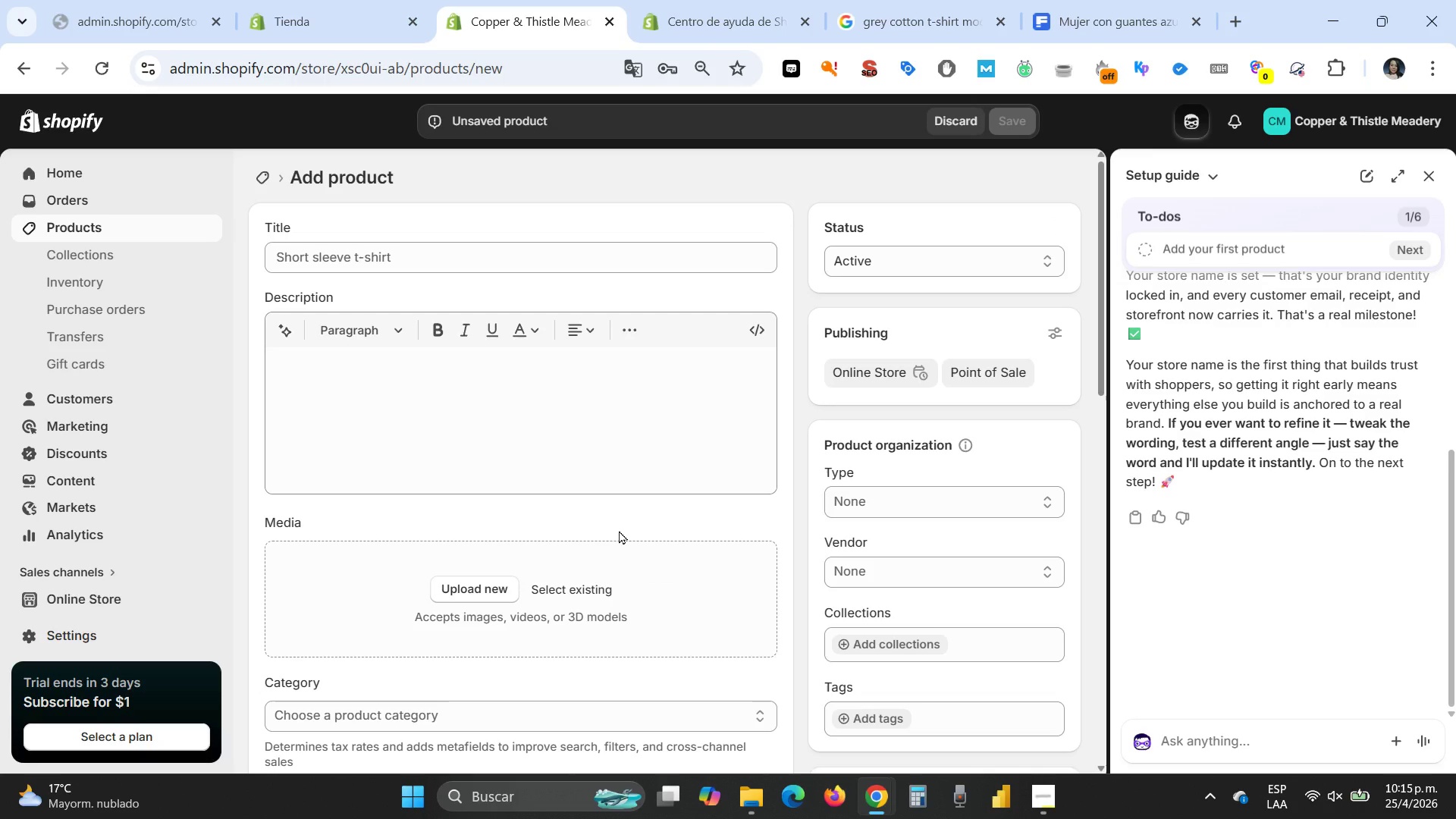 
left_click([375, 256])
 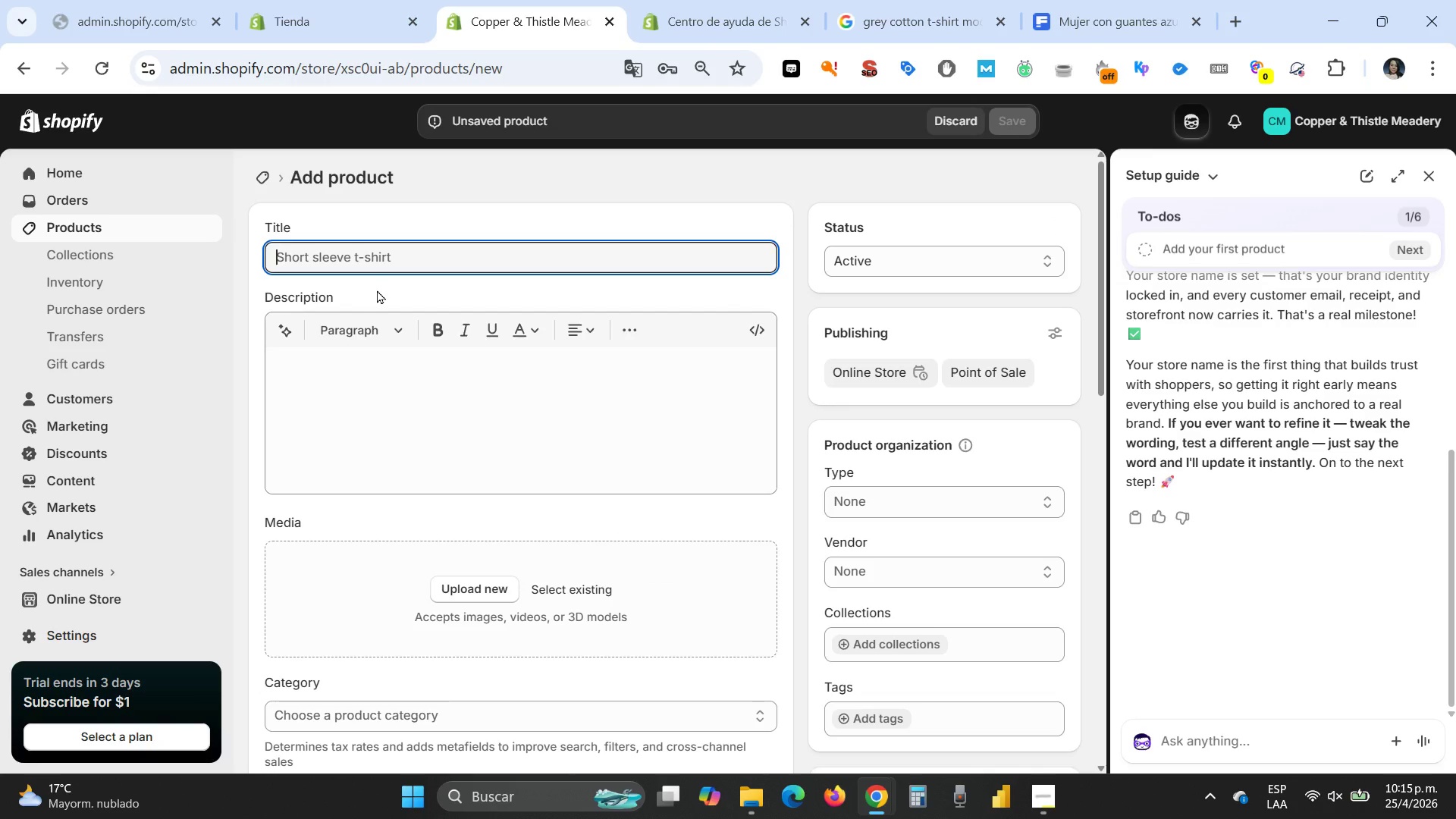 
type(Copper ^ Thistle Tee)
 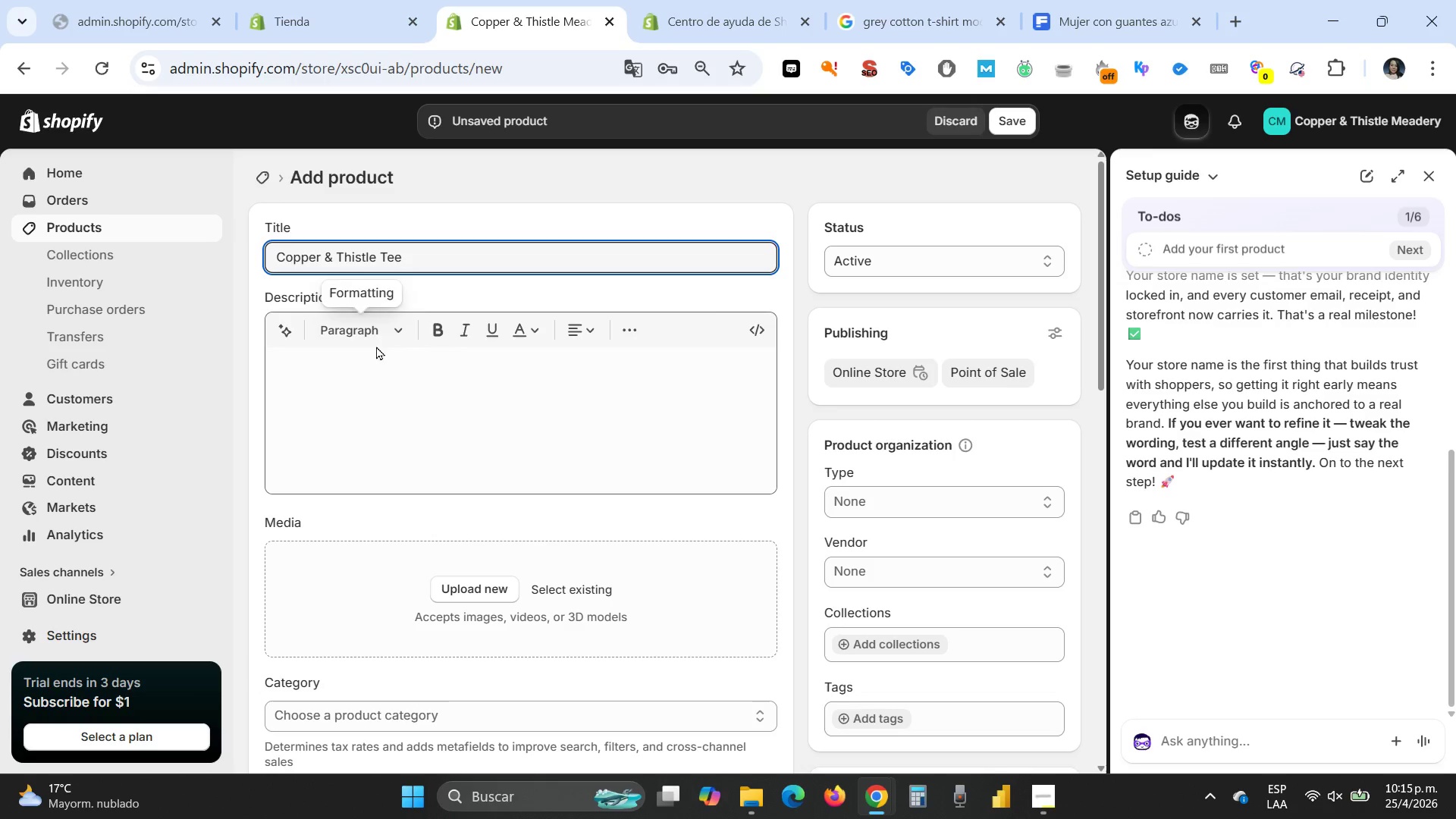 
left_click([364, 364])
 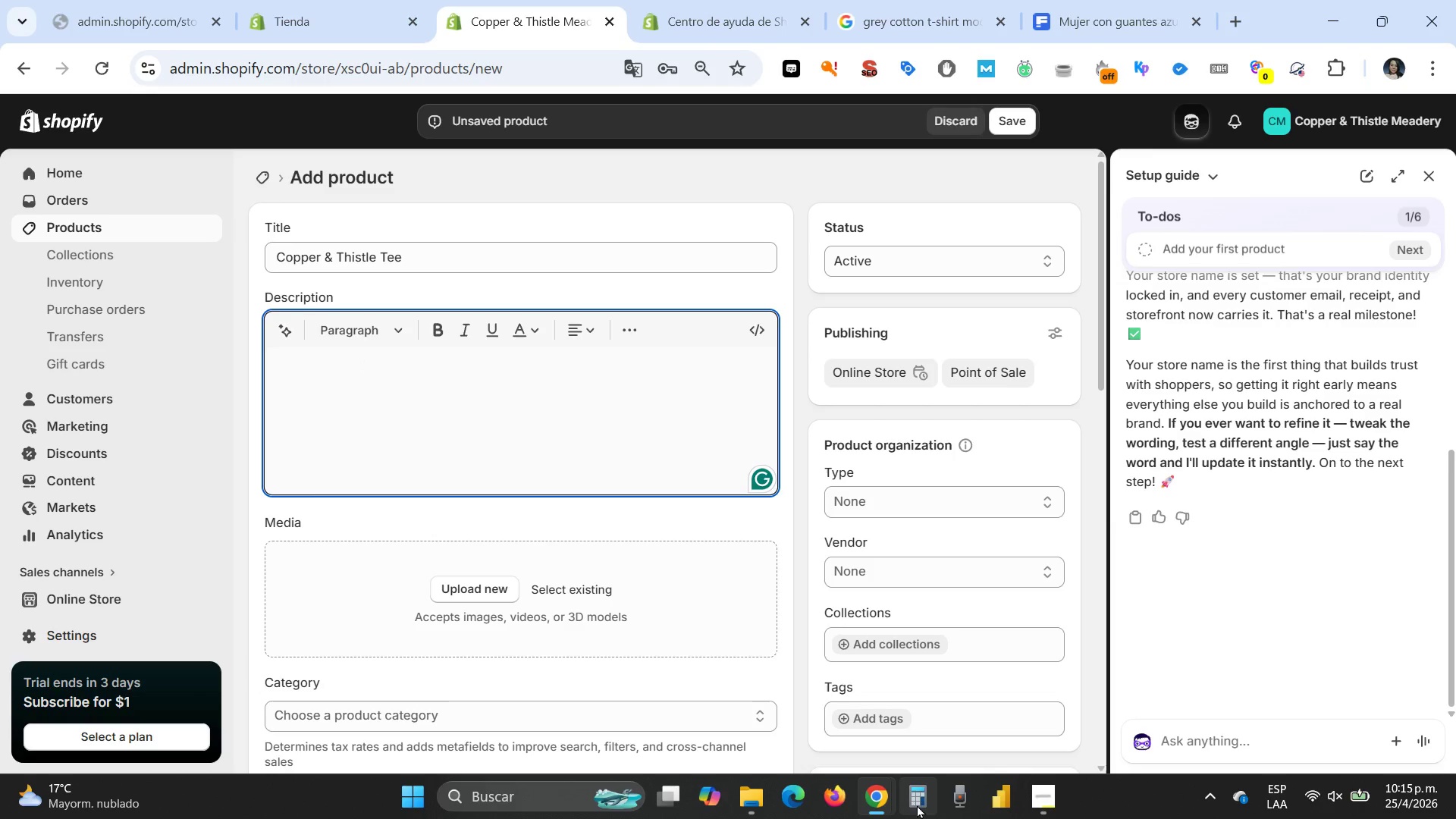 
mouse_move([877, 802])
 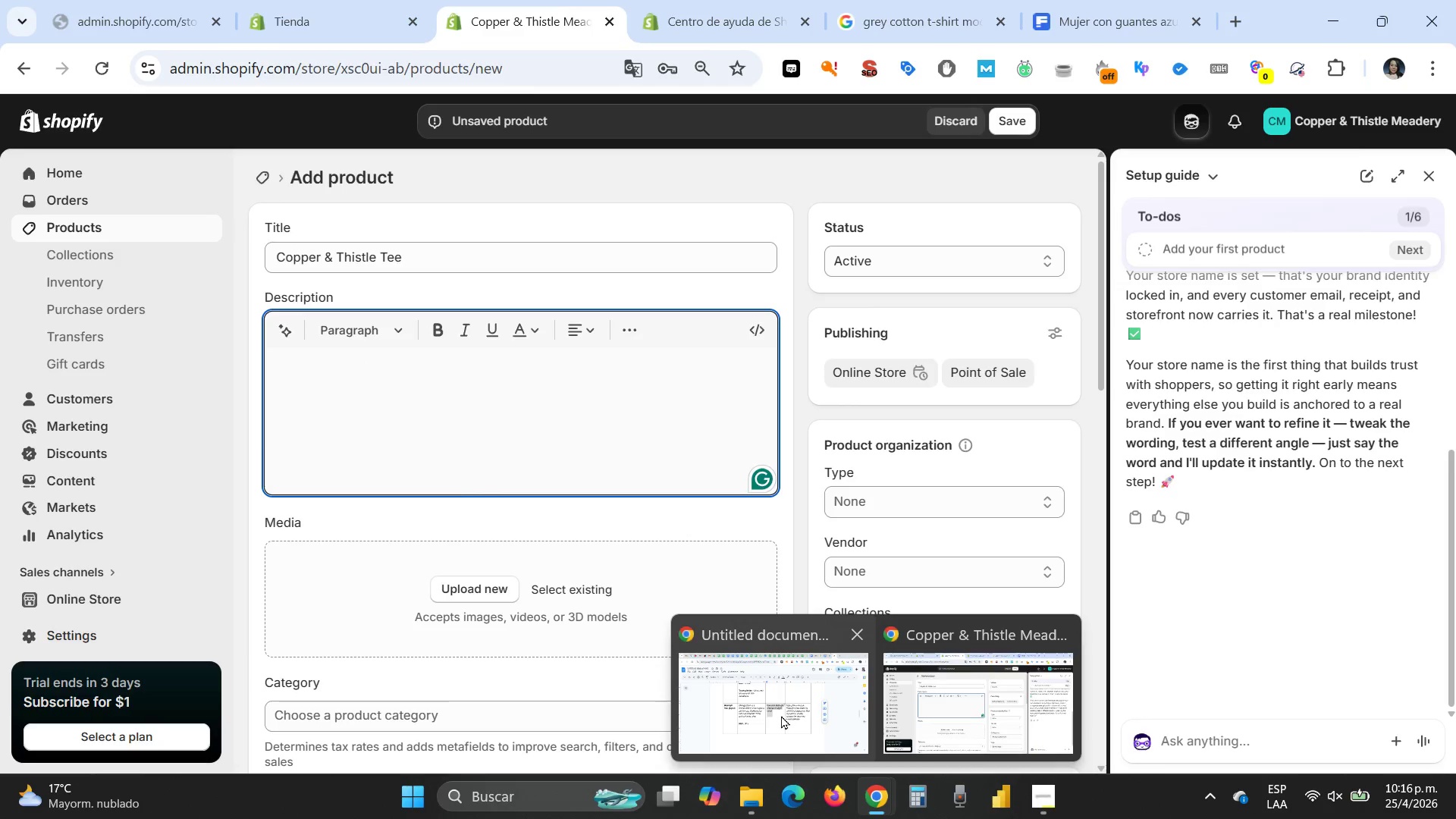 
left_click([781, 715])
 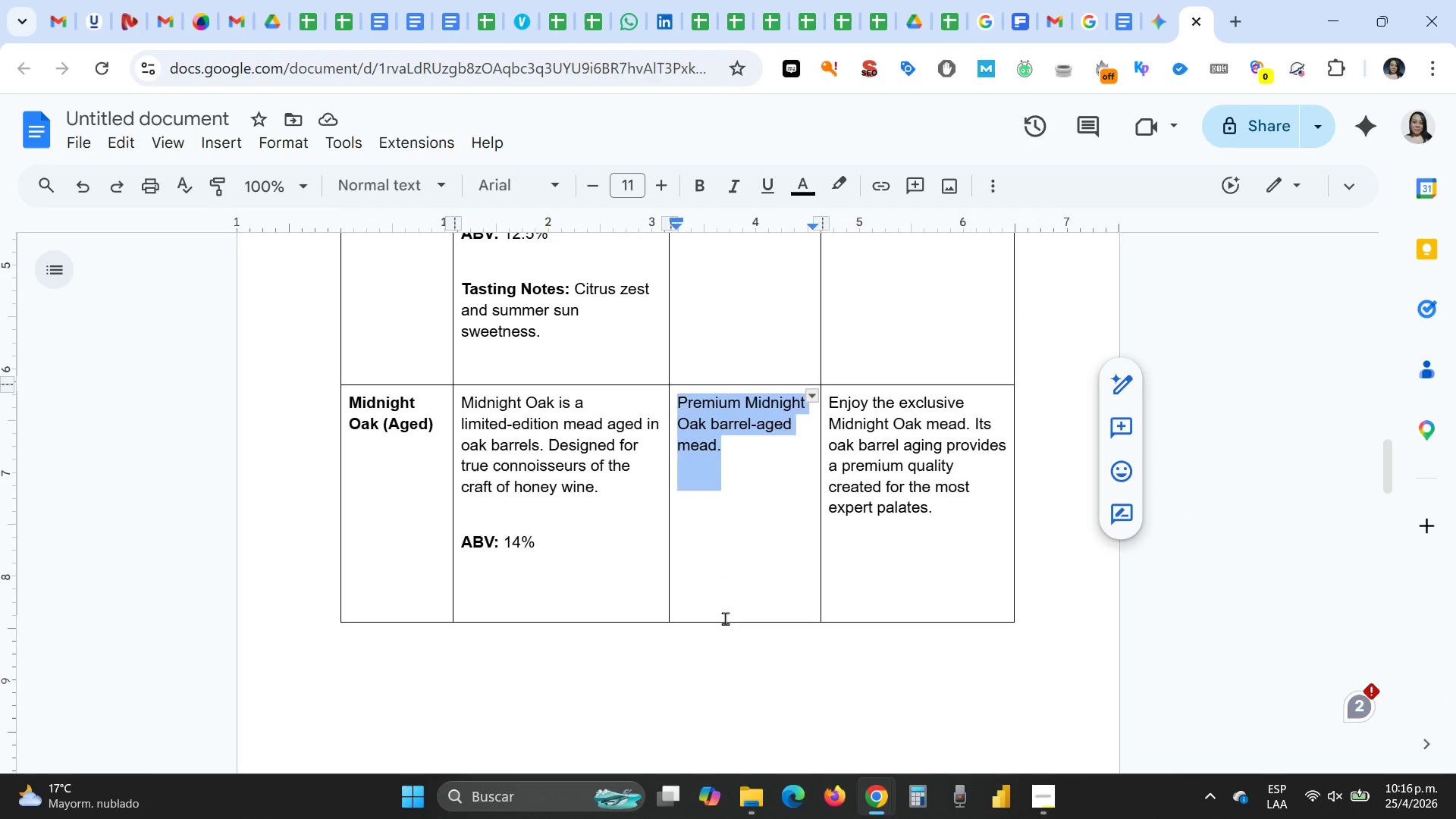 
scroll: coordinate [725, 618], scroll_direction: down, amount: 5.0
 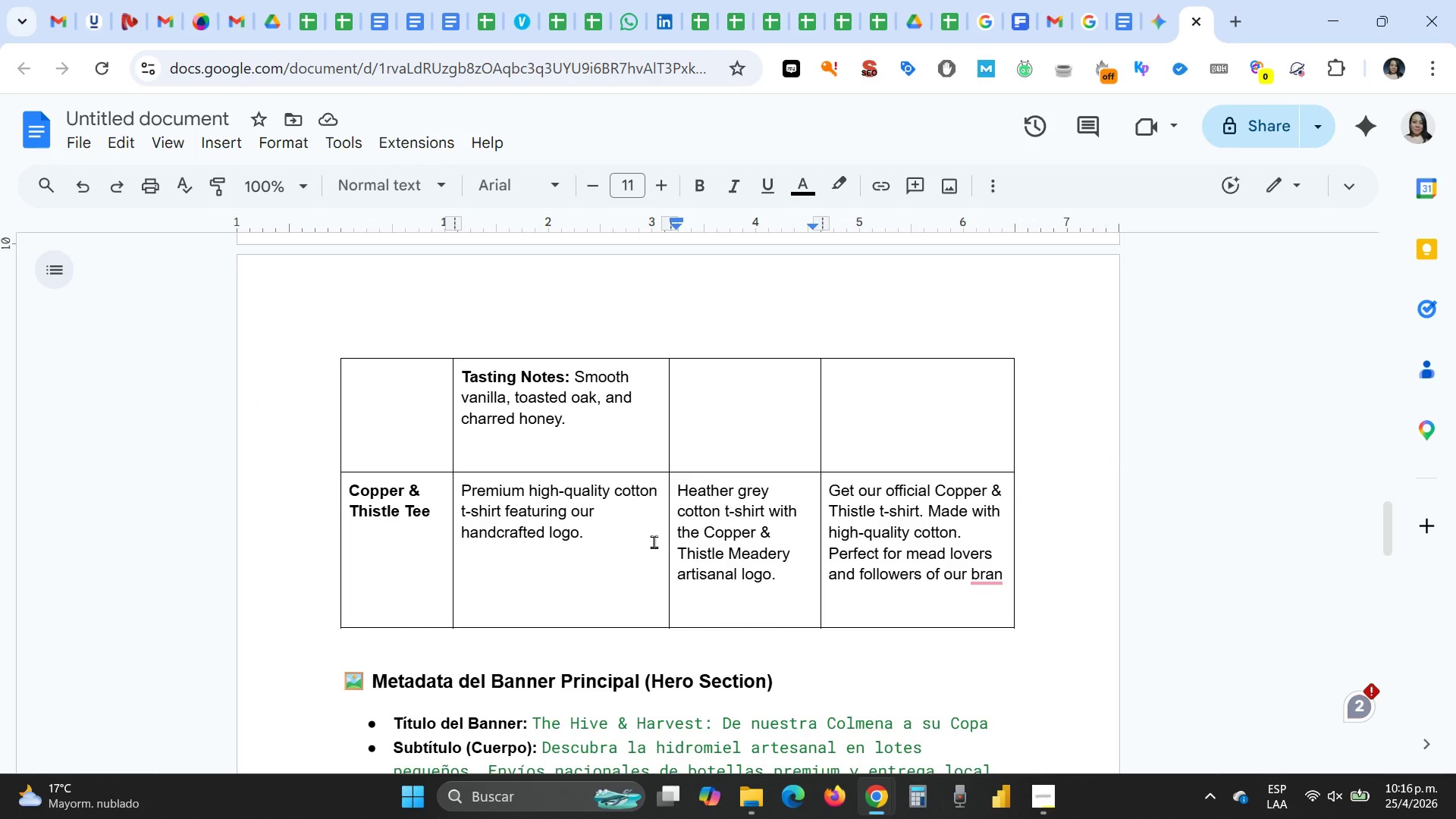 
left_click_drag(start_coordinate=[639, 541], to_coordinate=[452, 488])
 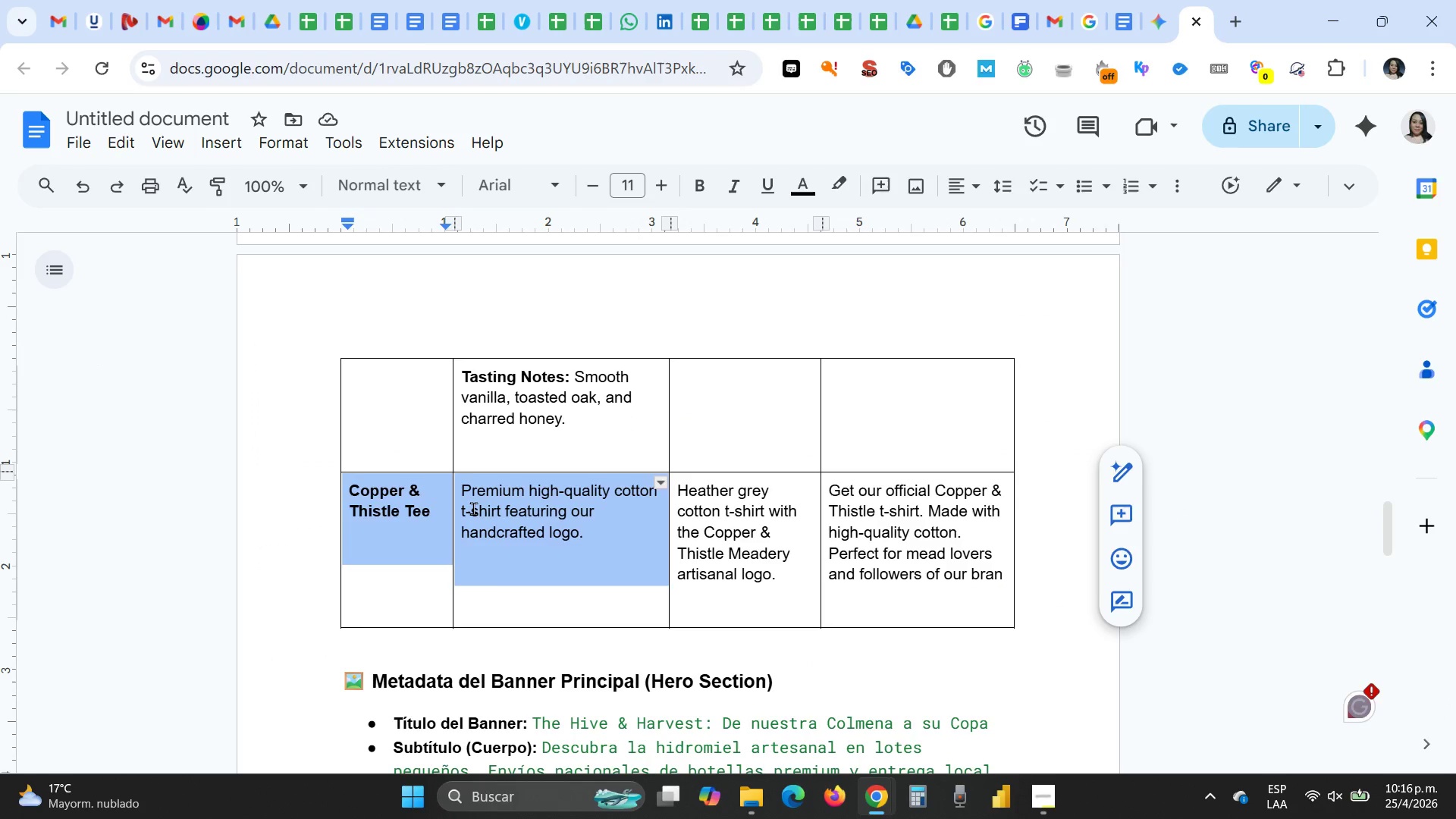 
left_click([473, 508])
 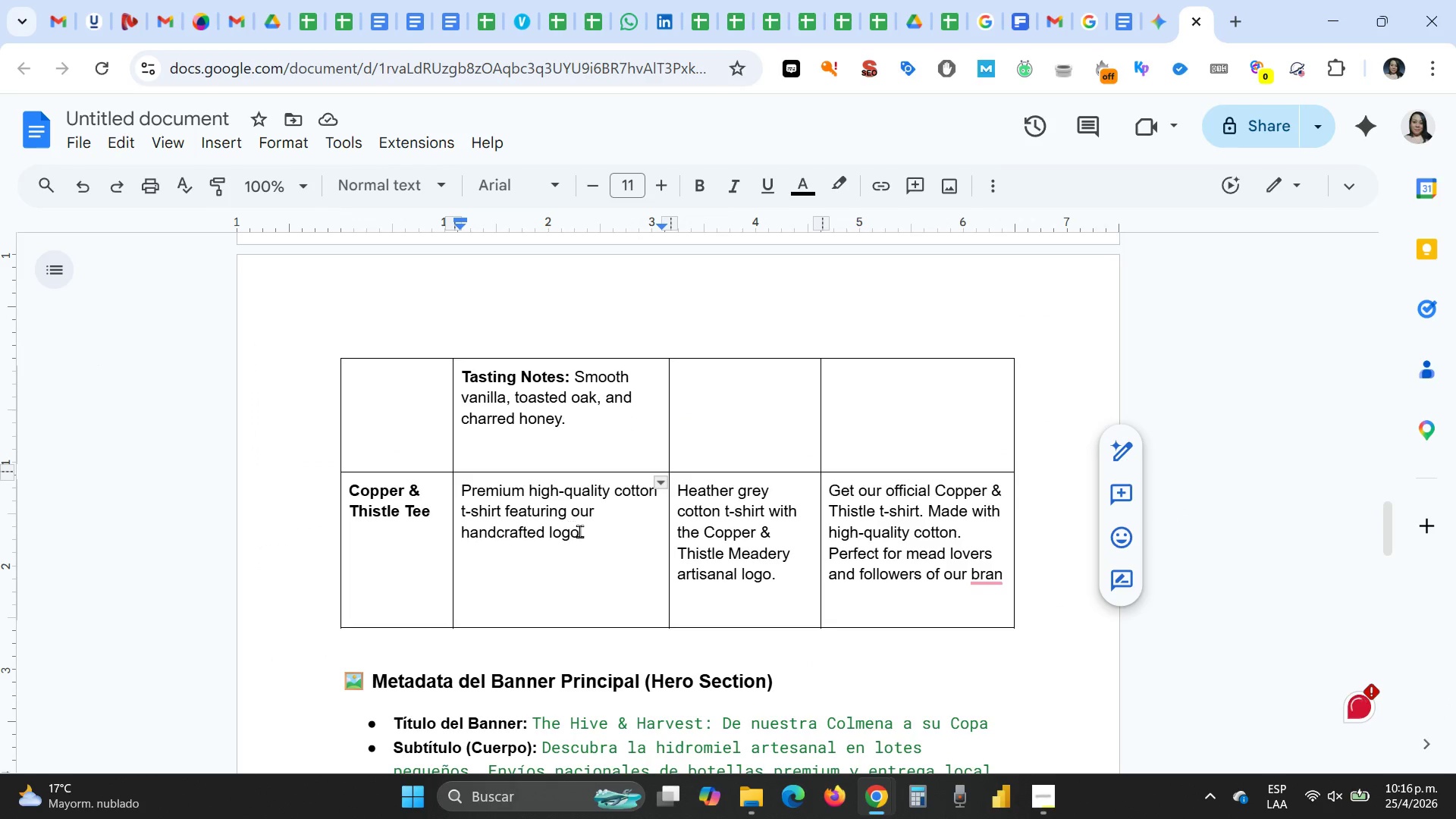 
left_click_drag(start_coordinate=[603, 538], to_coordinate=[466, 500])
 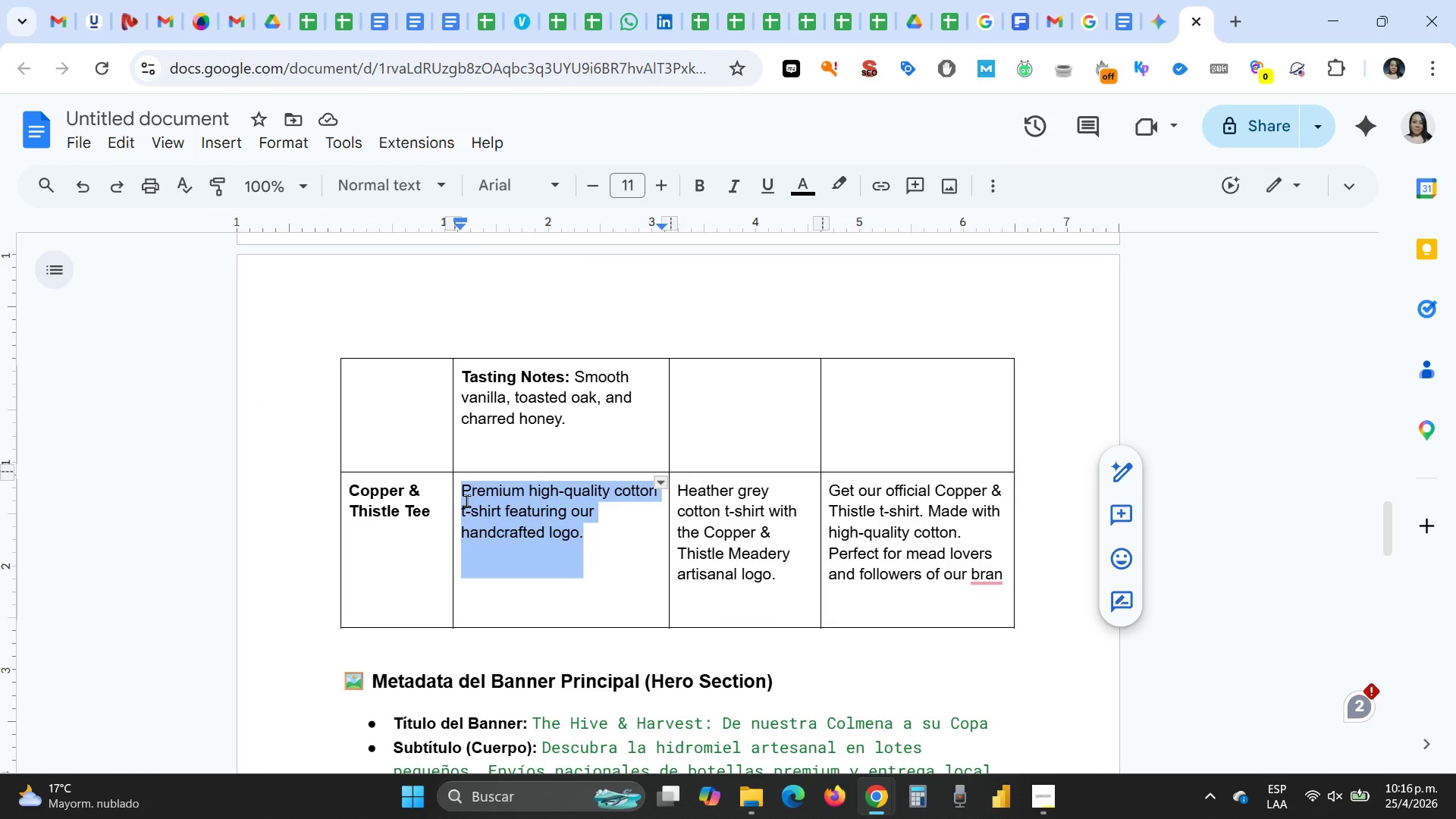 
key(Control+C)
 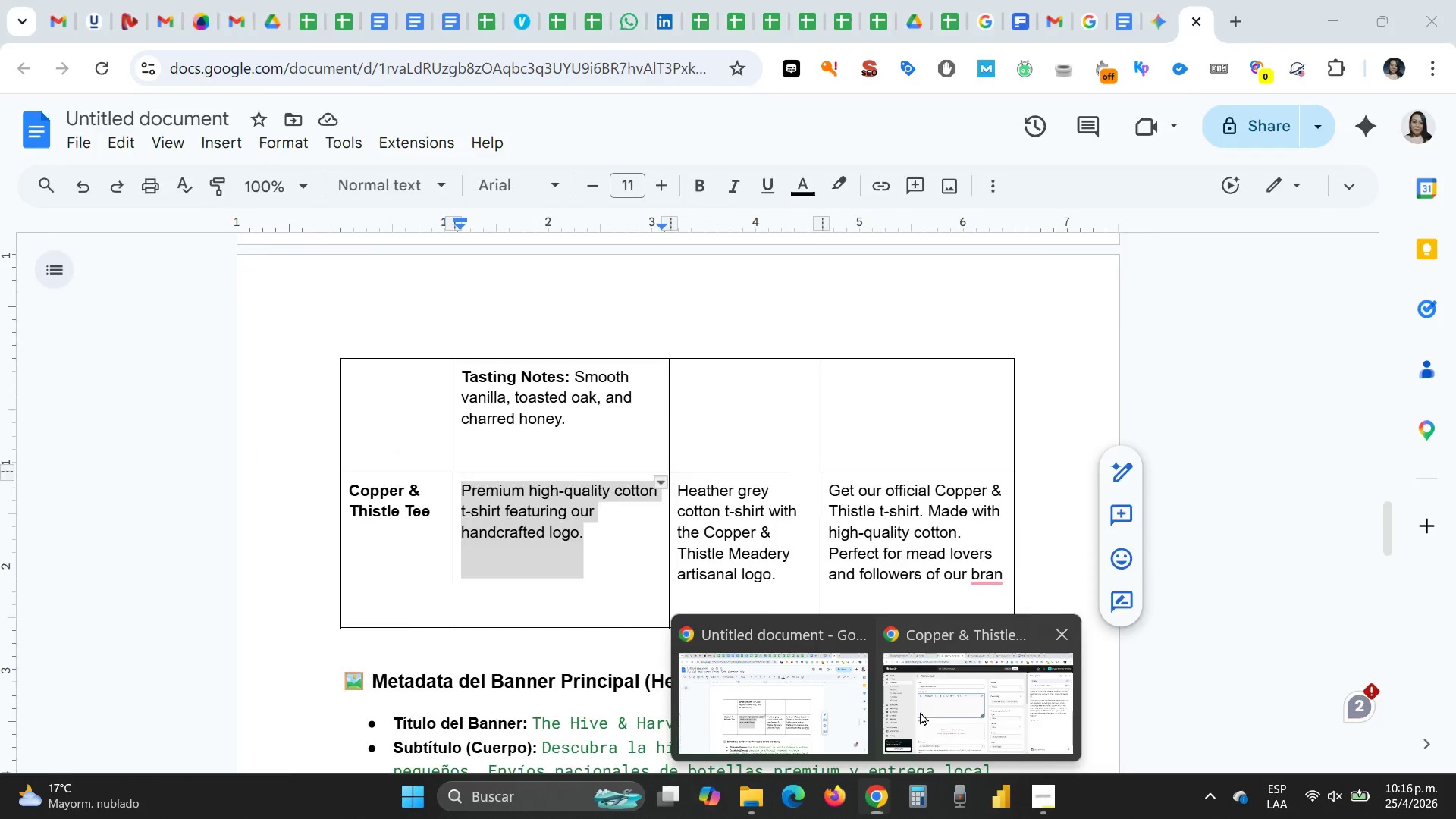 
key(Control+V)
 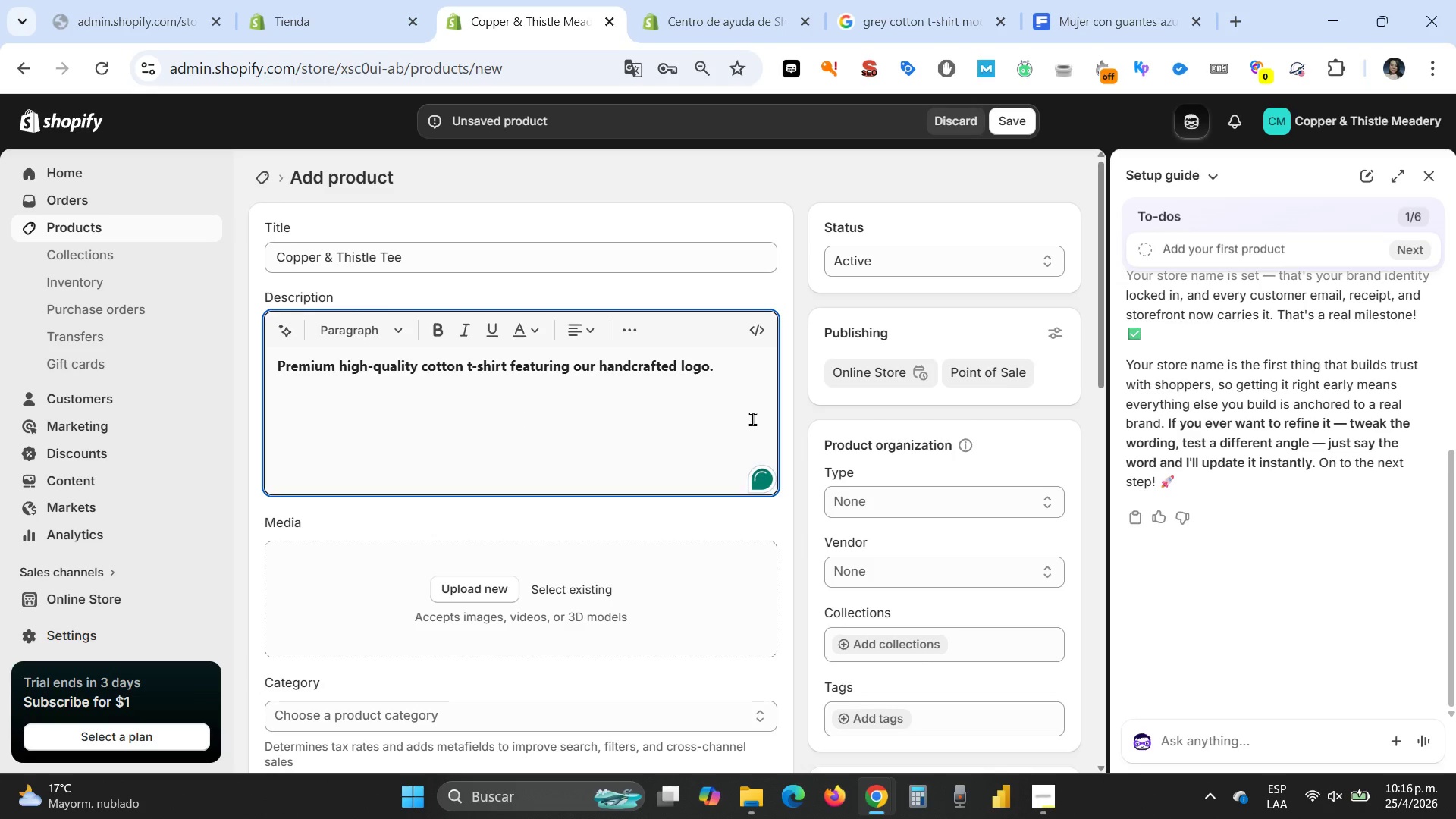 
left_click_drag(start_coordinate=[743, 369], to_coordinate=[254, 363])
 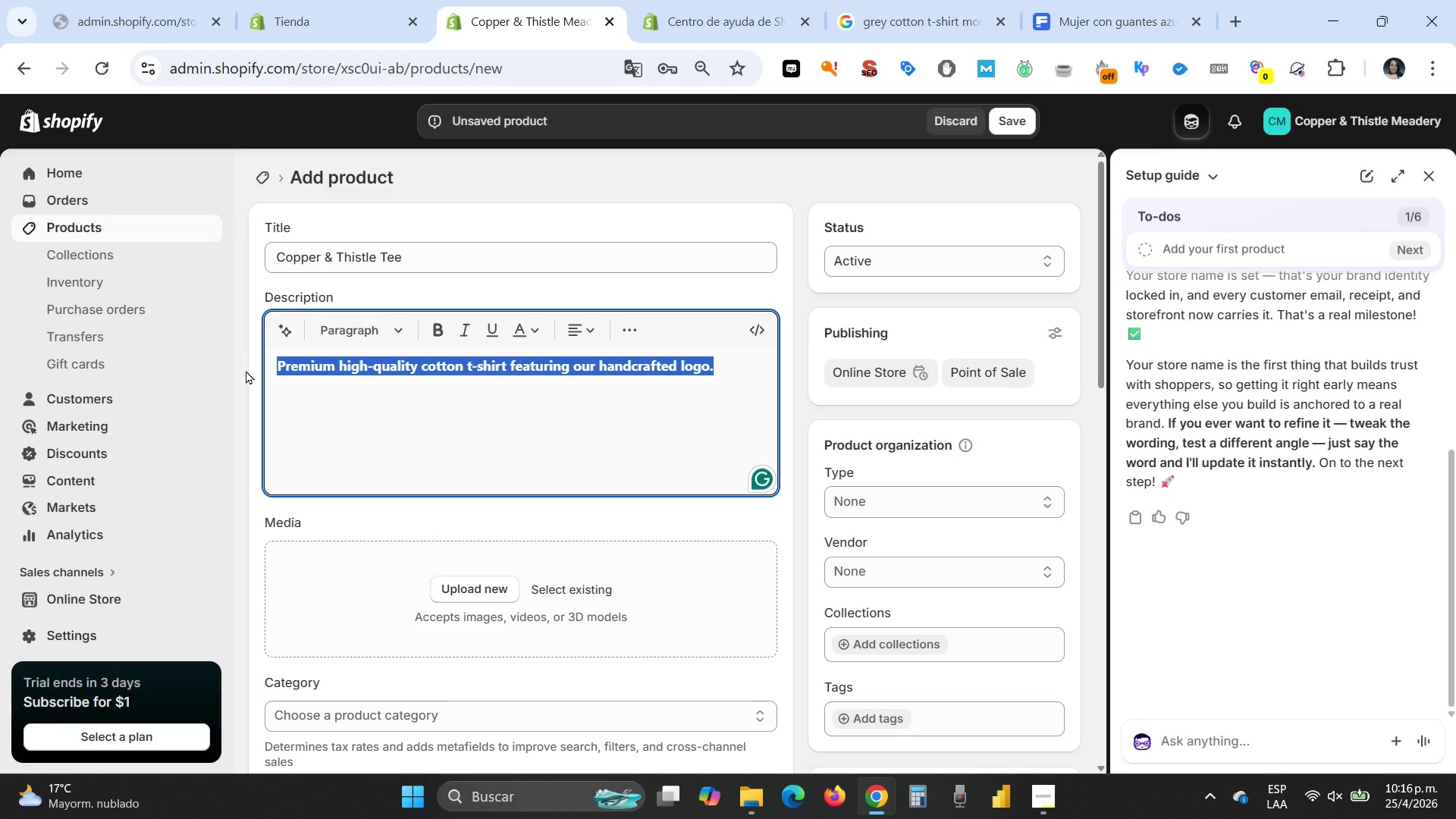 
key(Control+B)
 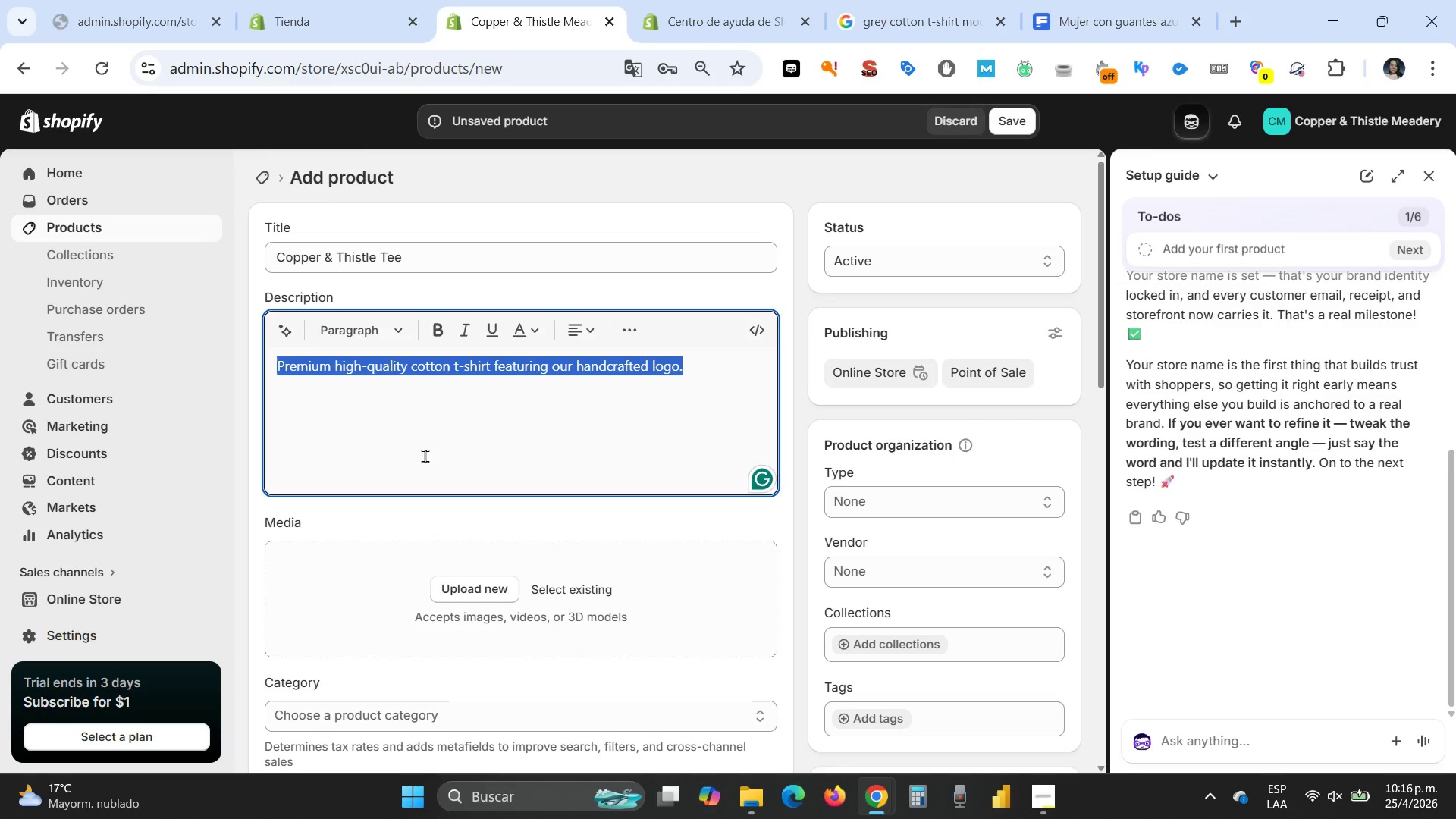 
scroll: coordinate [428, 457], scroll_direction: down, amount: 2.0
 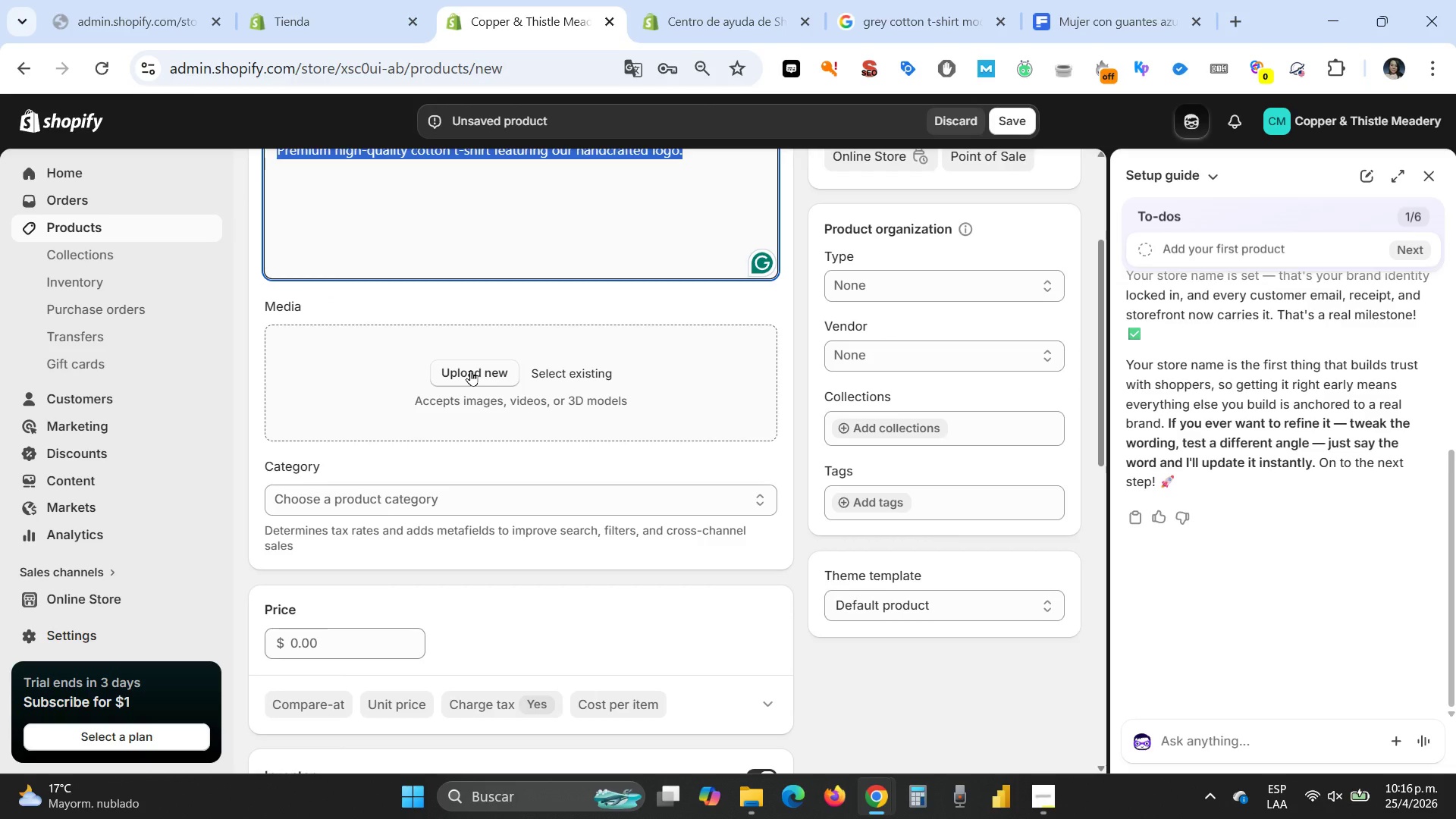 
left_click([470, 370])
 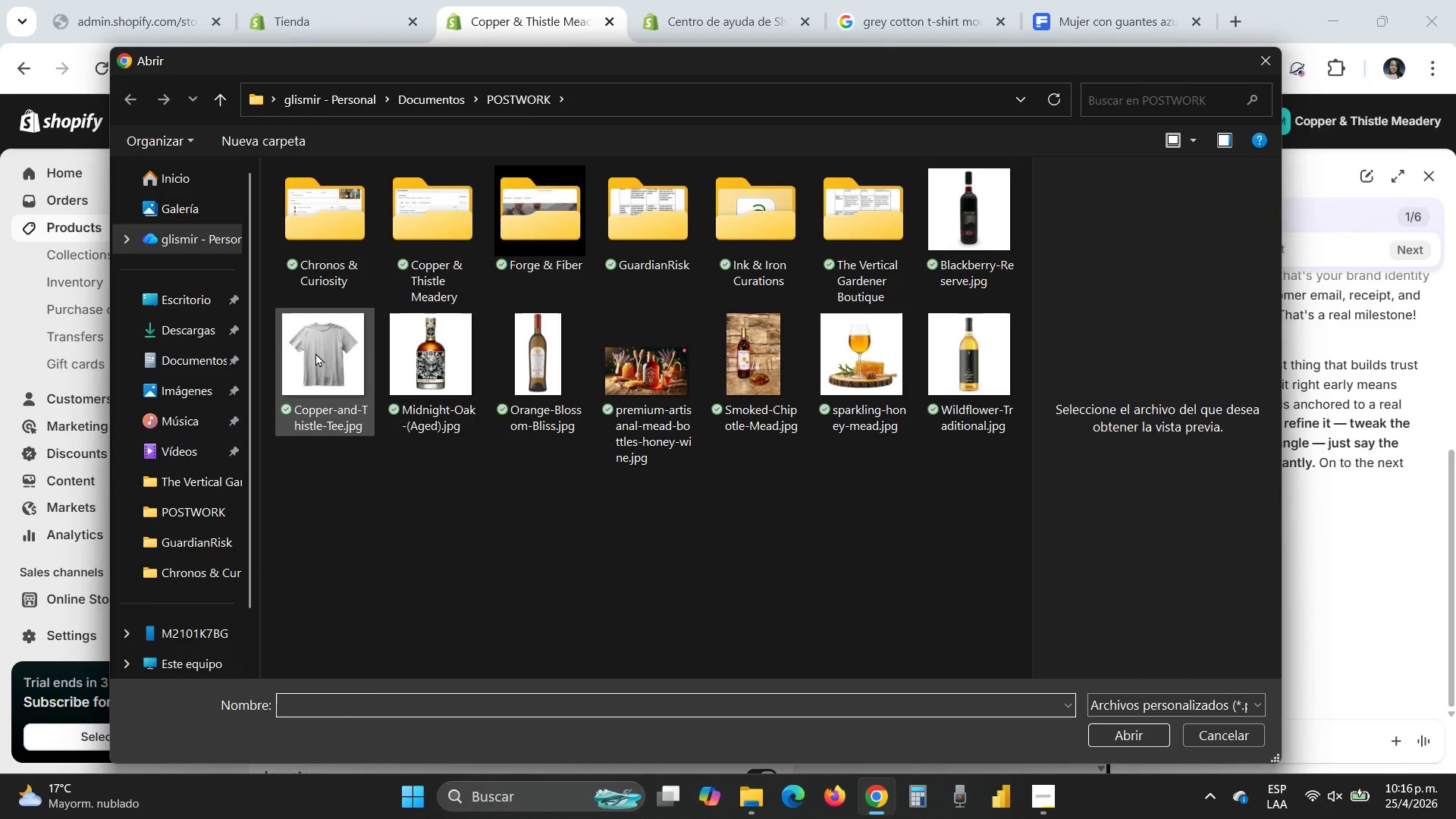 
double_click([319, 352])
 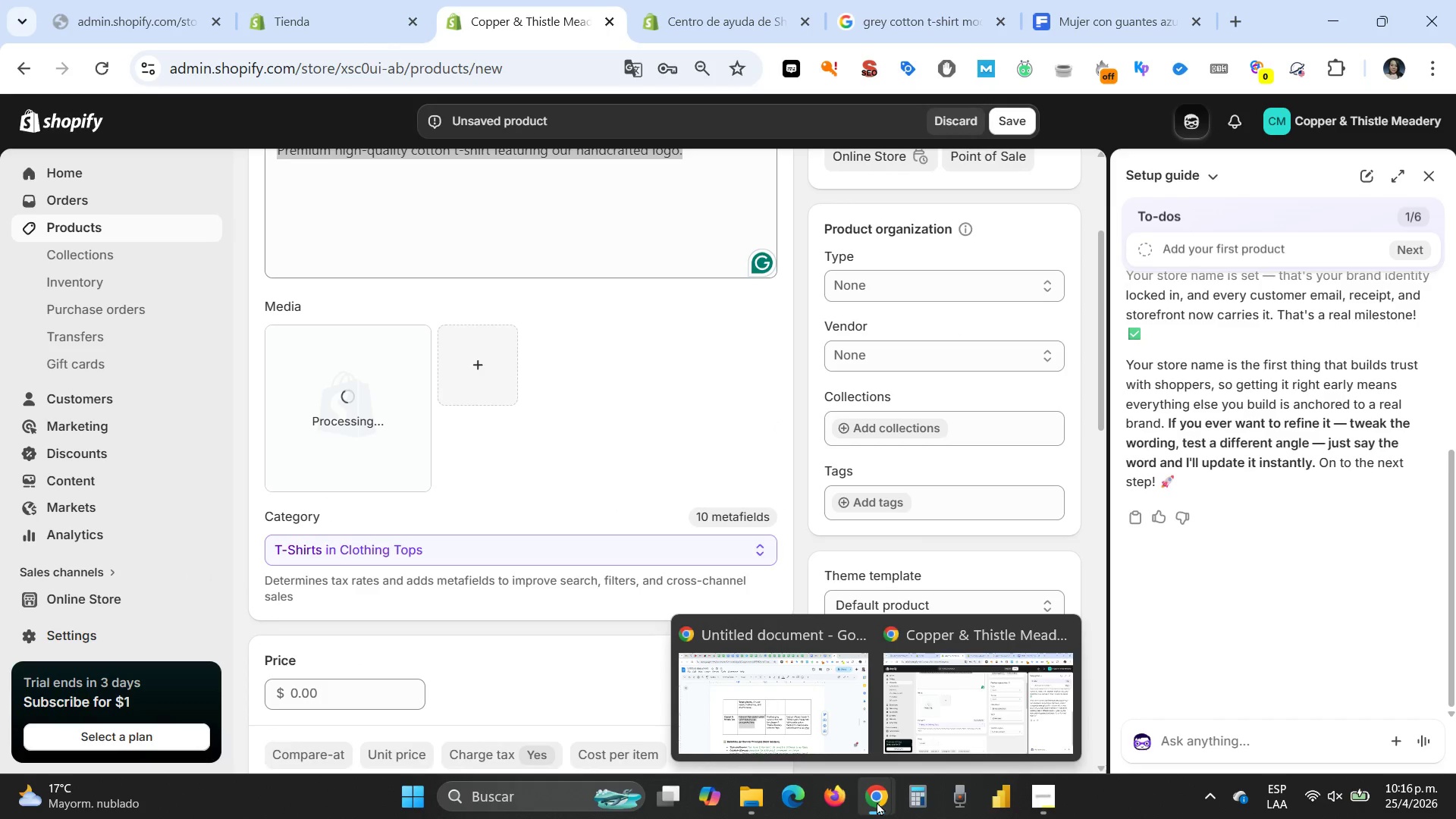 
left_click([808, 733])
 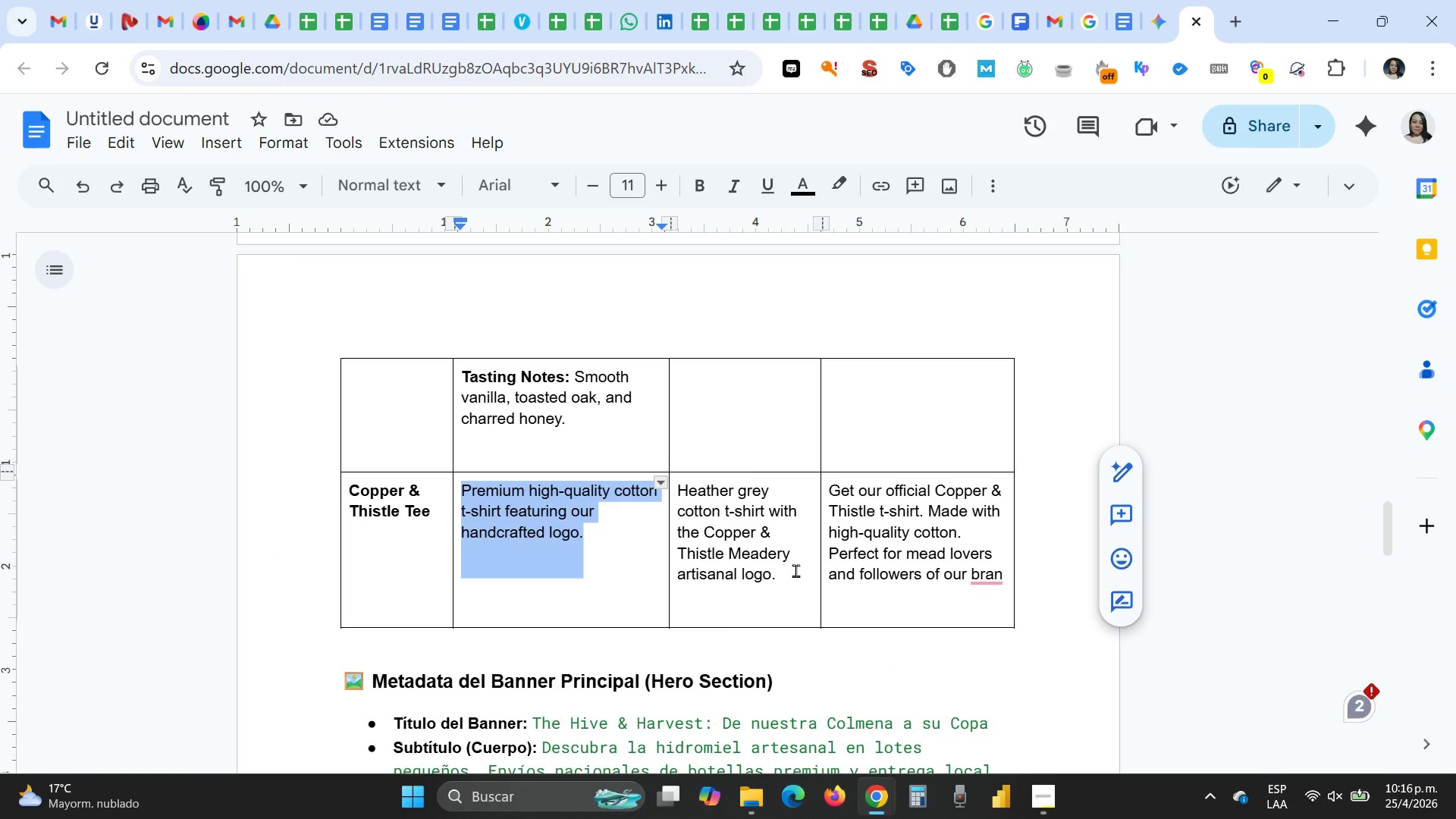 
left_click([795, 573])
 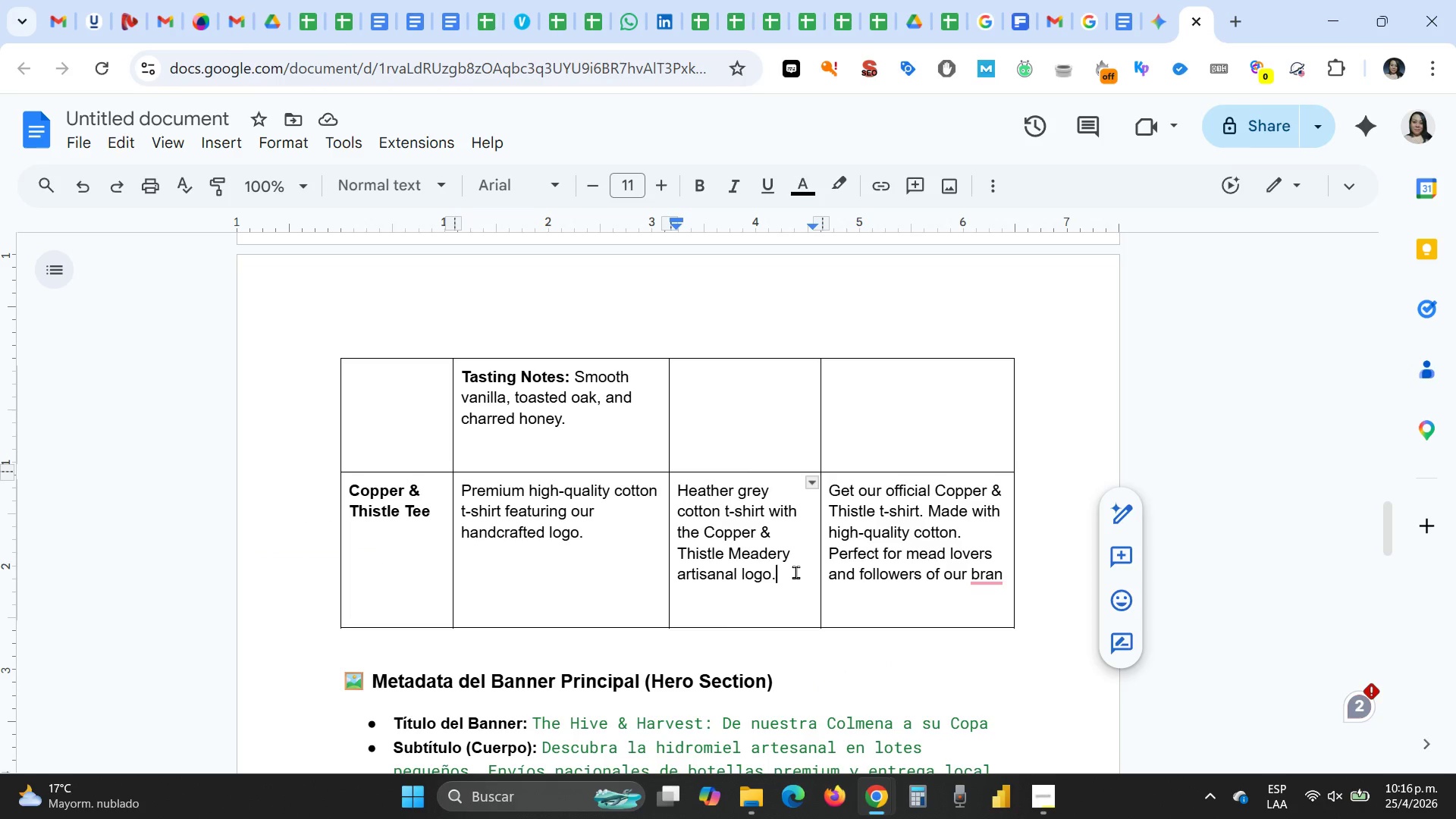 
left_click_drag(start_coordinate=[795, 572], to_coordinate=[677, 484])
 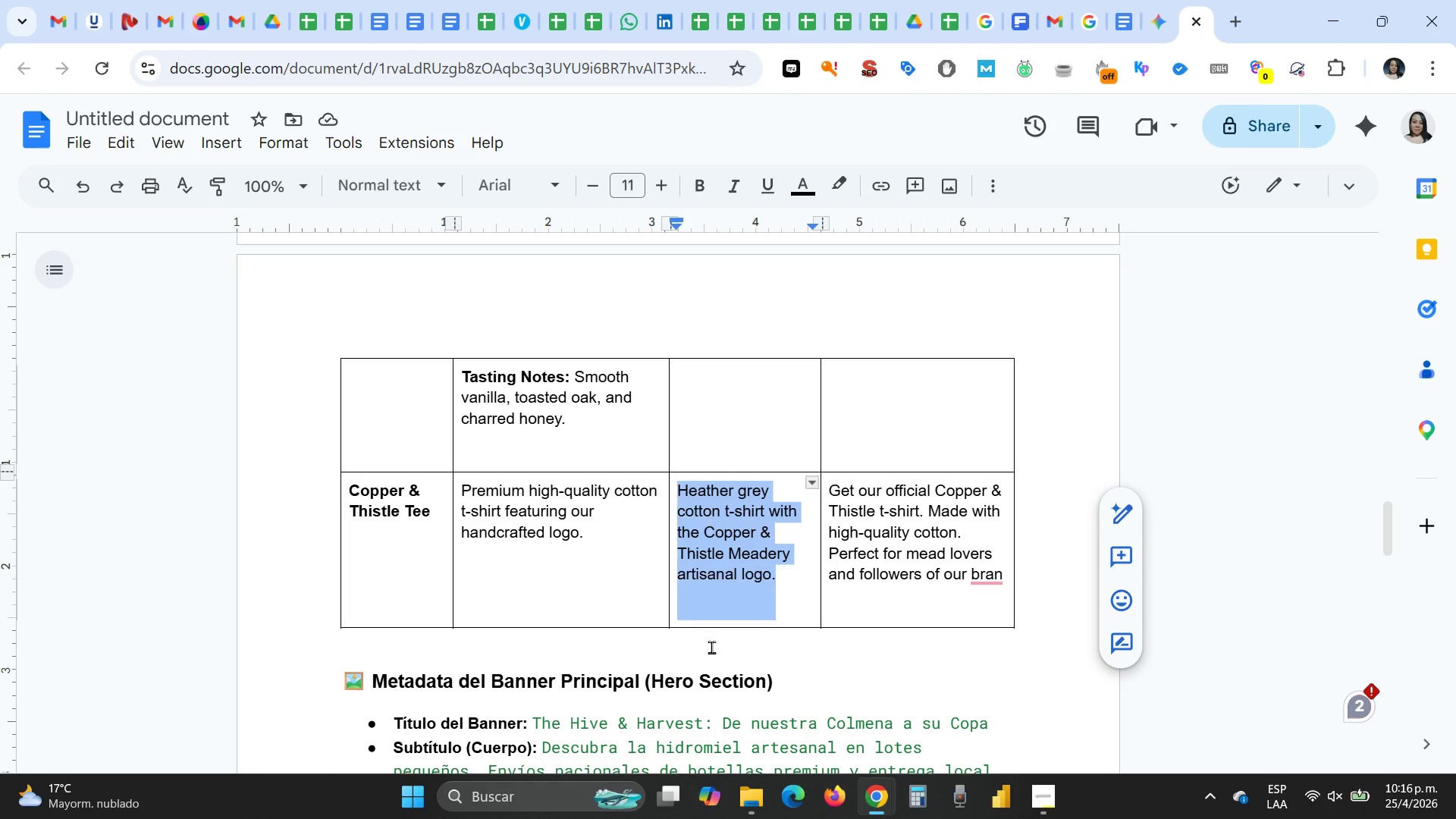 
key(Control+C)
 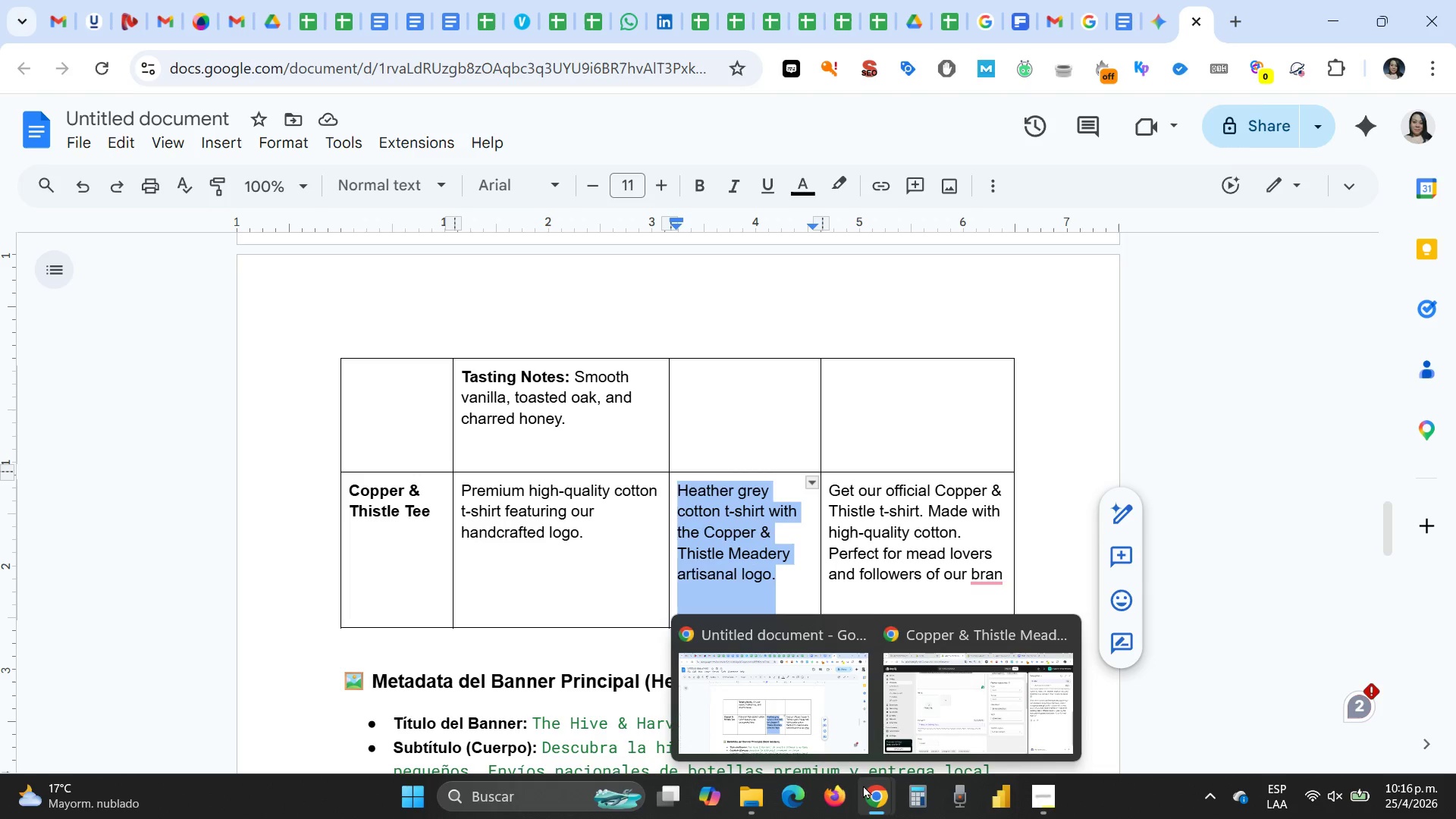 
left_click([913, 711])
 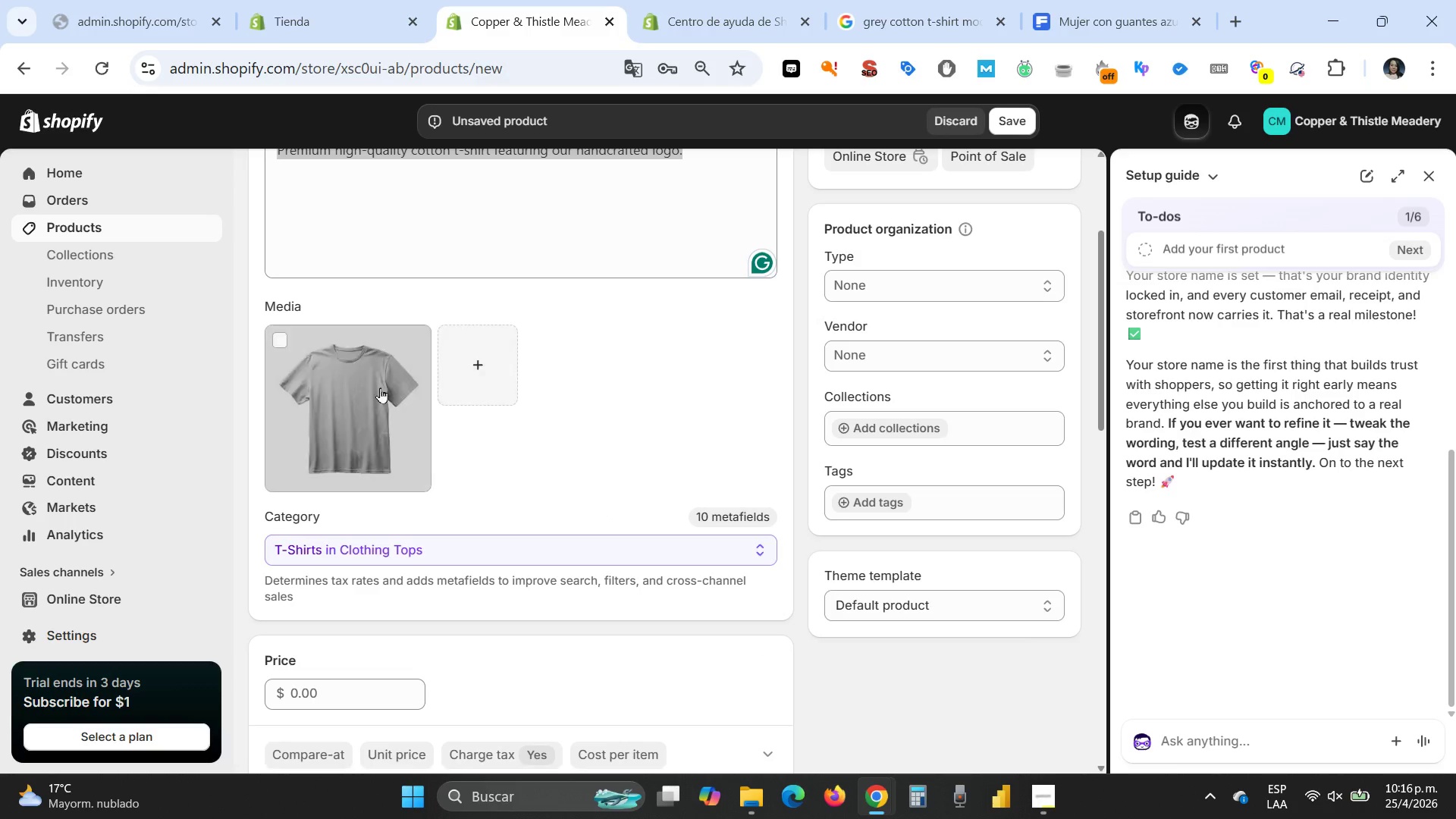 
left_click([372, 385])
 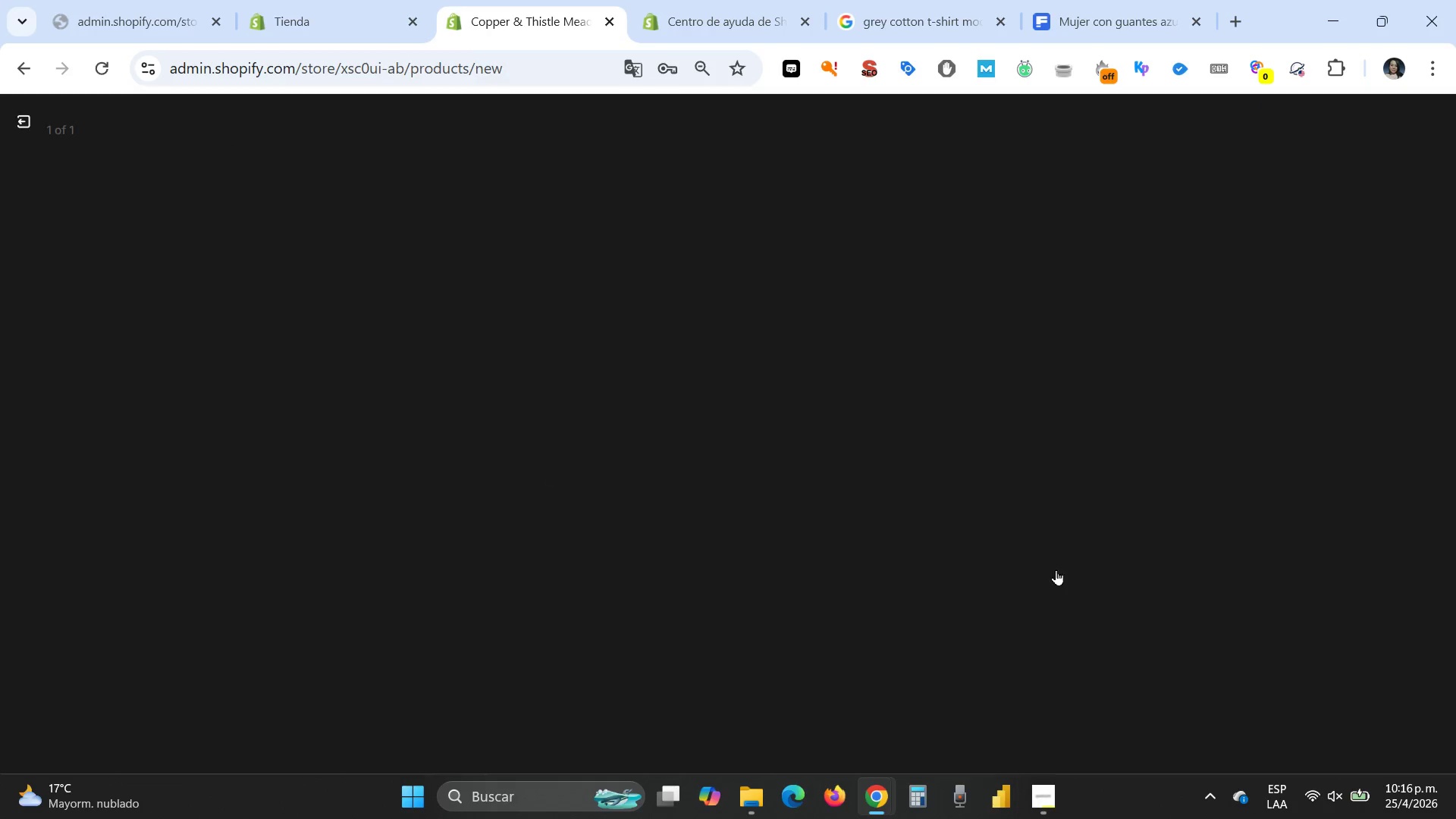 
mouse_move([1102, 562])
 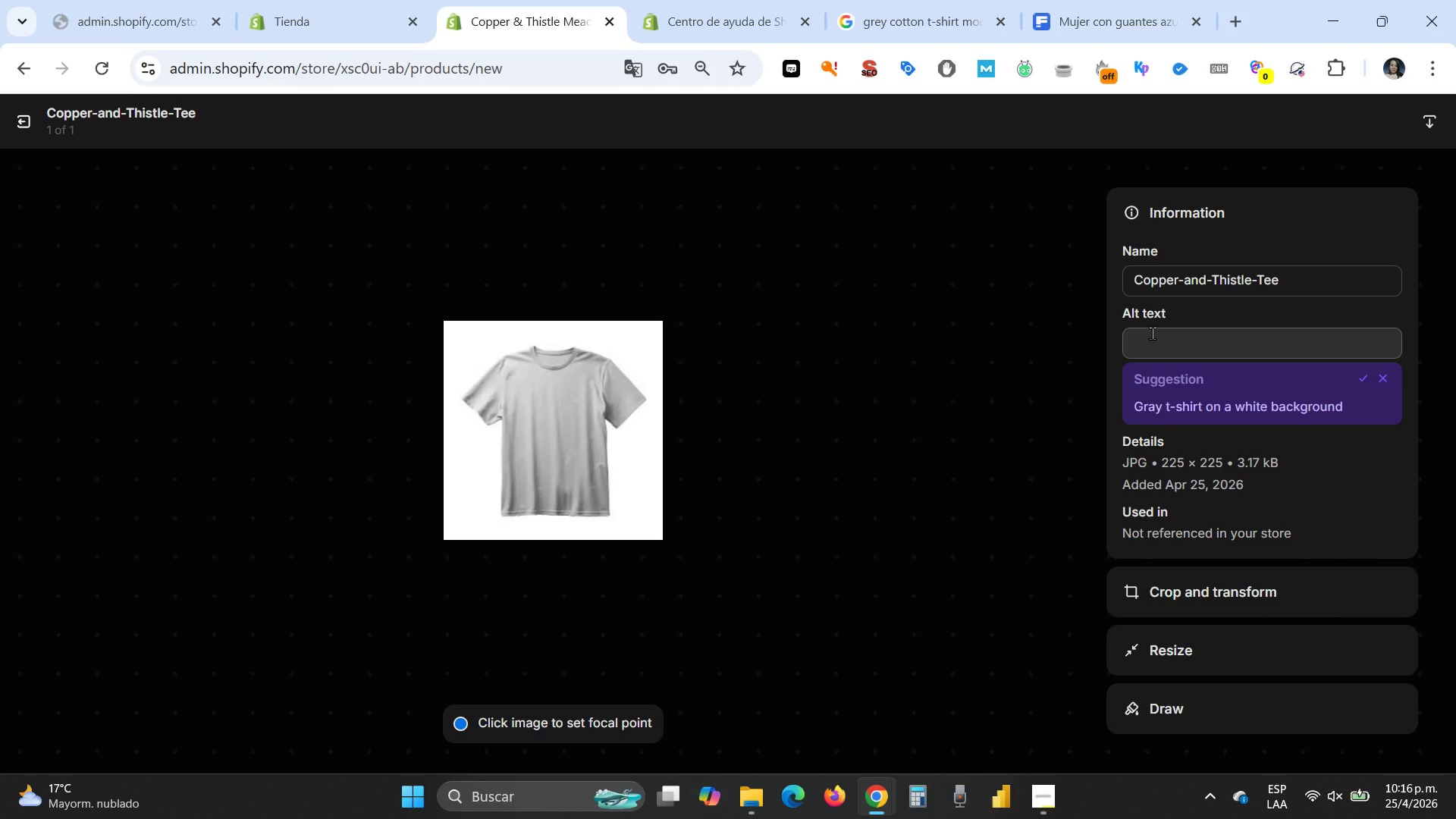 
left_click([1174, 340])
 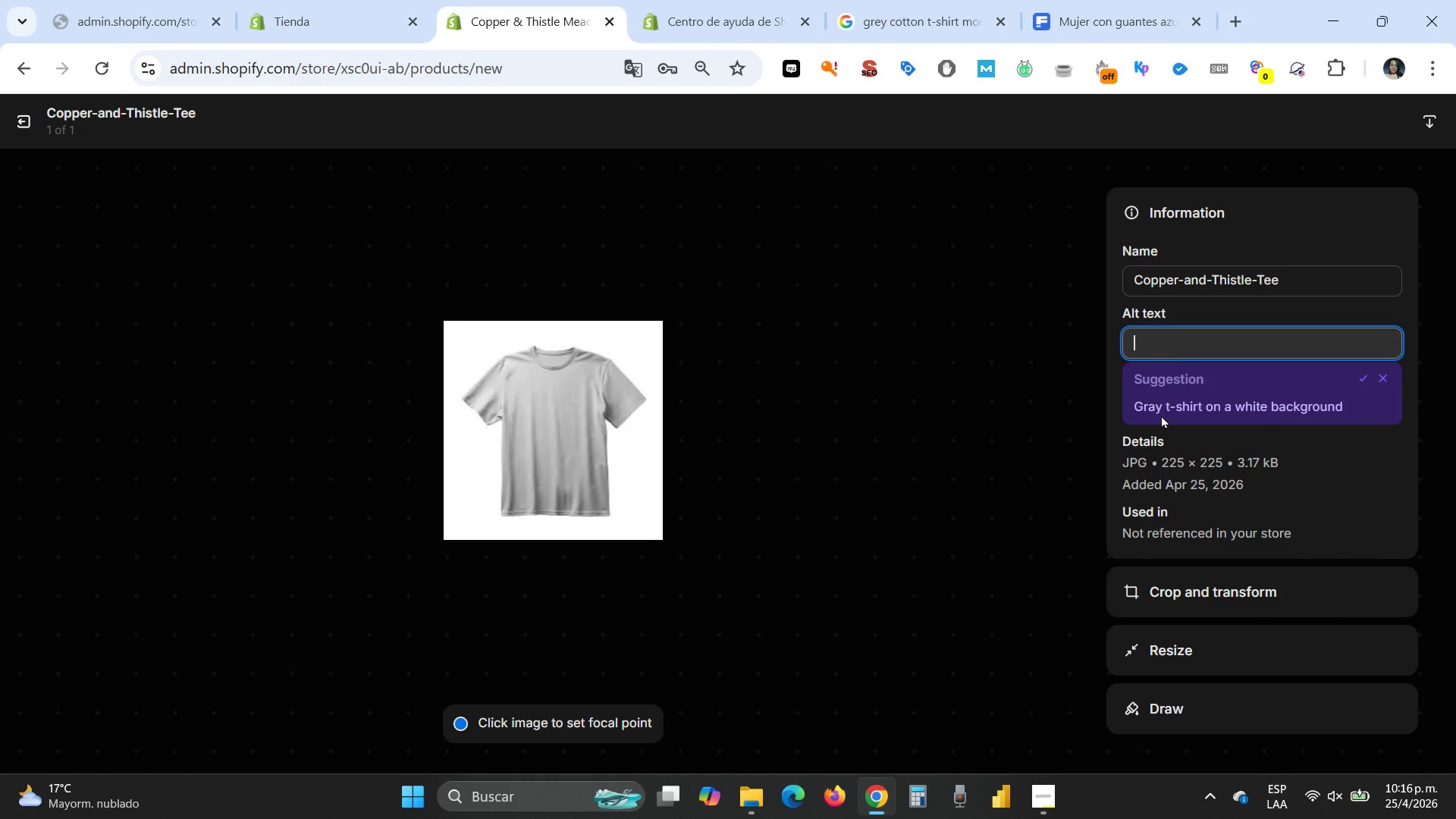 
key(Control+V)
 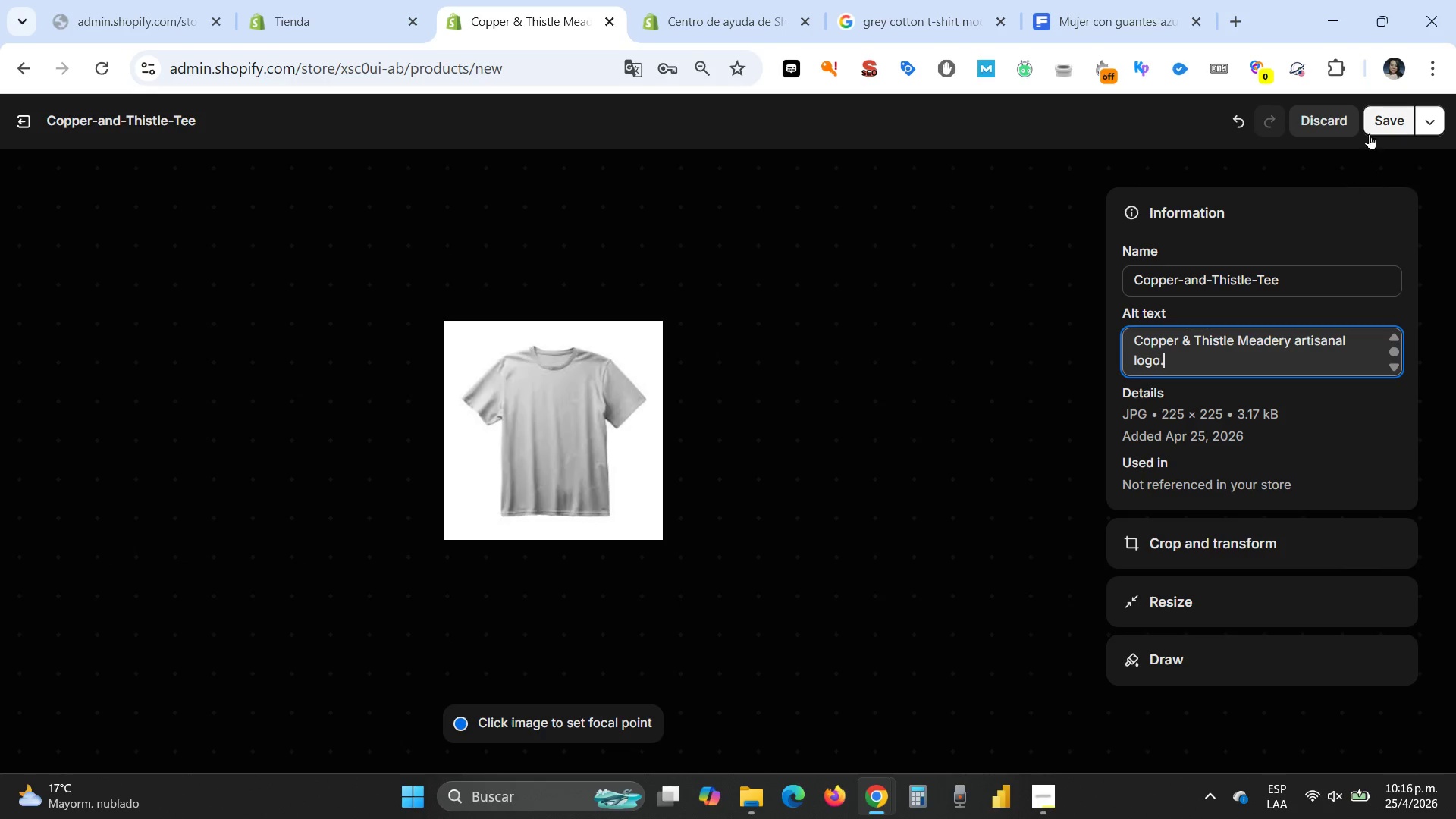 
left_click([1375, 120])
 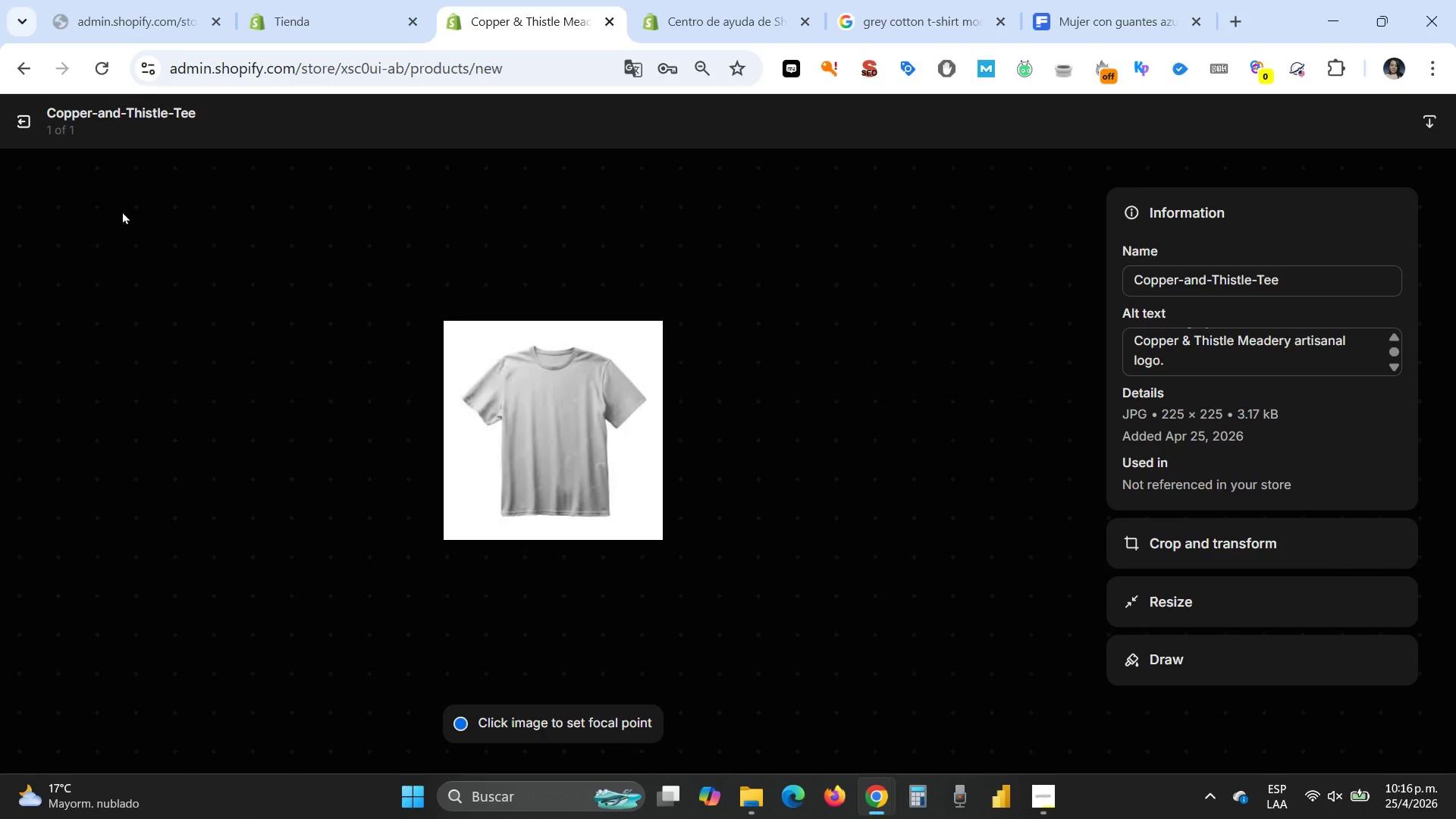 
left_click([17, 118])
 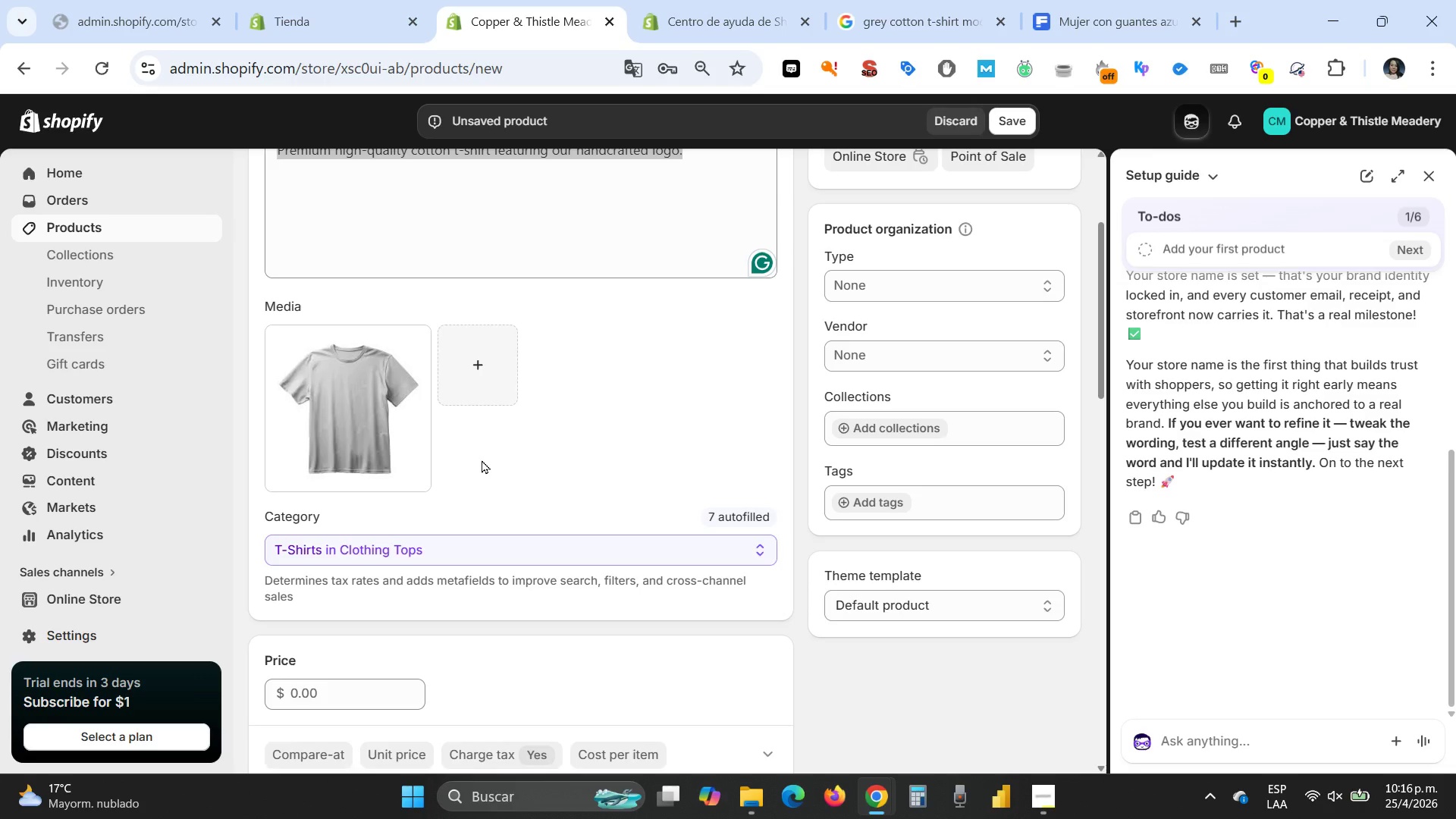 
scroll: coordinate [483, 461], scroll_direction: down, amount: 2.0
 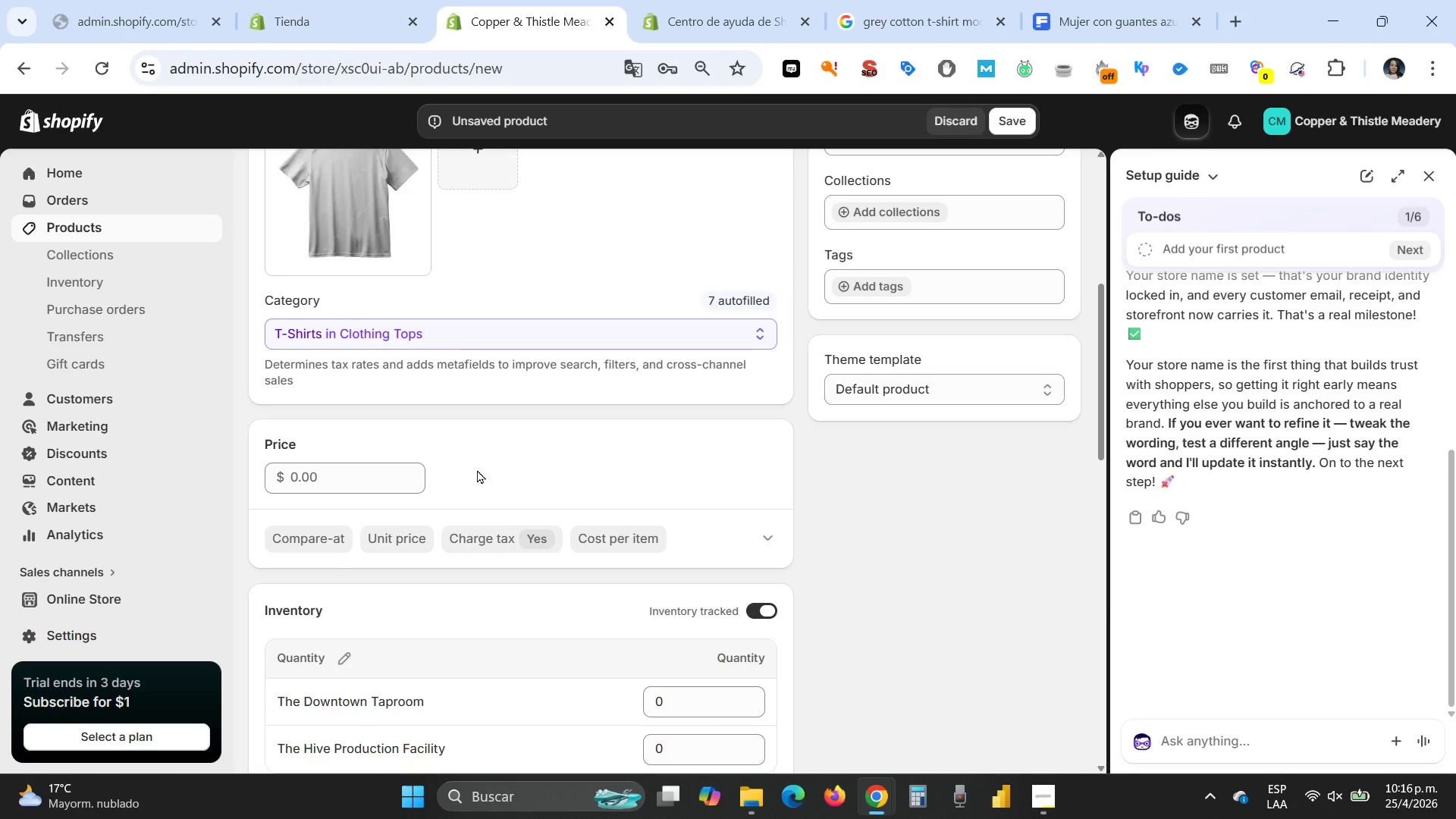 
left_click([321, 469])
 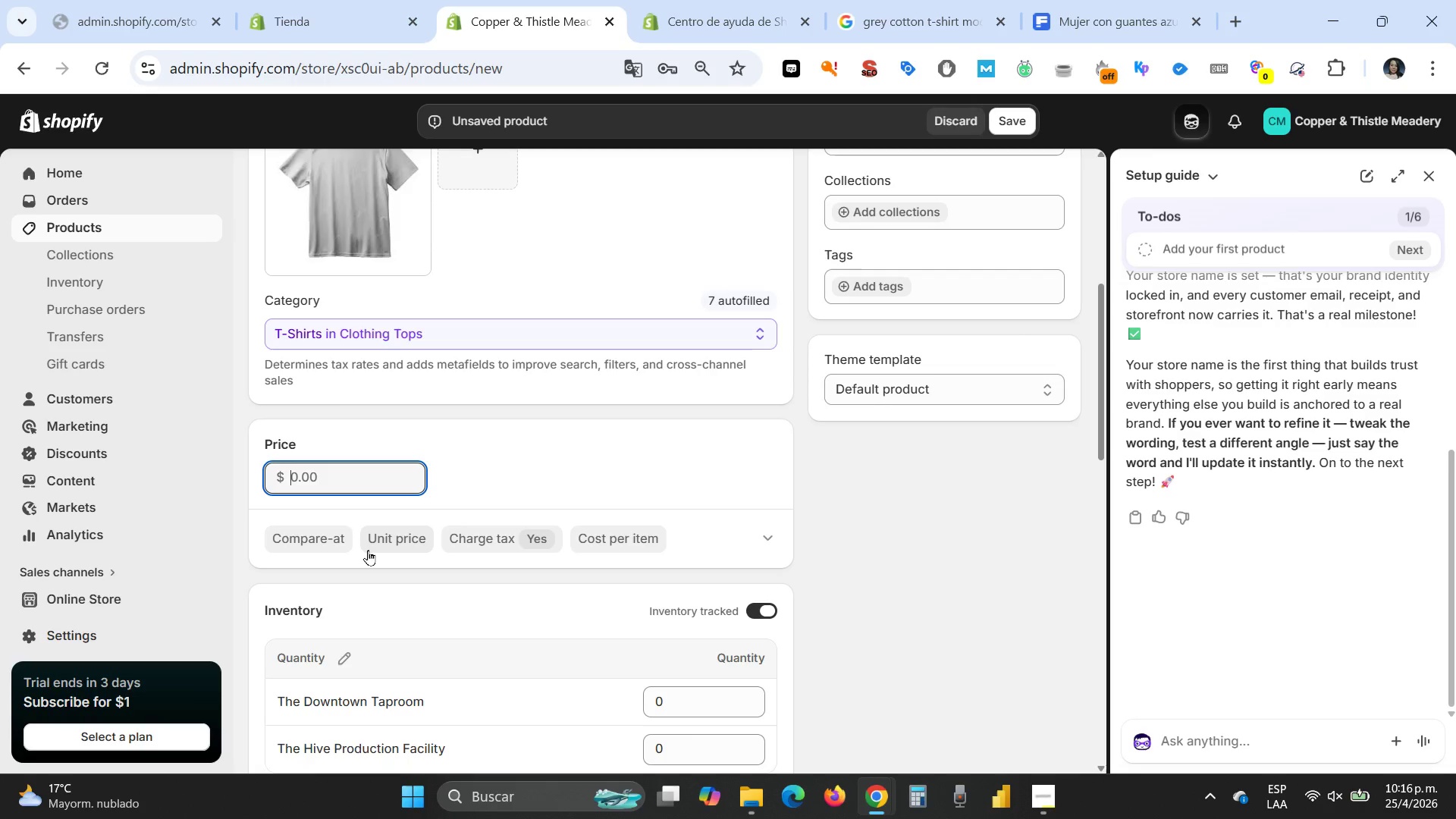 
type(25)
 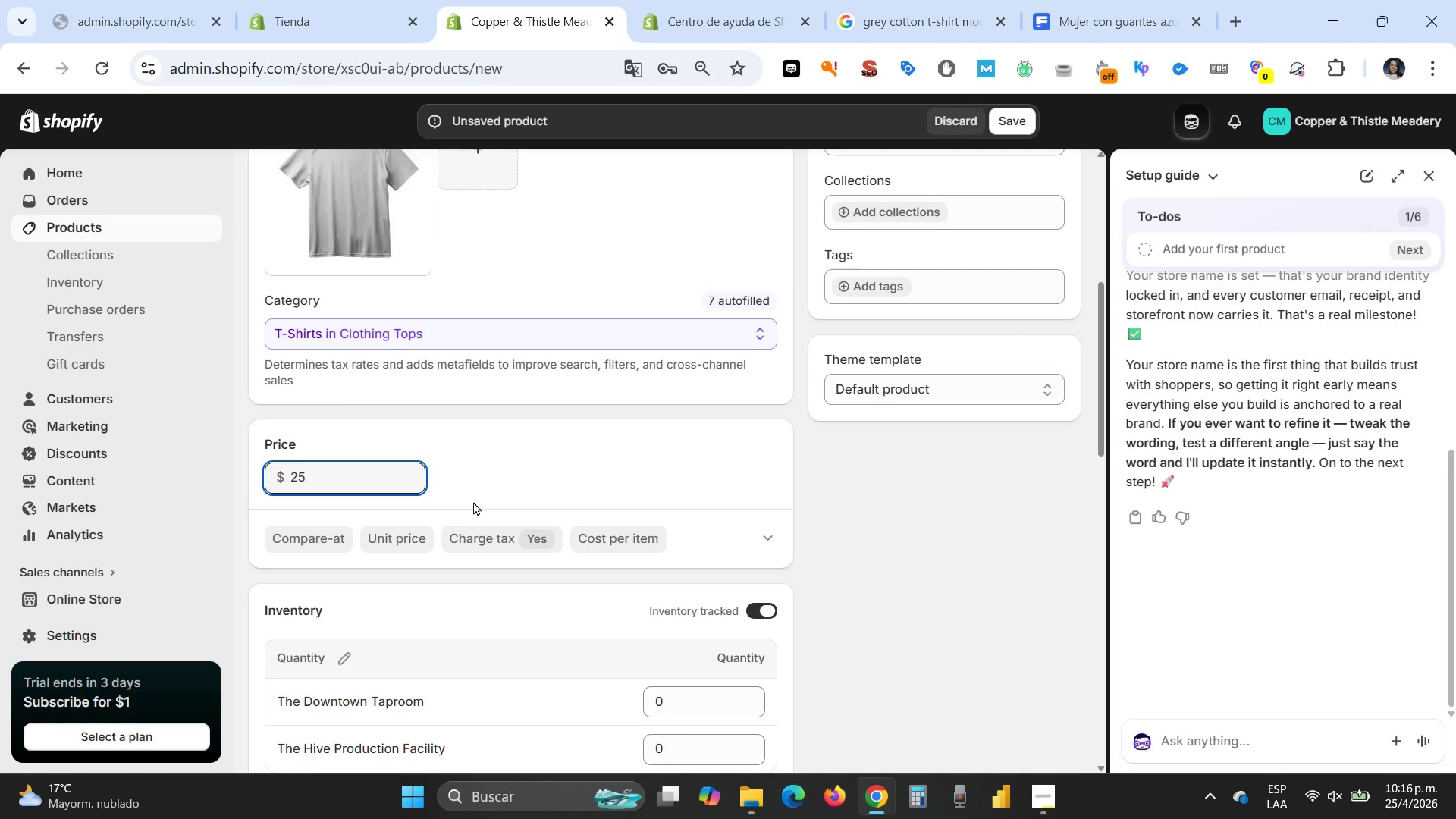 
scroll: coordinate [473, 501], scroll_direction: down, amount: 2.0
 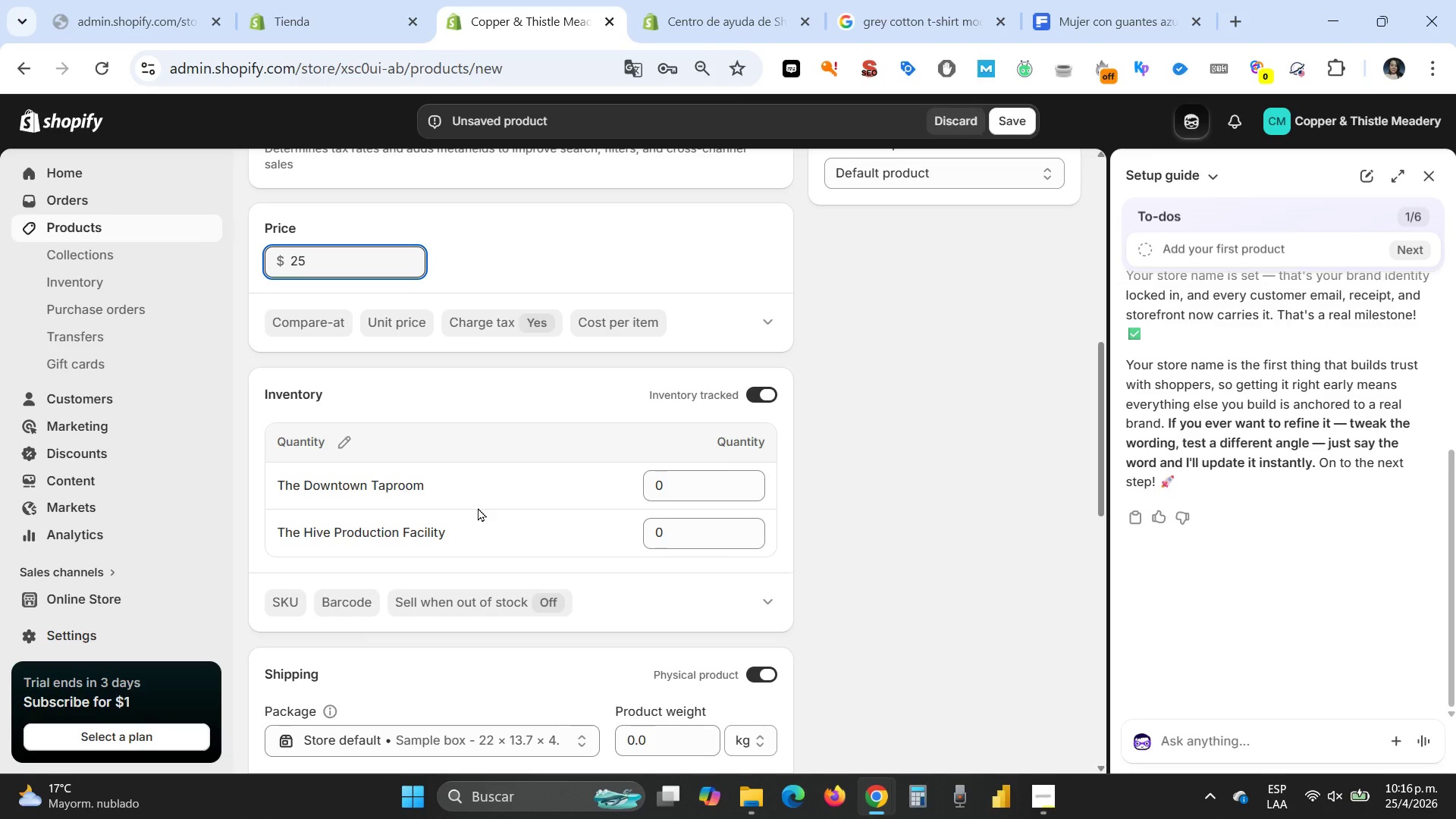 
wait(6.31)
 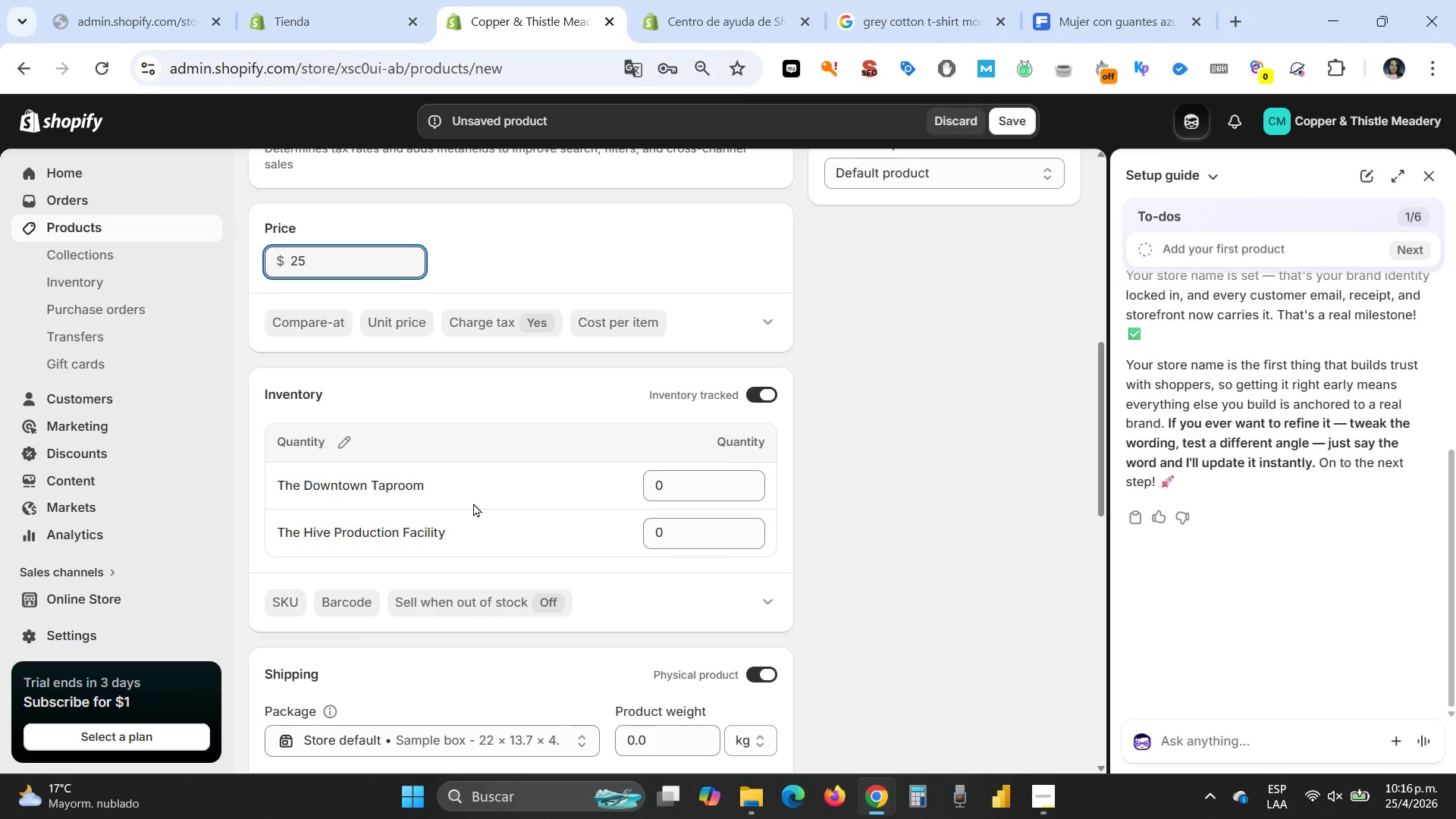 
scroll: coordinate [478, 507], scroll_direction: down, amount: 1.0
 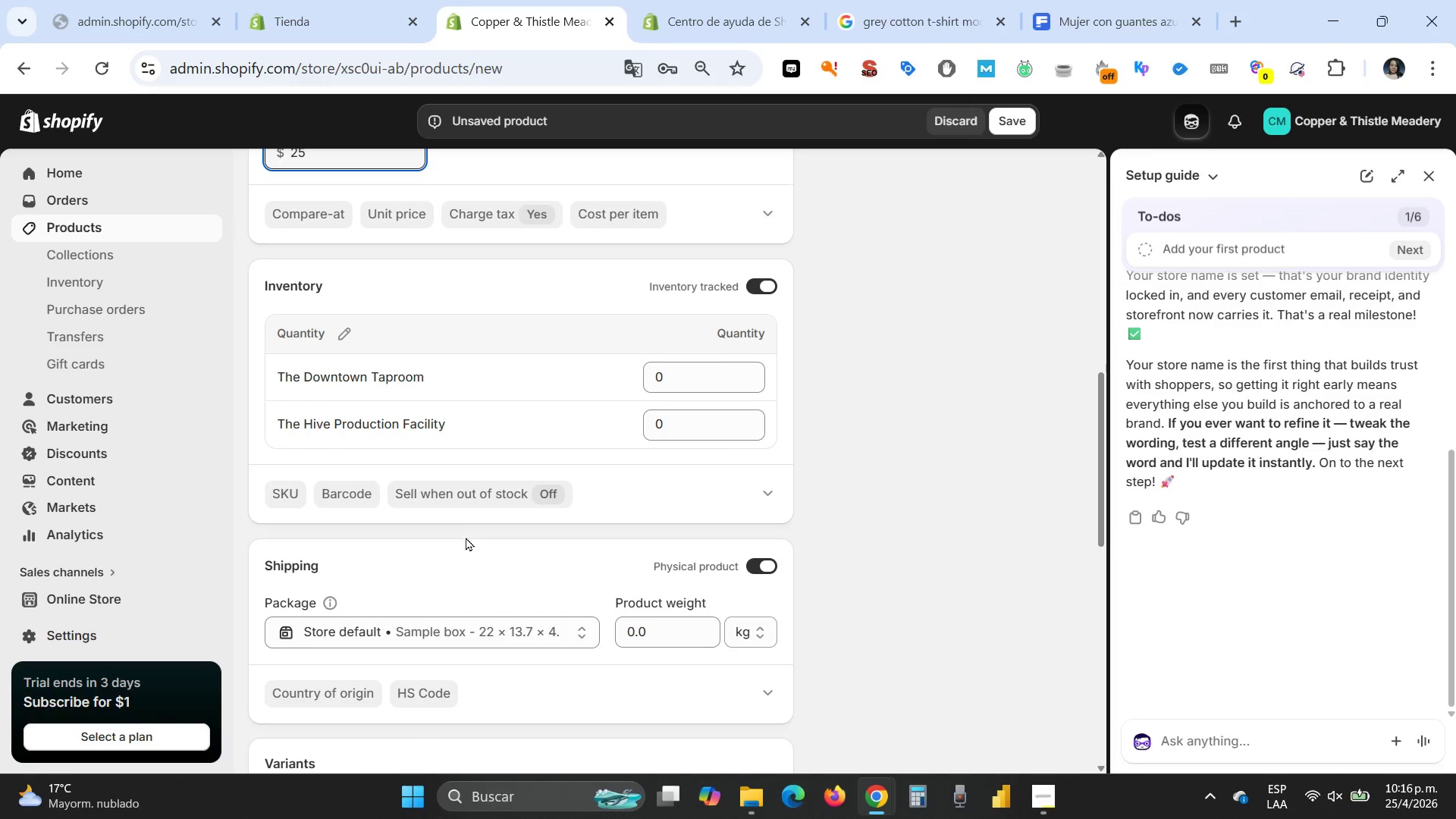 
wait(5.91)
 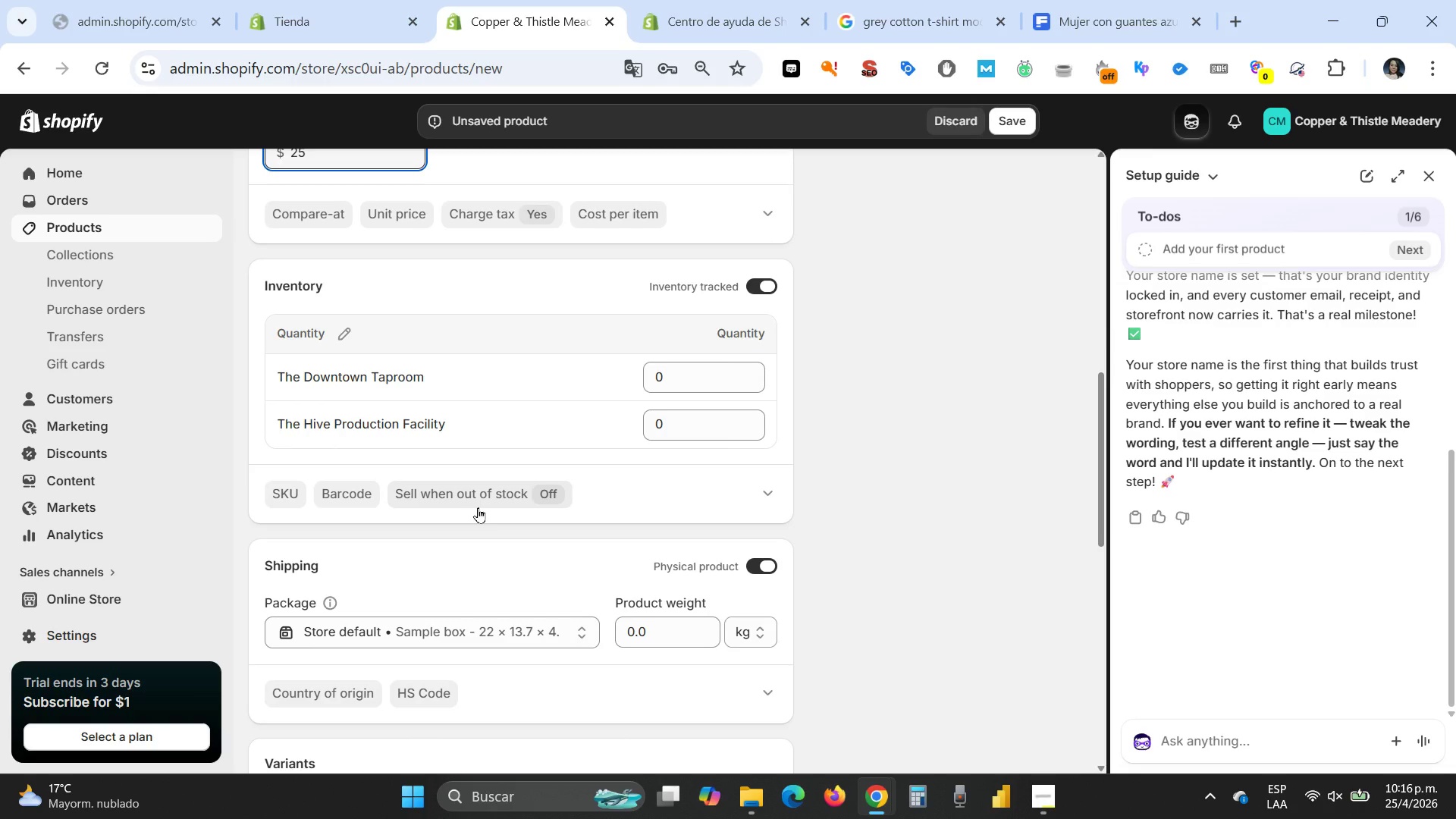 
left_click([291, 497])
 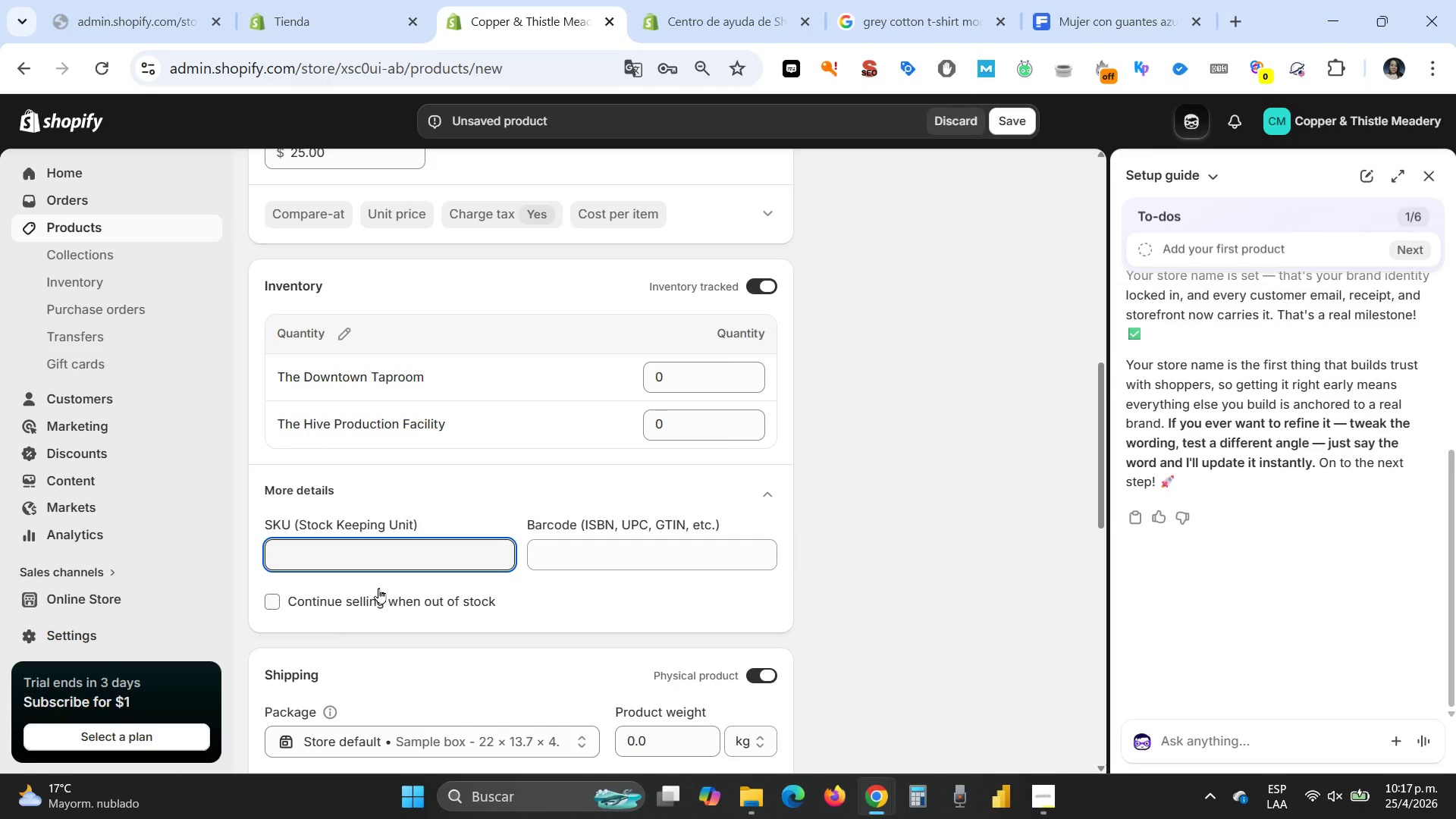 
type(CT-MERC-)
key(Backspace)
type(H-TEE)
 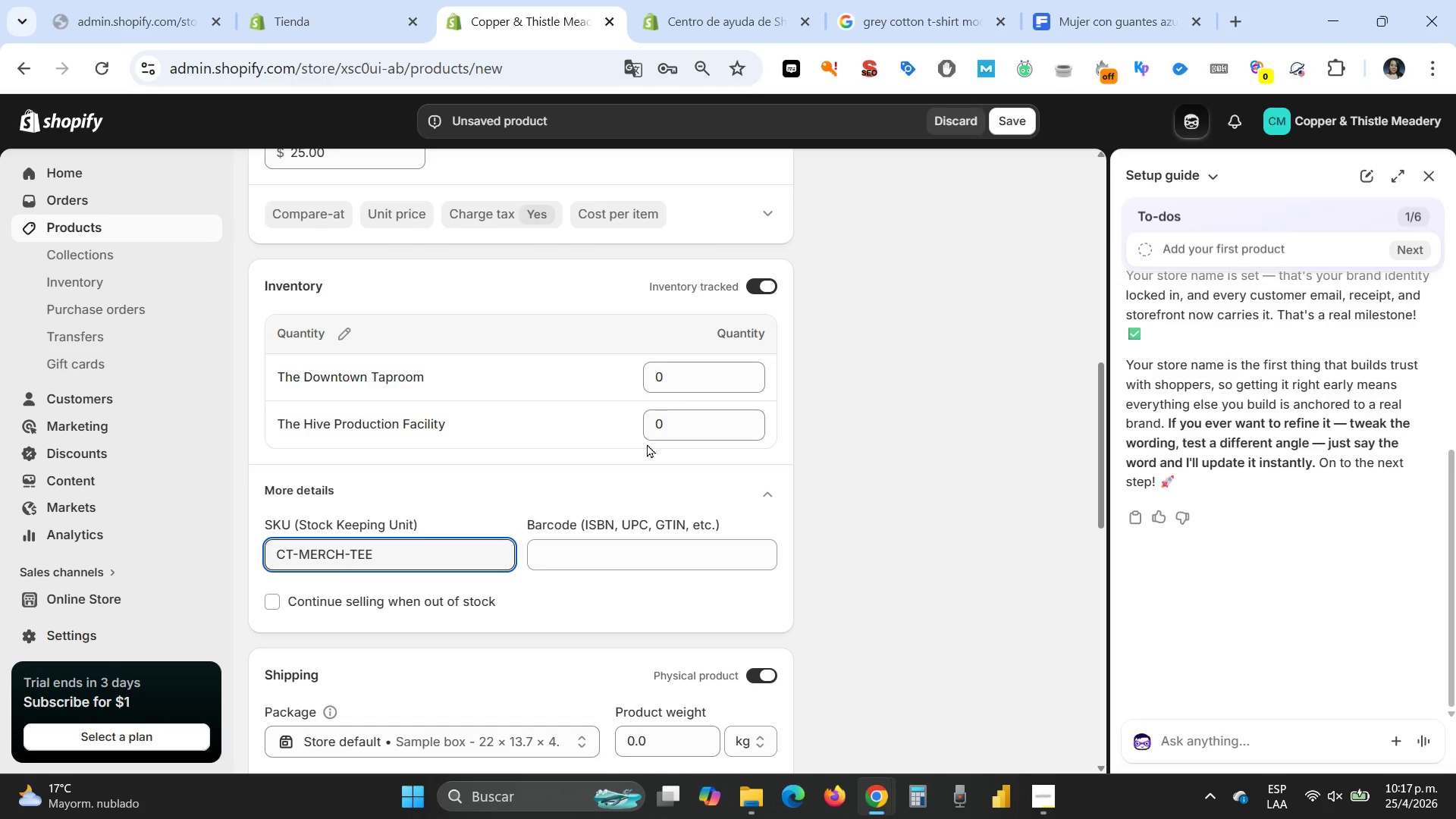 
left_click([677, 379])
 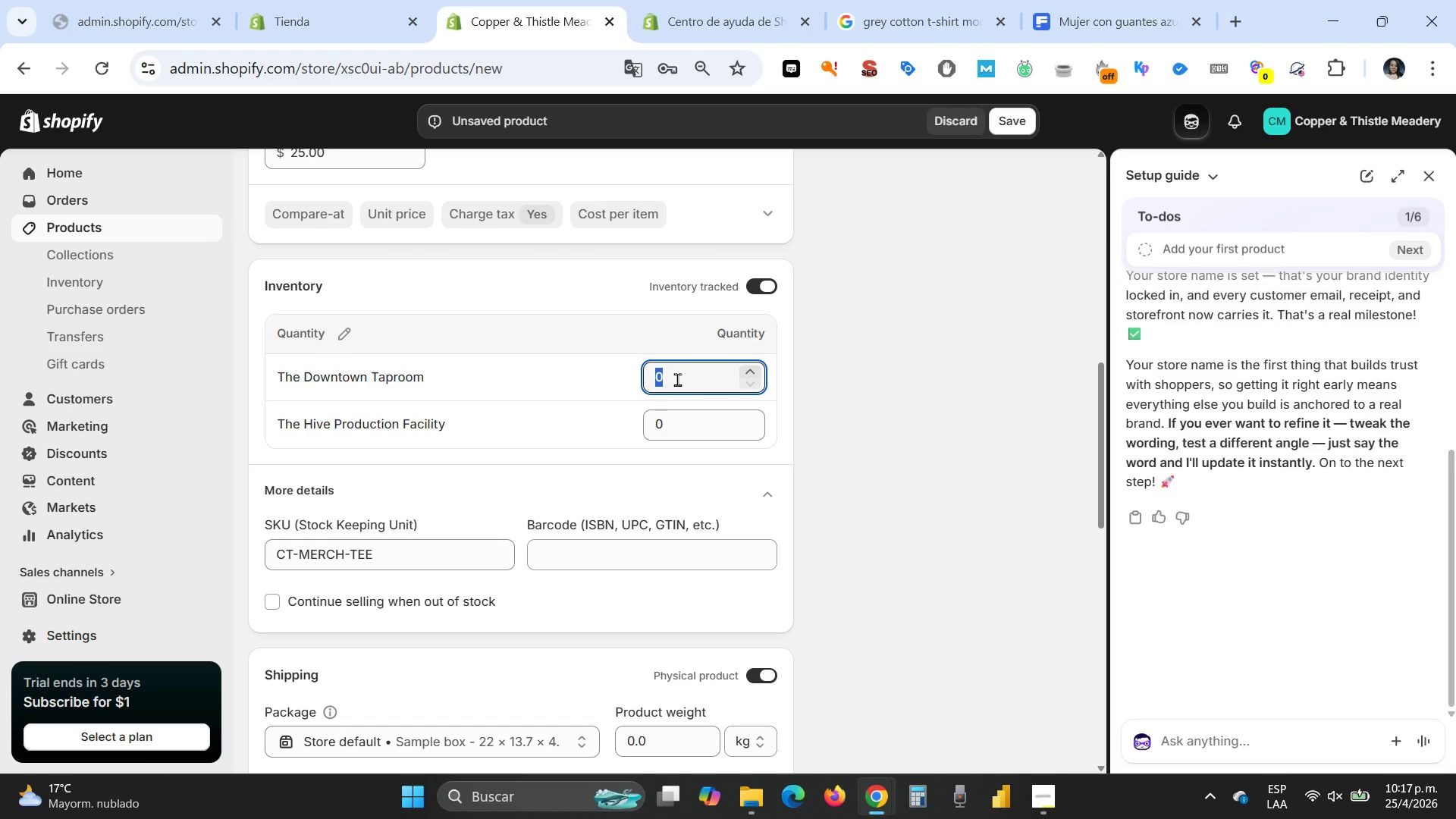 
type(50)
 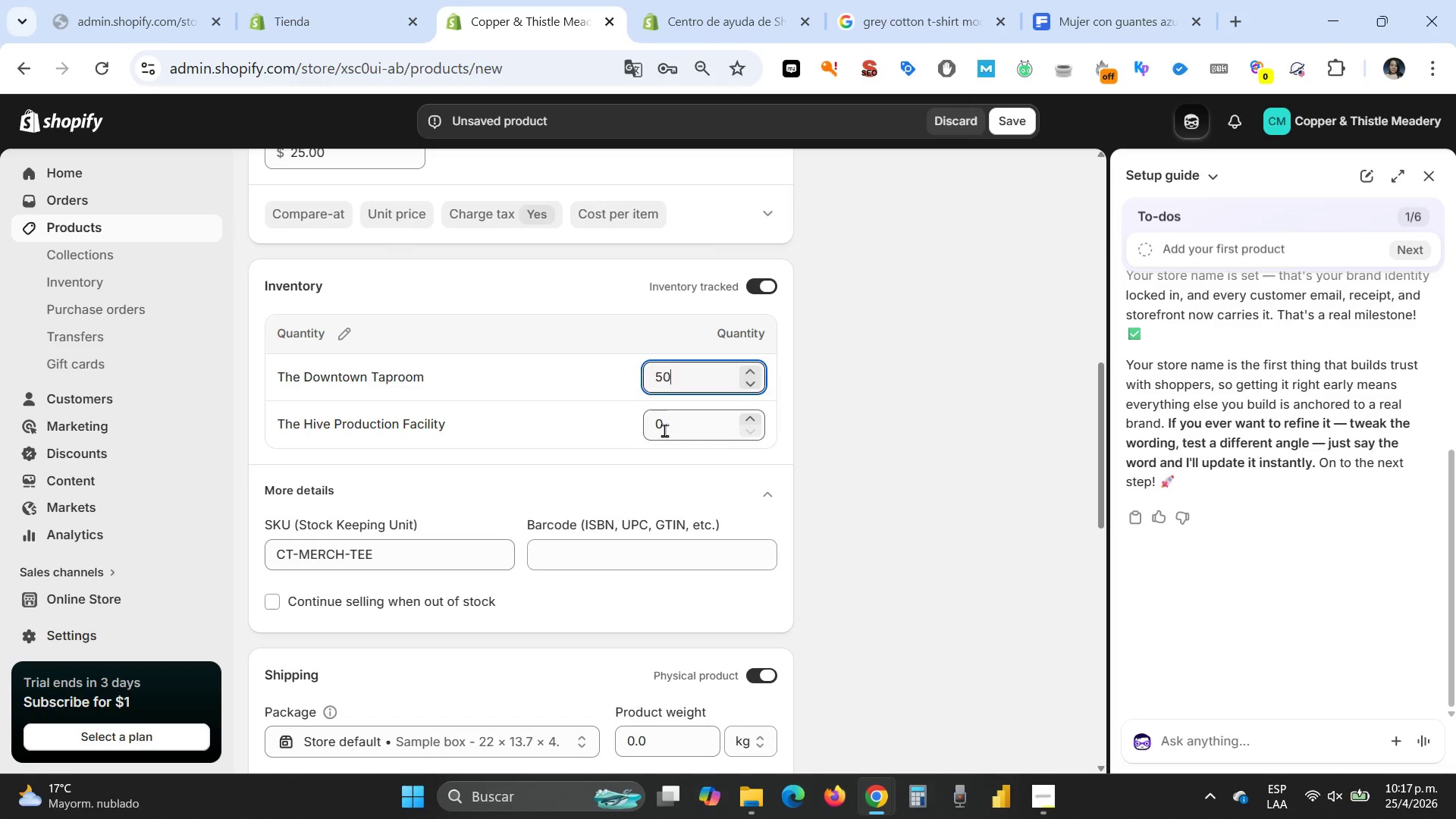 
left_click([664, 430])
 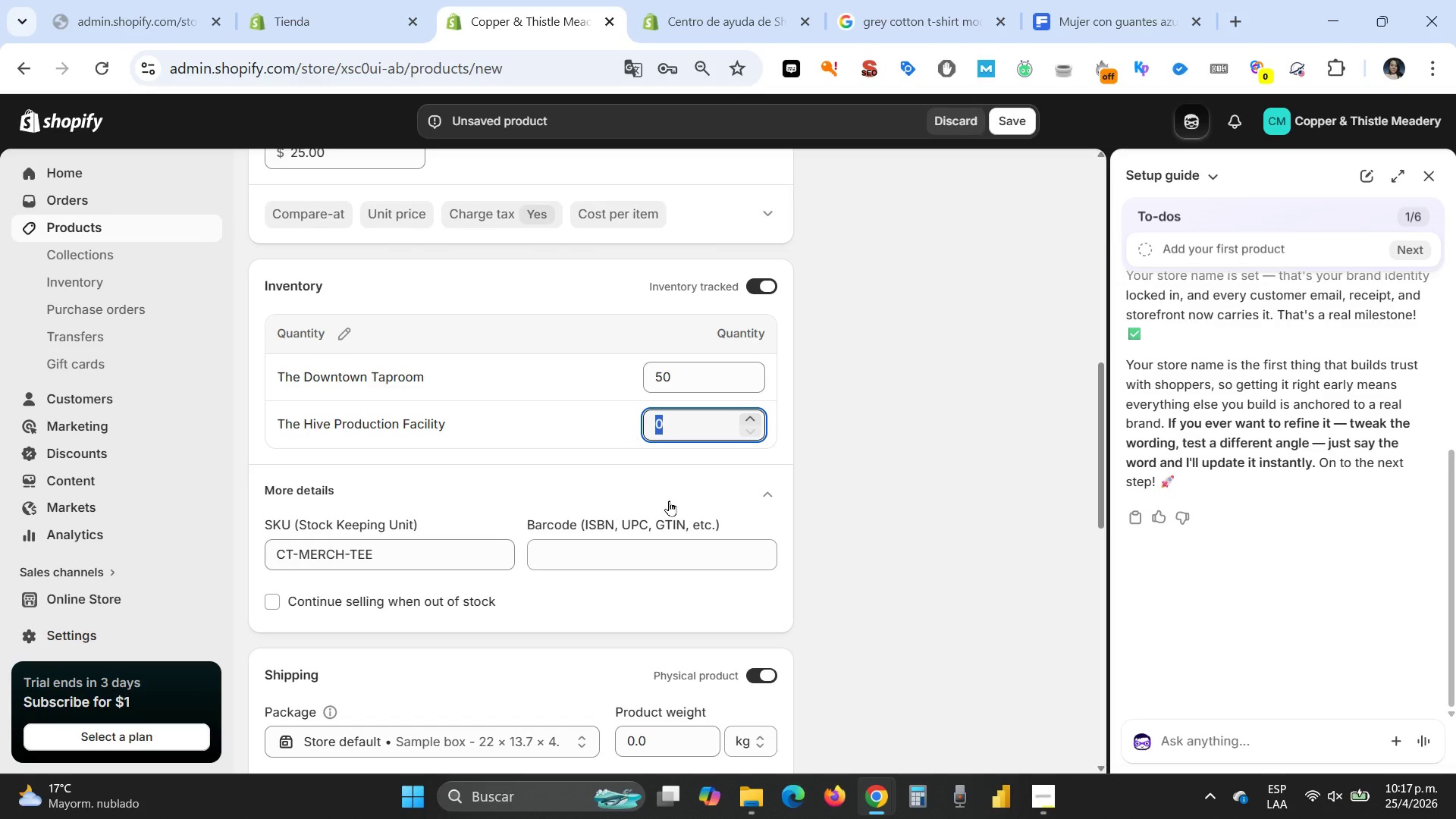 
type(55)
 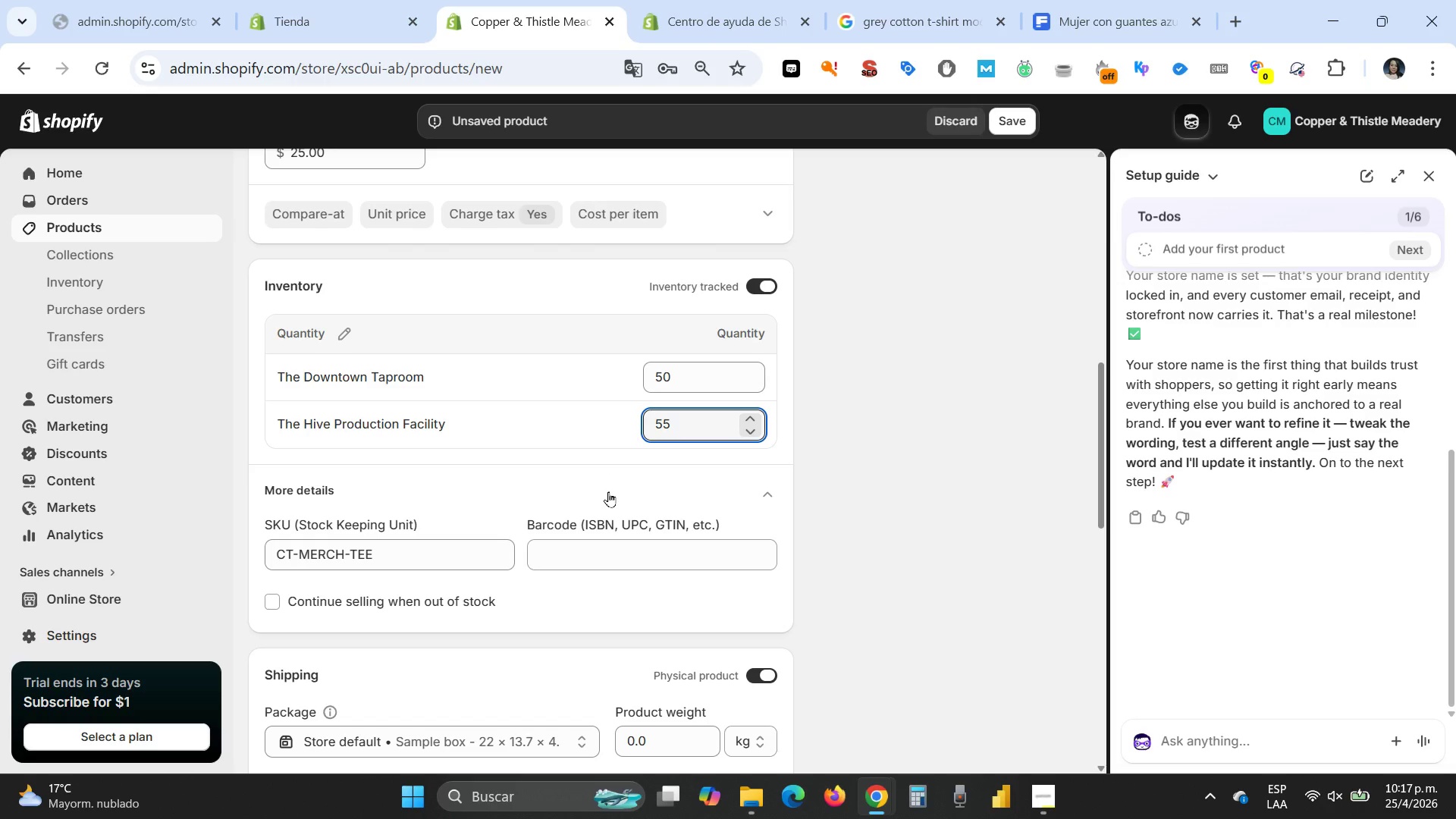 
scroll: coordinate [613, 493], scroll_direction: down, amount: 2.0
 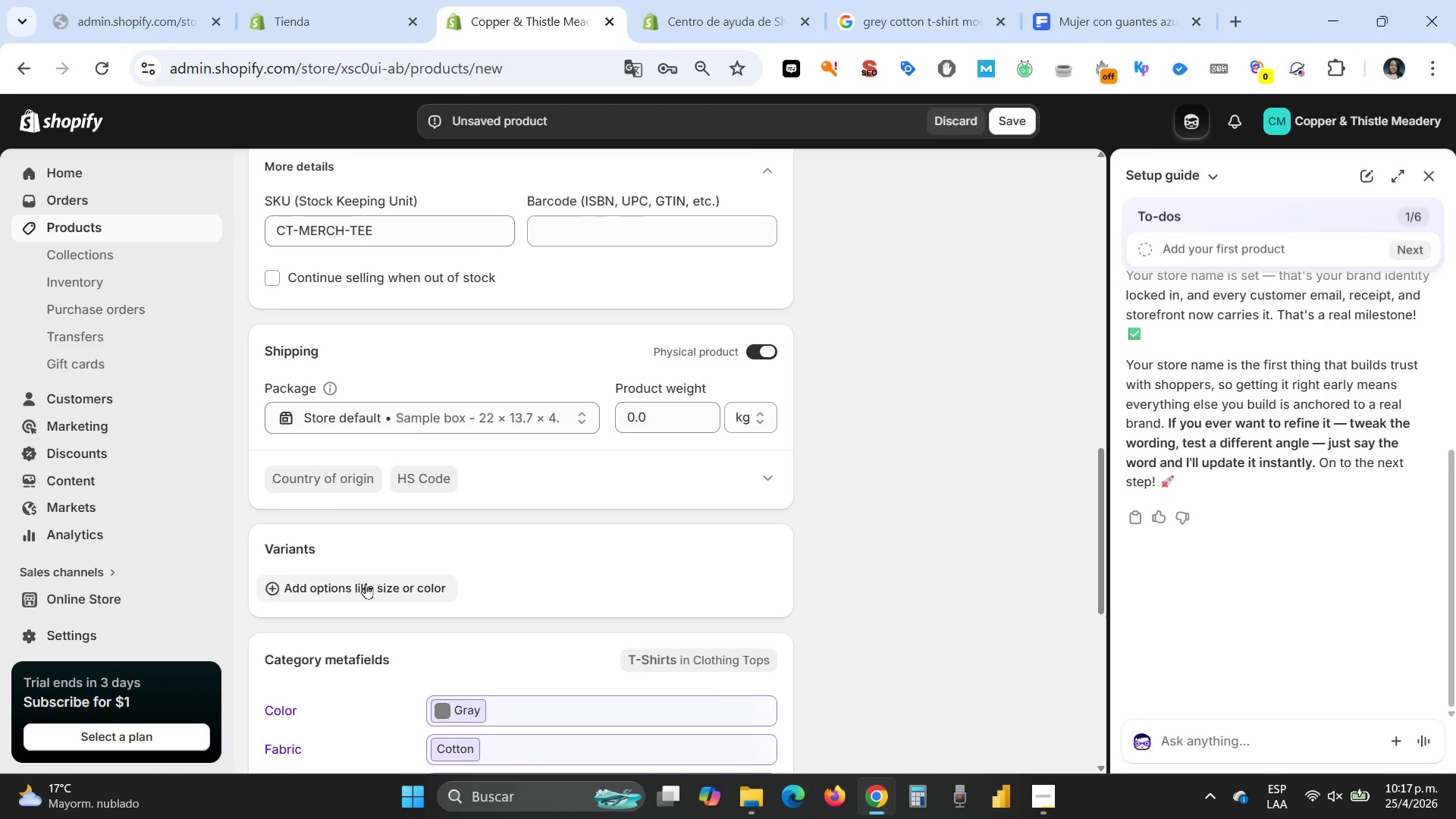 
left_click([356, 590])
 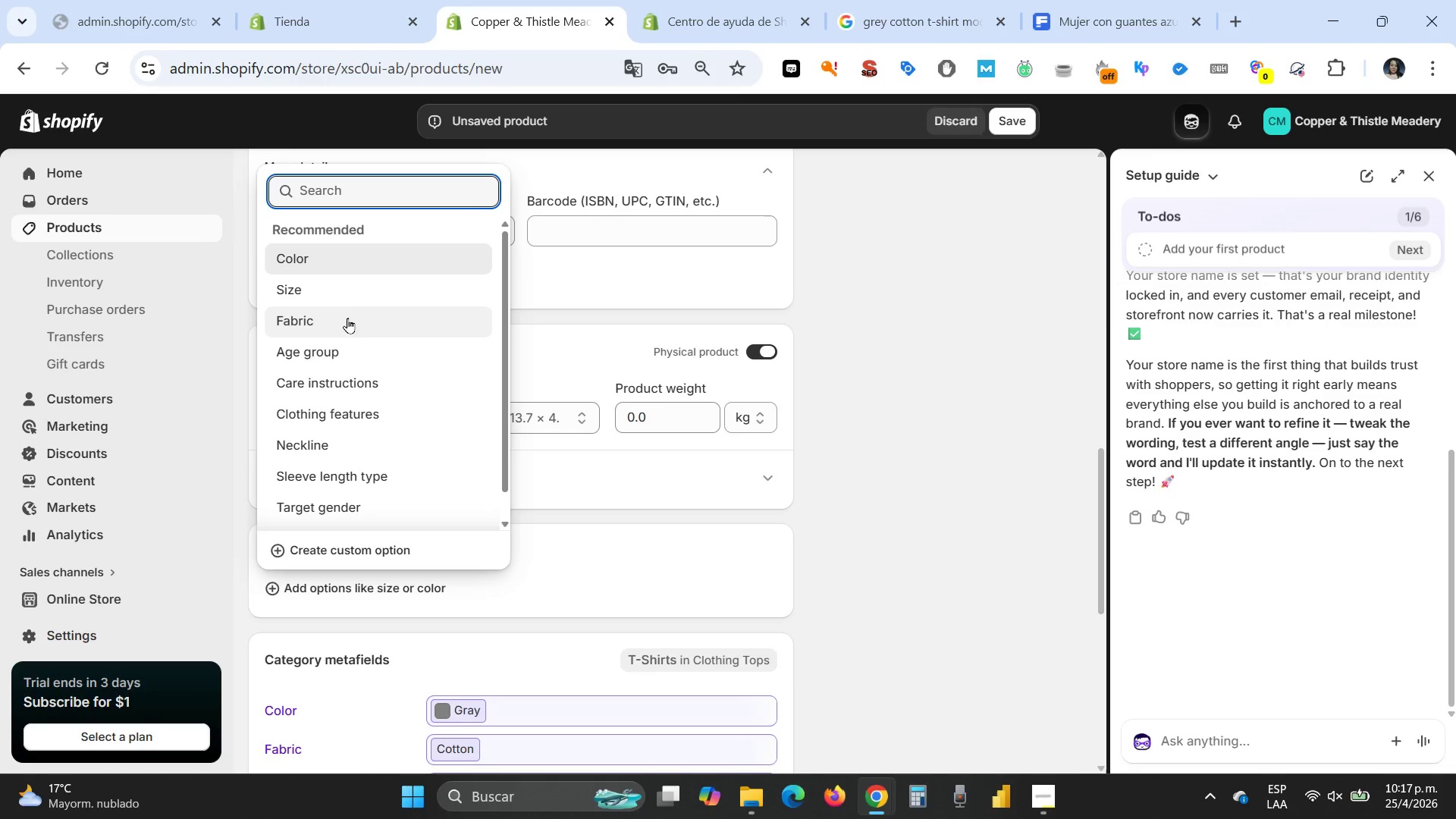 
left_click([344, 300])
 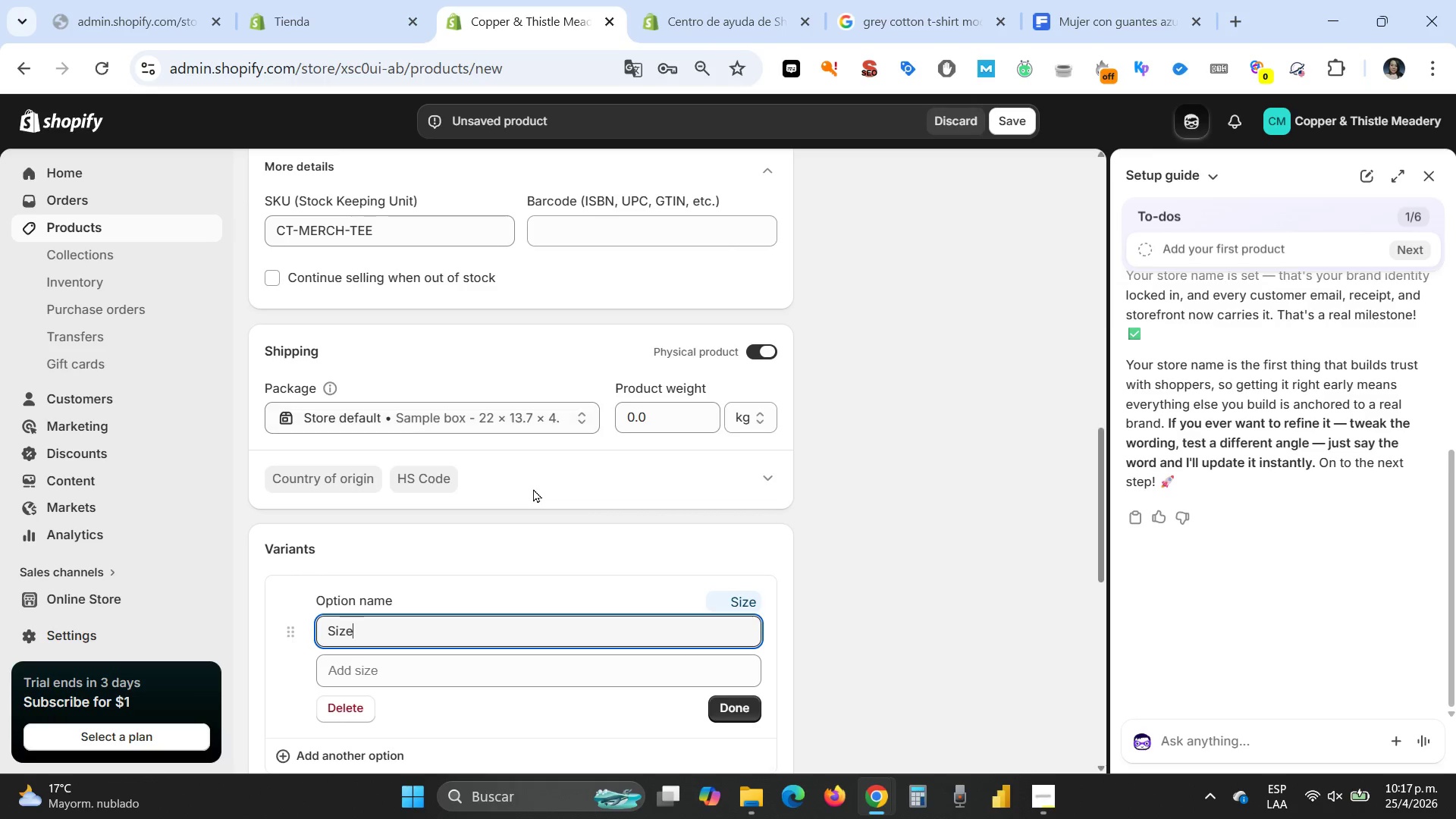 
scroll: coordinate [533, 488], scroll_direction: down, amount: 3.0
 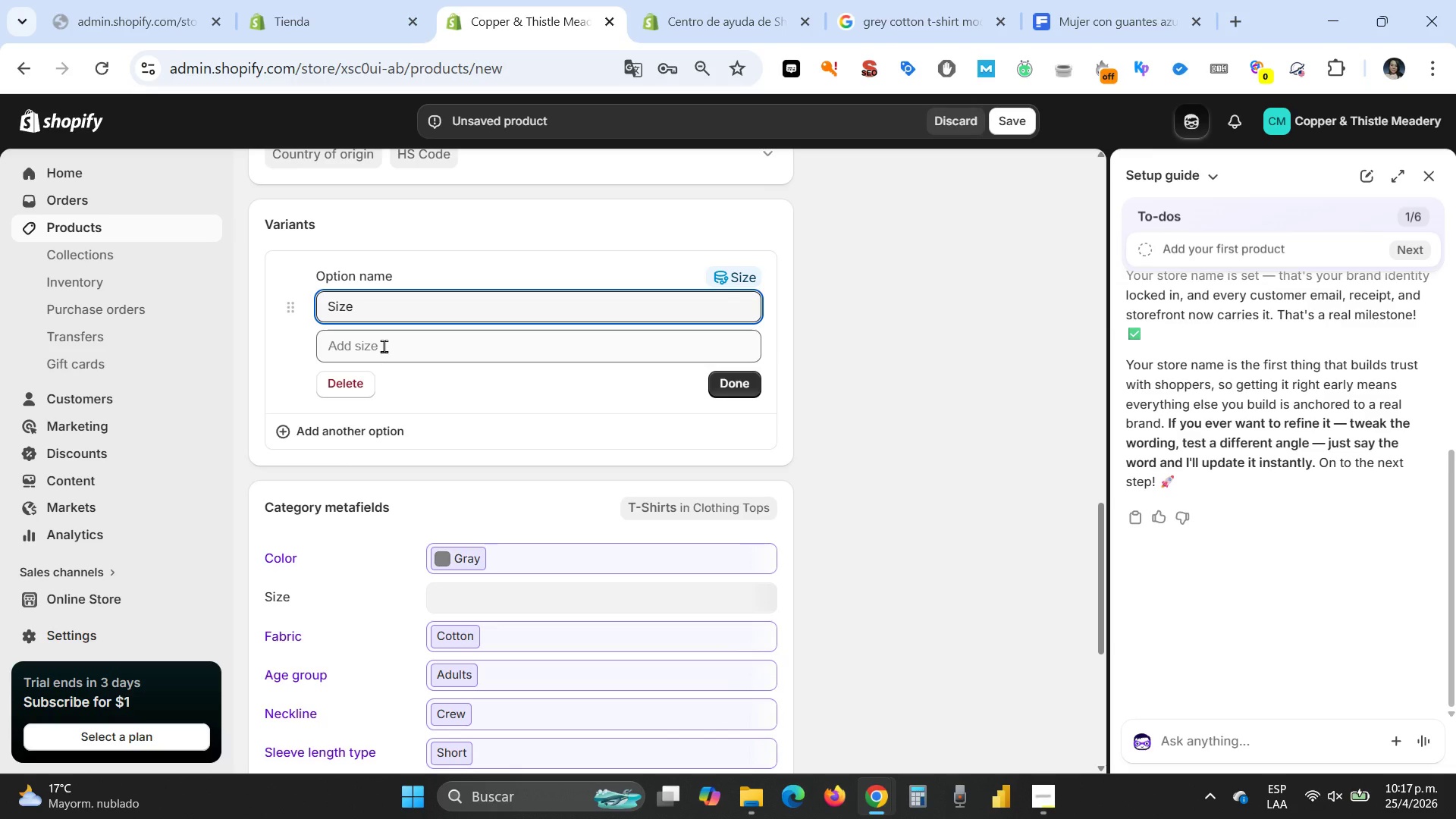 
left_click([384, 346])
 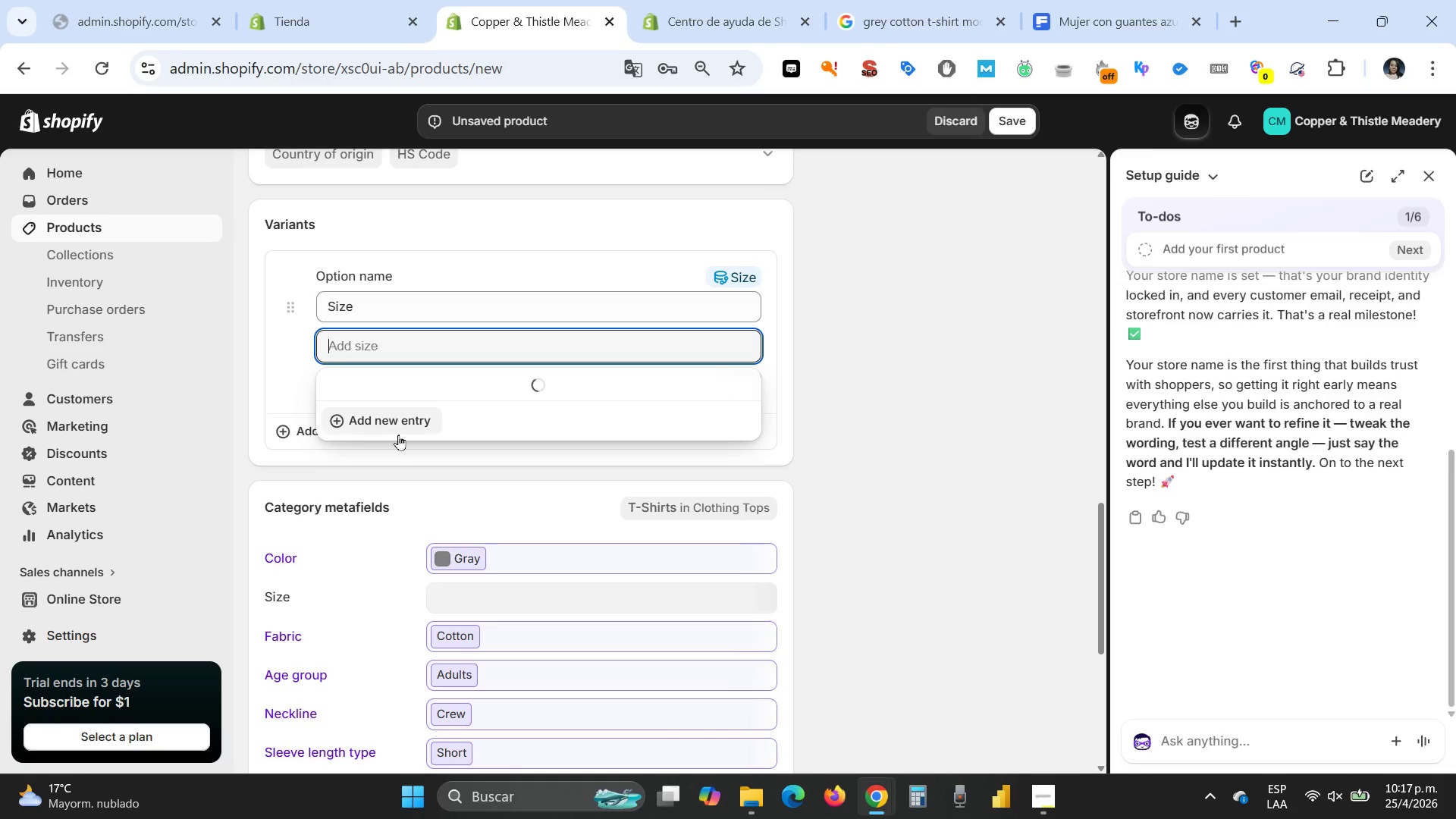 
mouse_move([404, 450])
 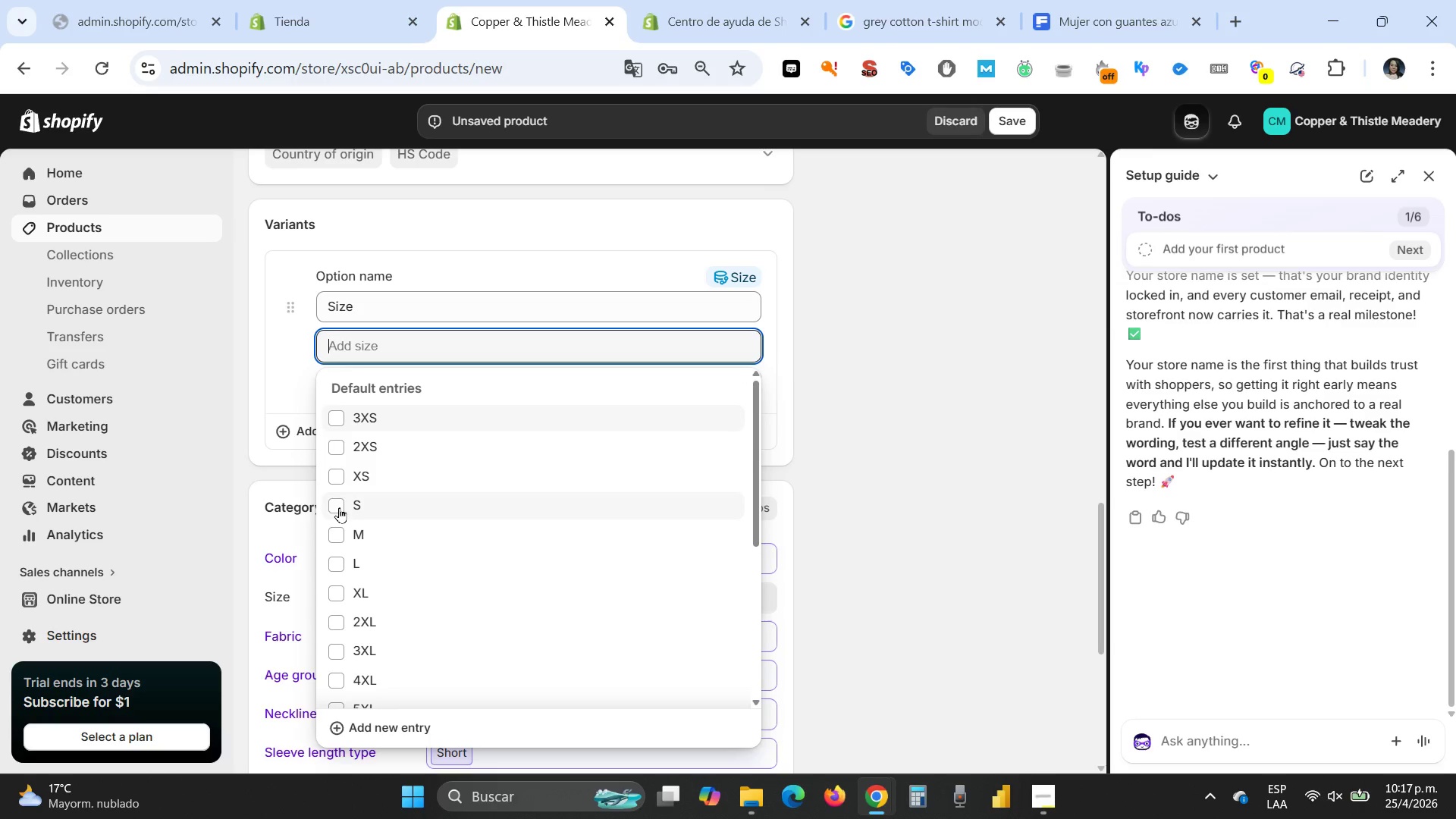 
left_click([336, 509])
 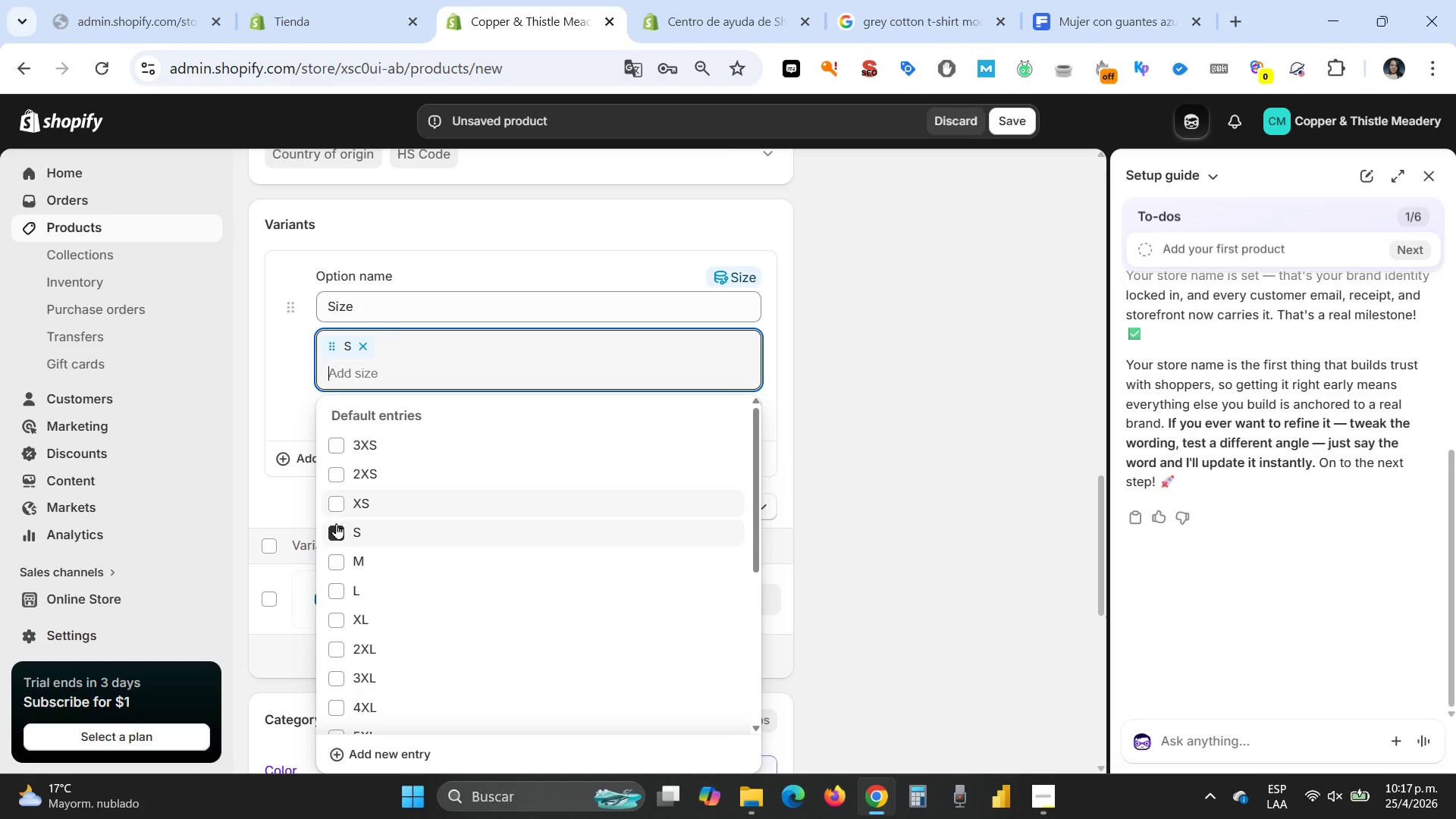 
left_click([343, 563])
 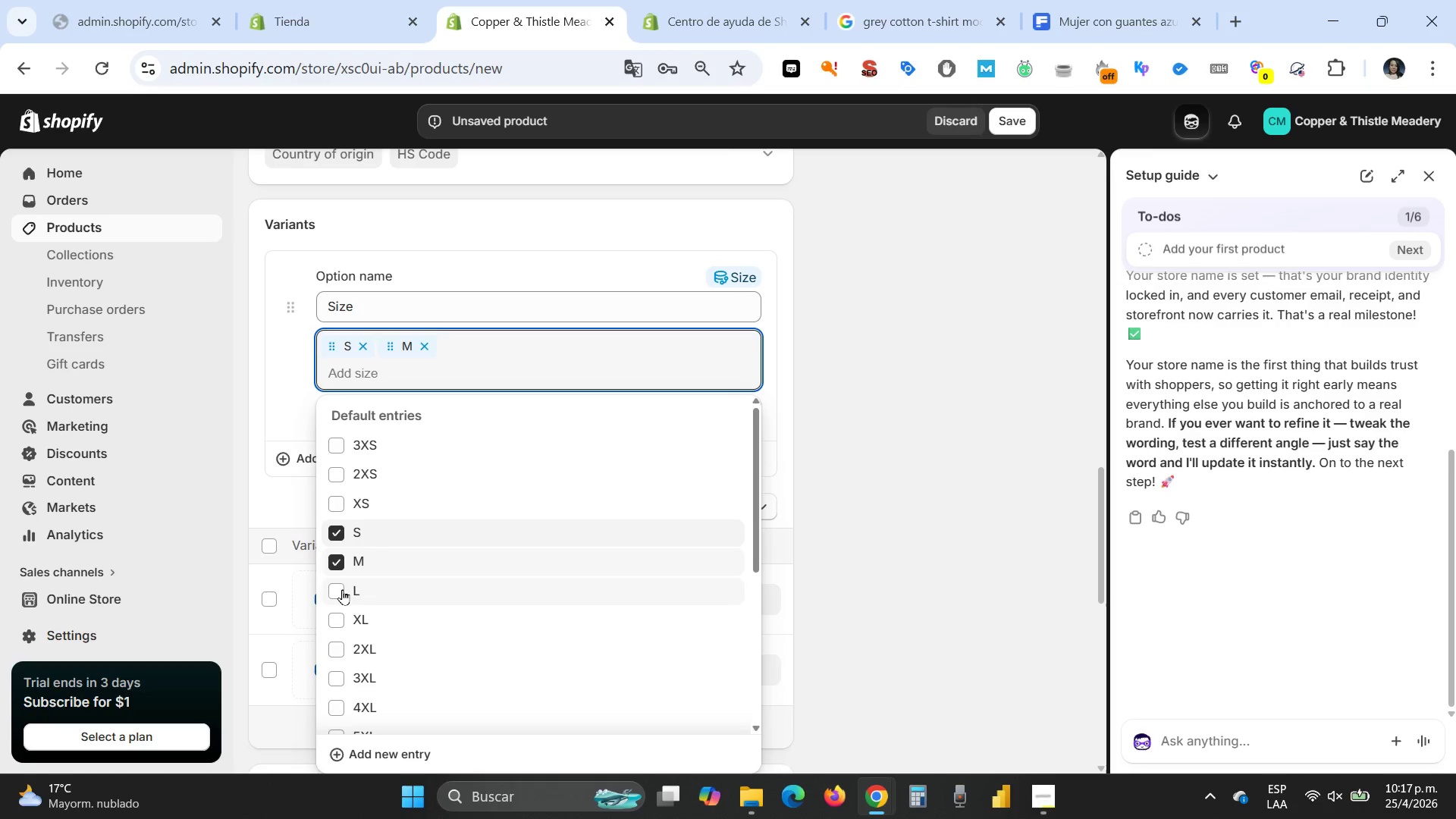 
left_click([340, 590])
 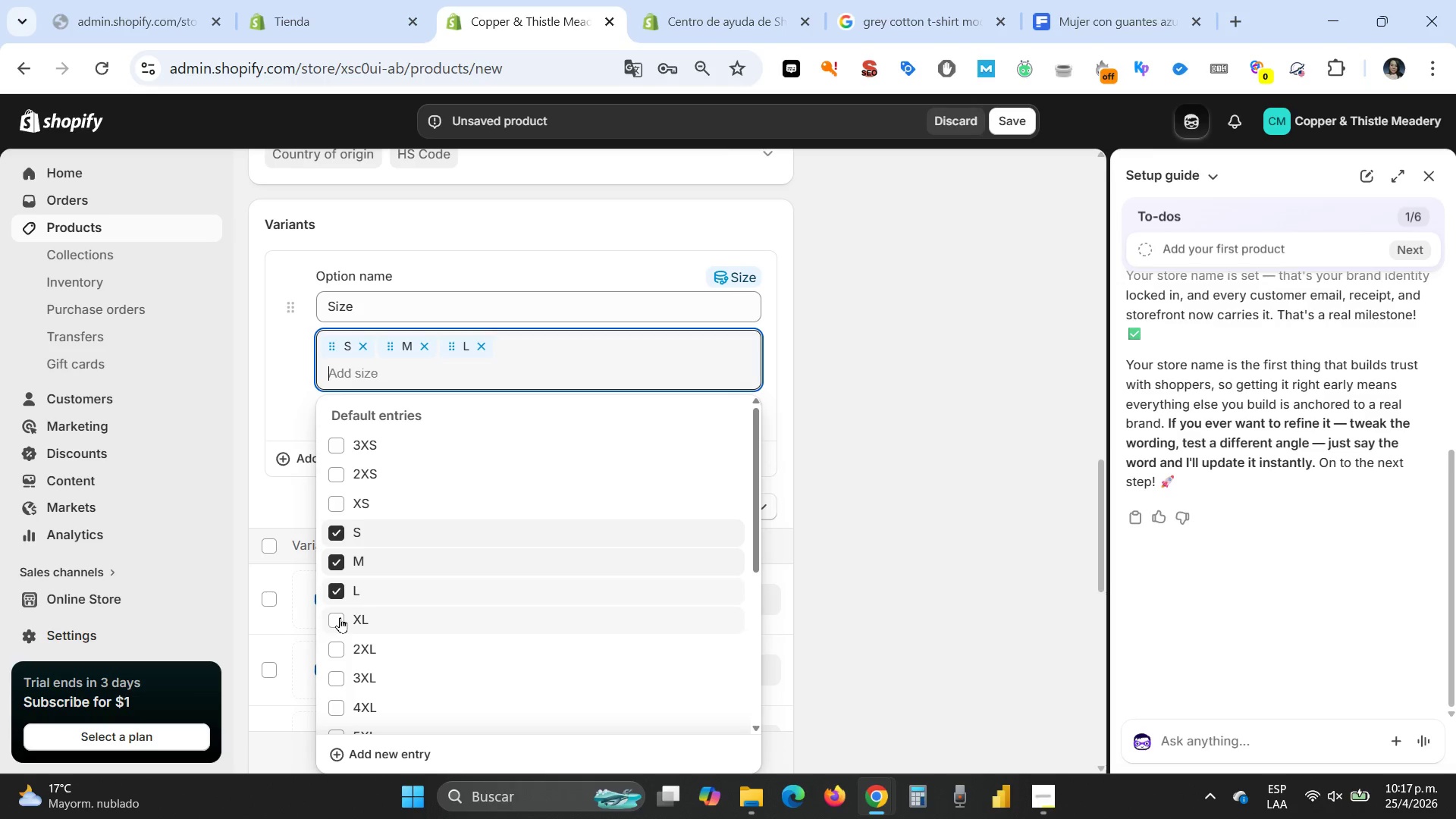 
left_click([337, 619])
 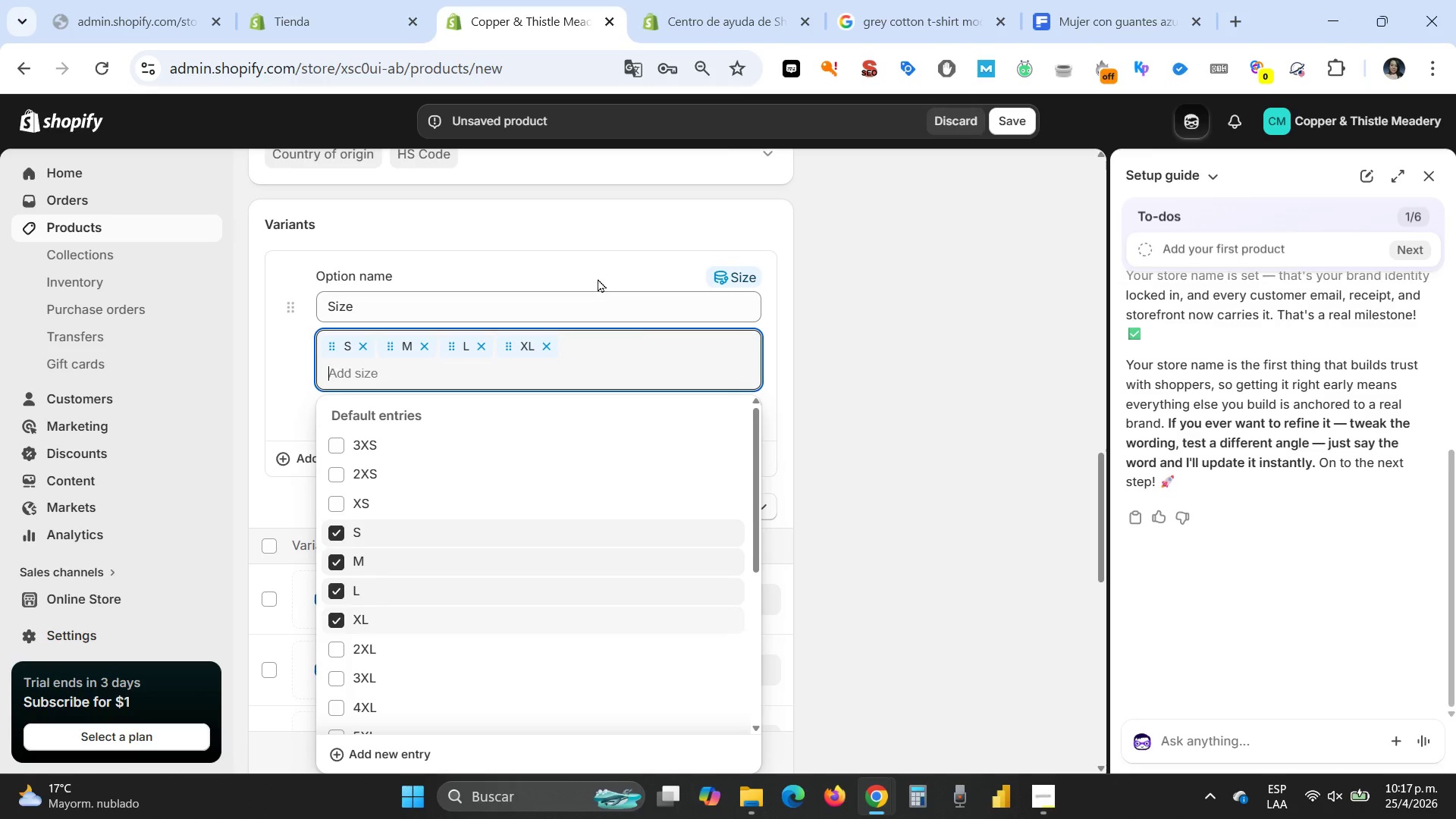 
left_click([586, 214])
 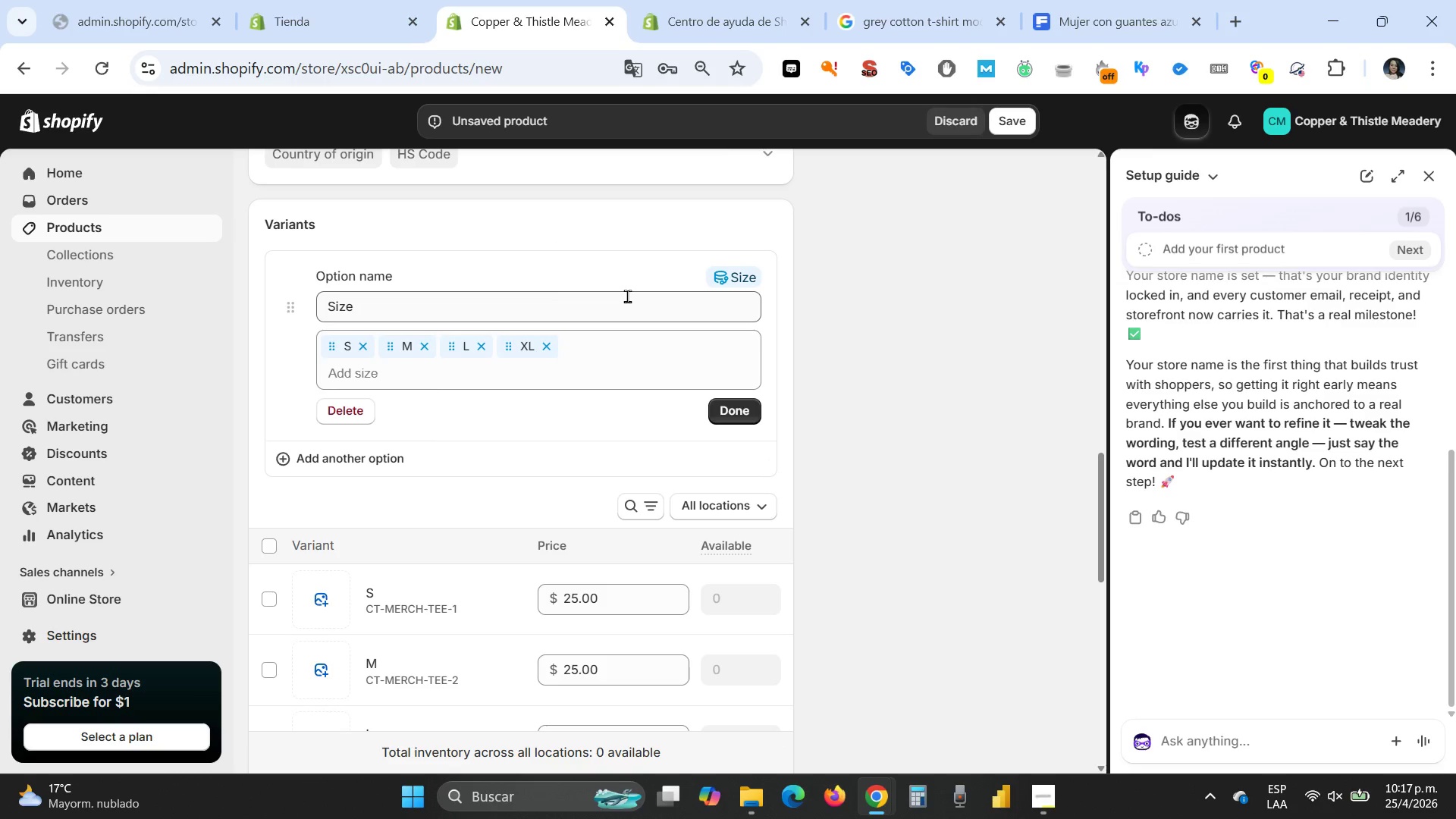 
scroll: coordinate [627, 296], scroll_direction: down, amount: 9.0
 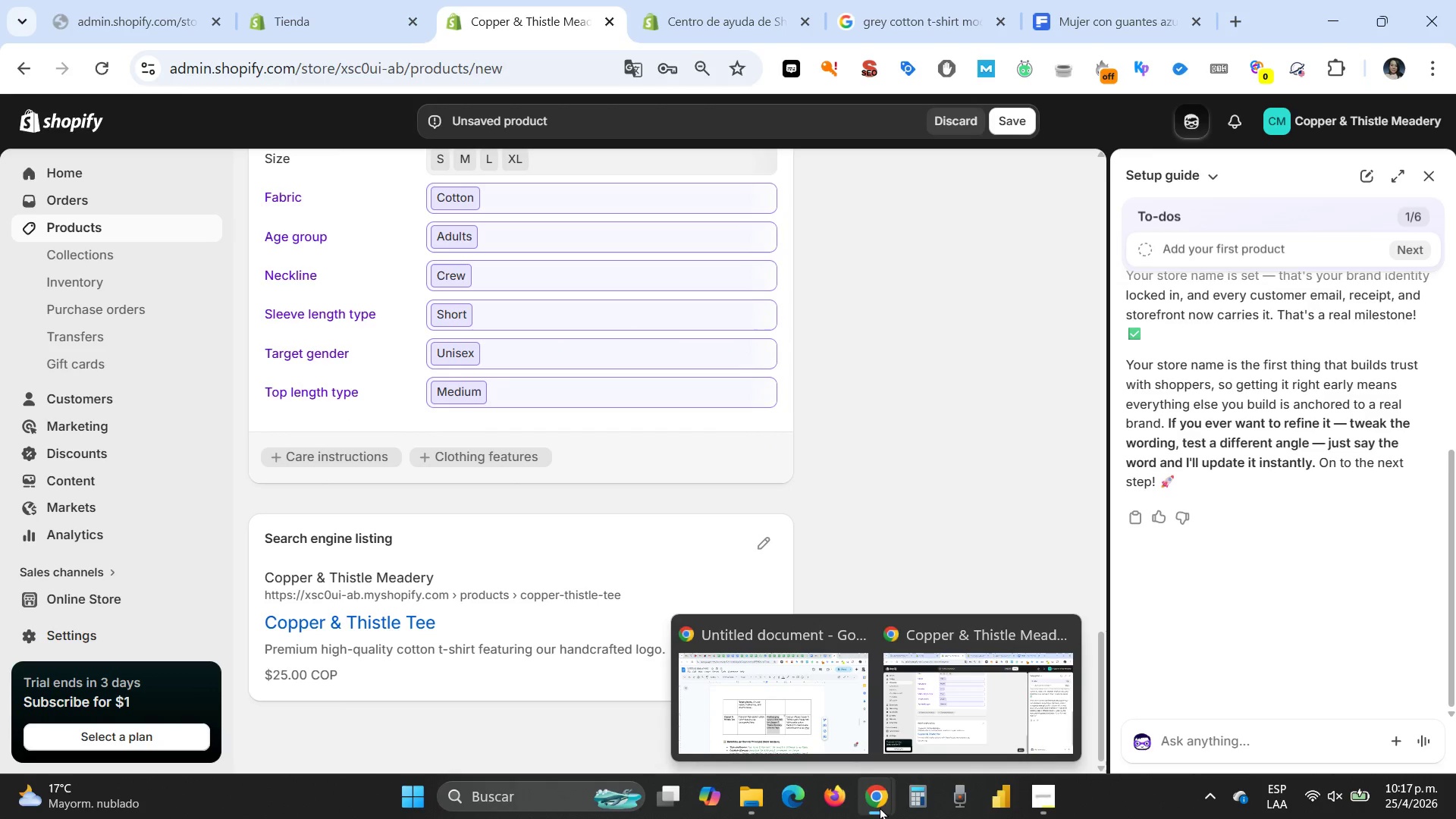 
left_click([858, 730])
 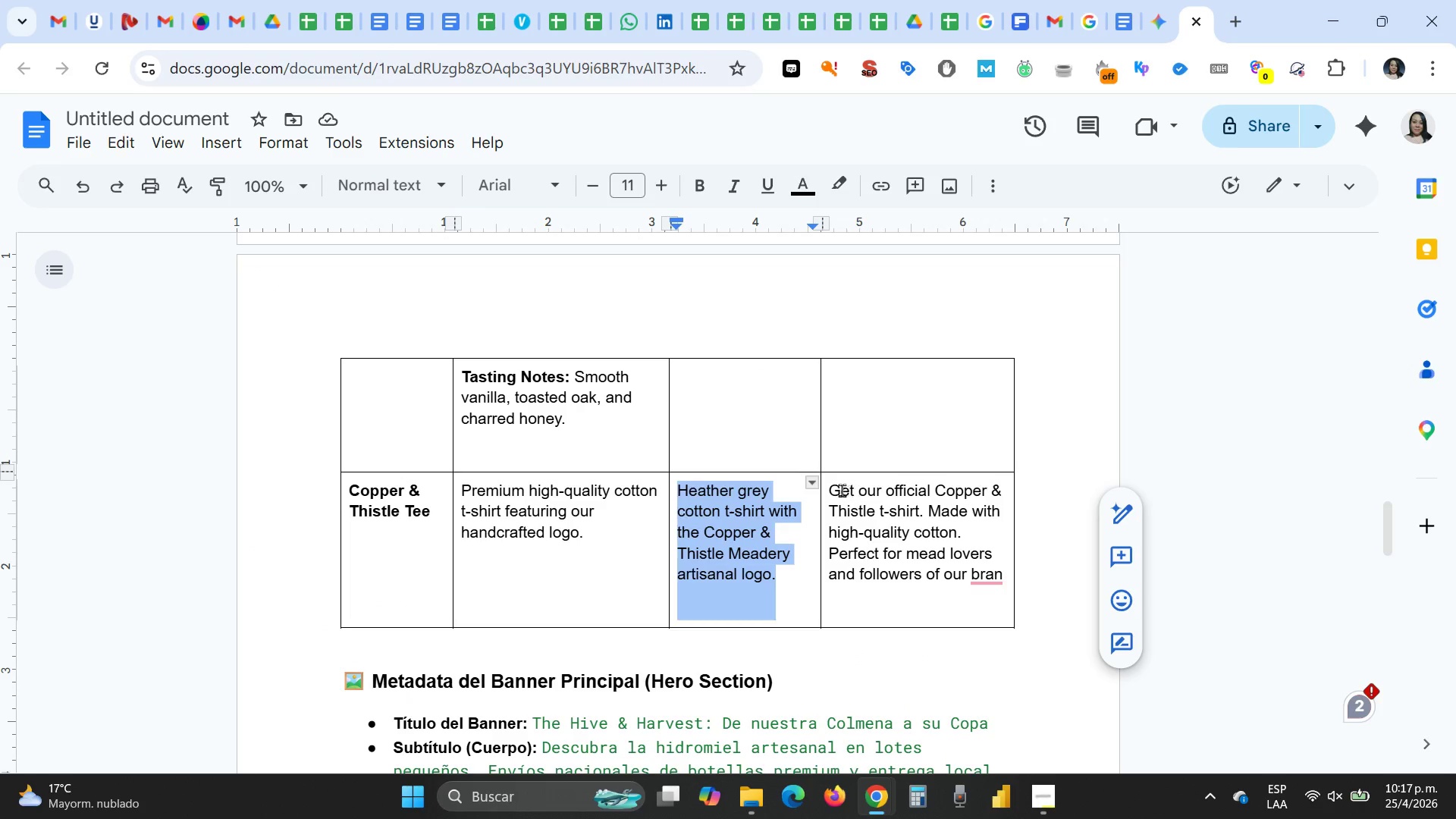 
left_click_drag(start_coordinate=[832, 490], to_coordinate=[1004, 579])
 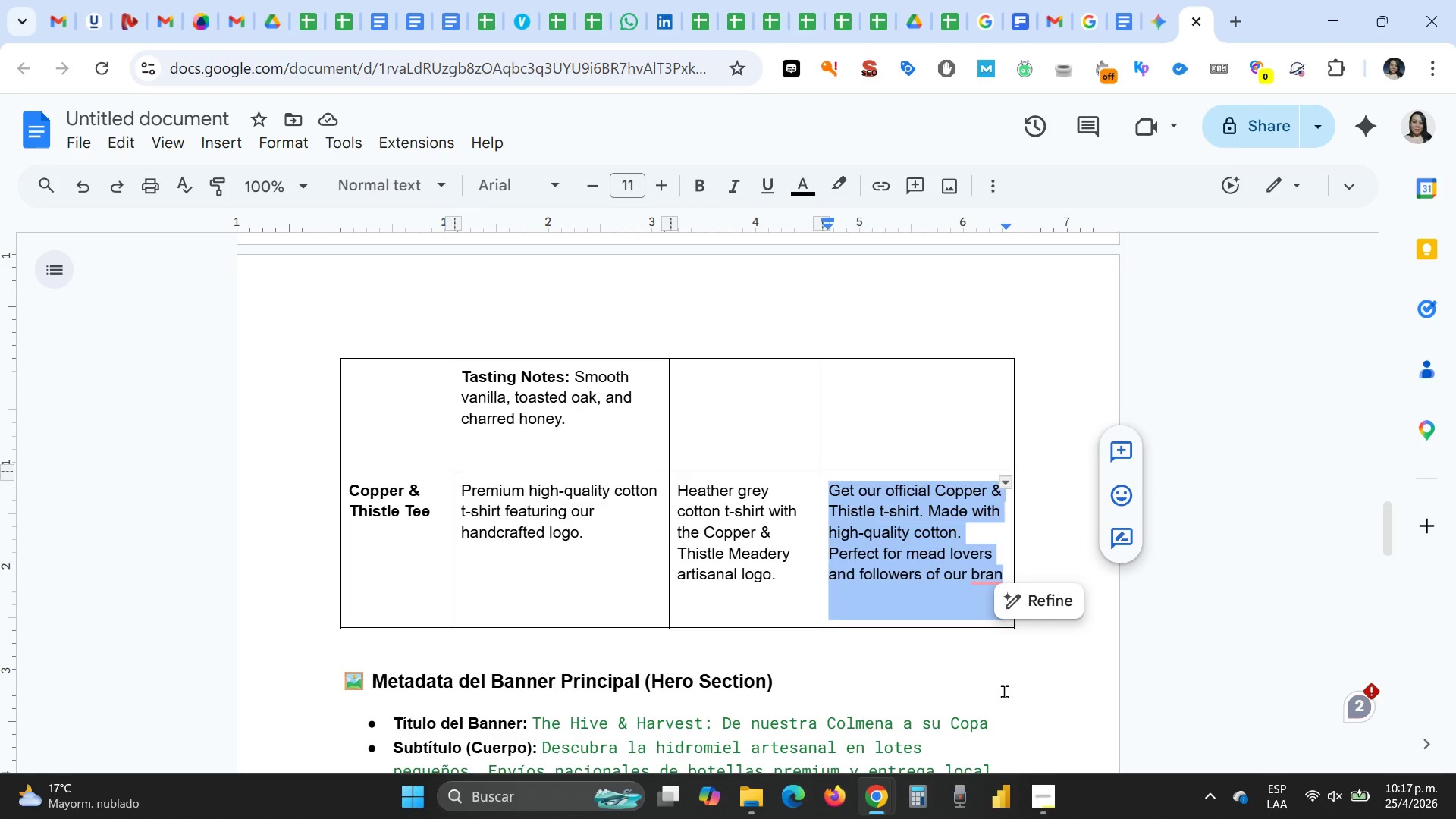 
hold_key(key=ControlLeft, duration=1.23)
 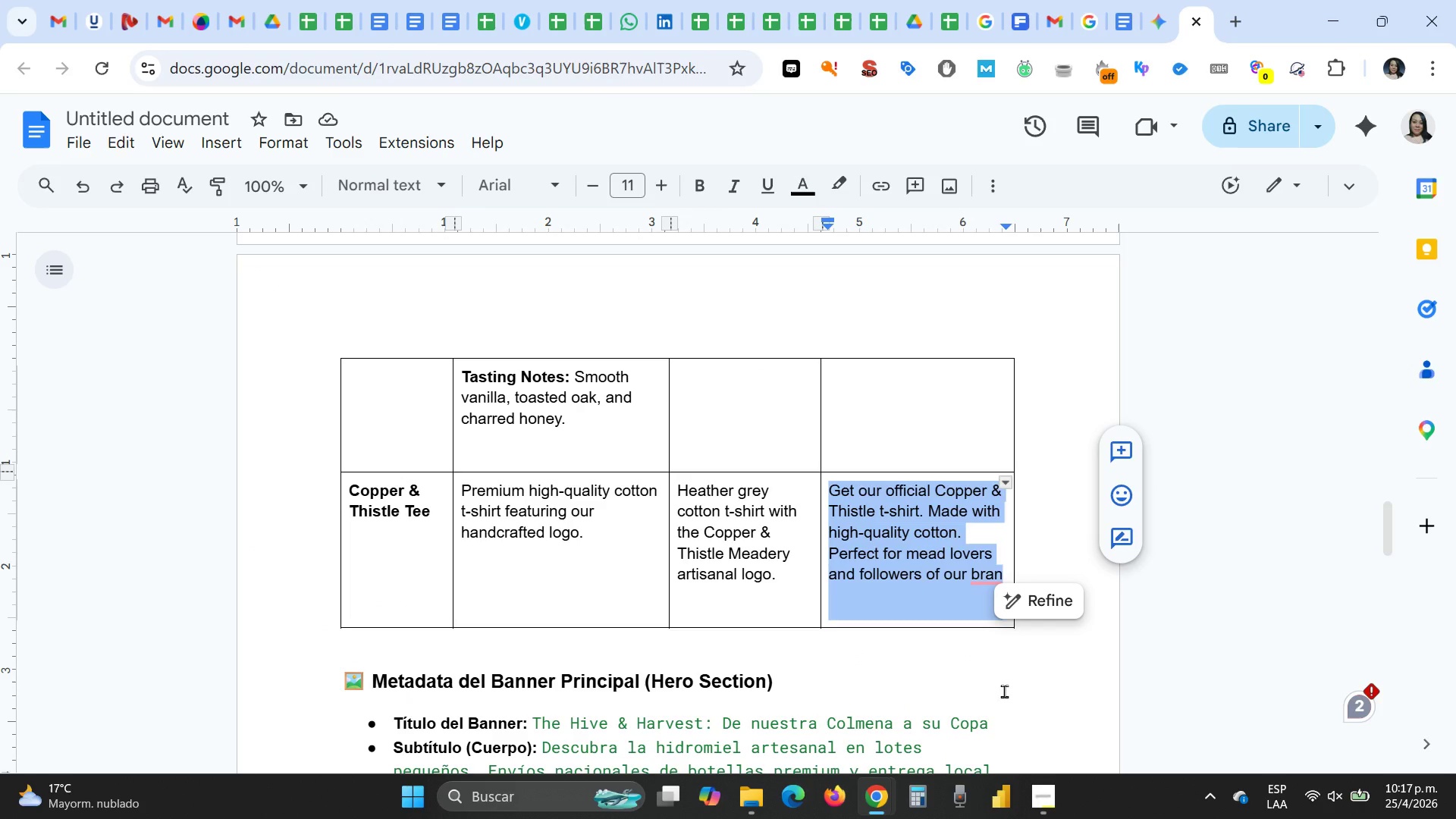 
key(Control+C)
 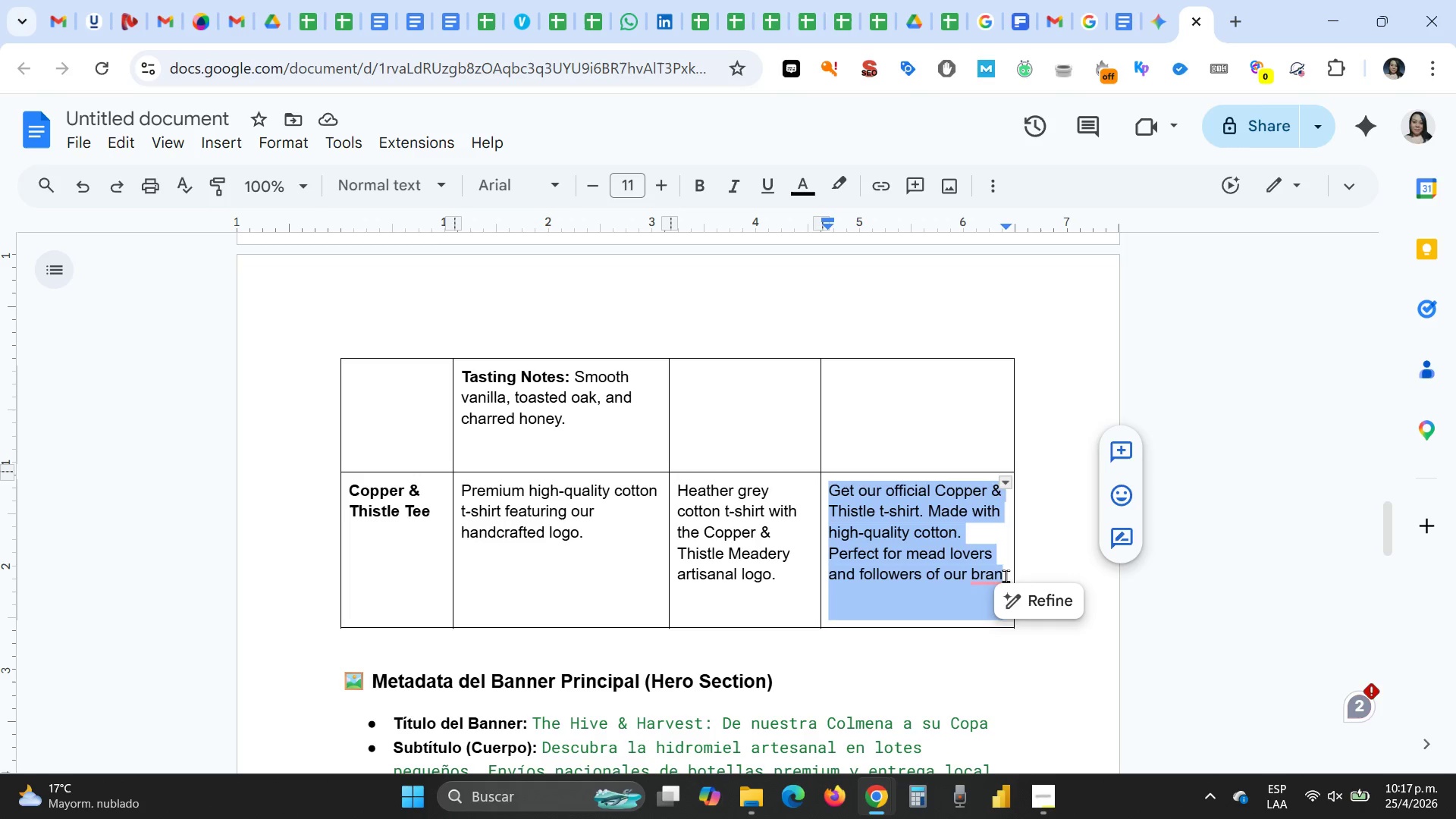 
left_click([1005, 565])
 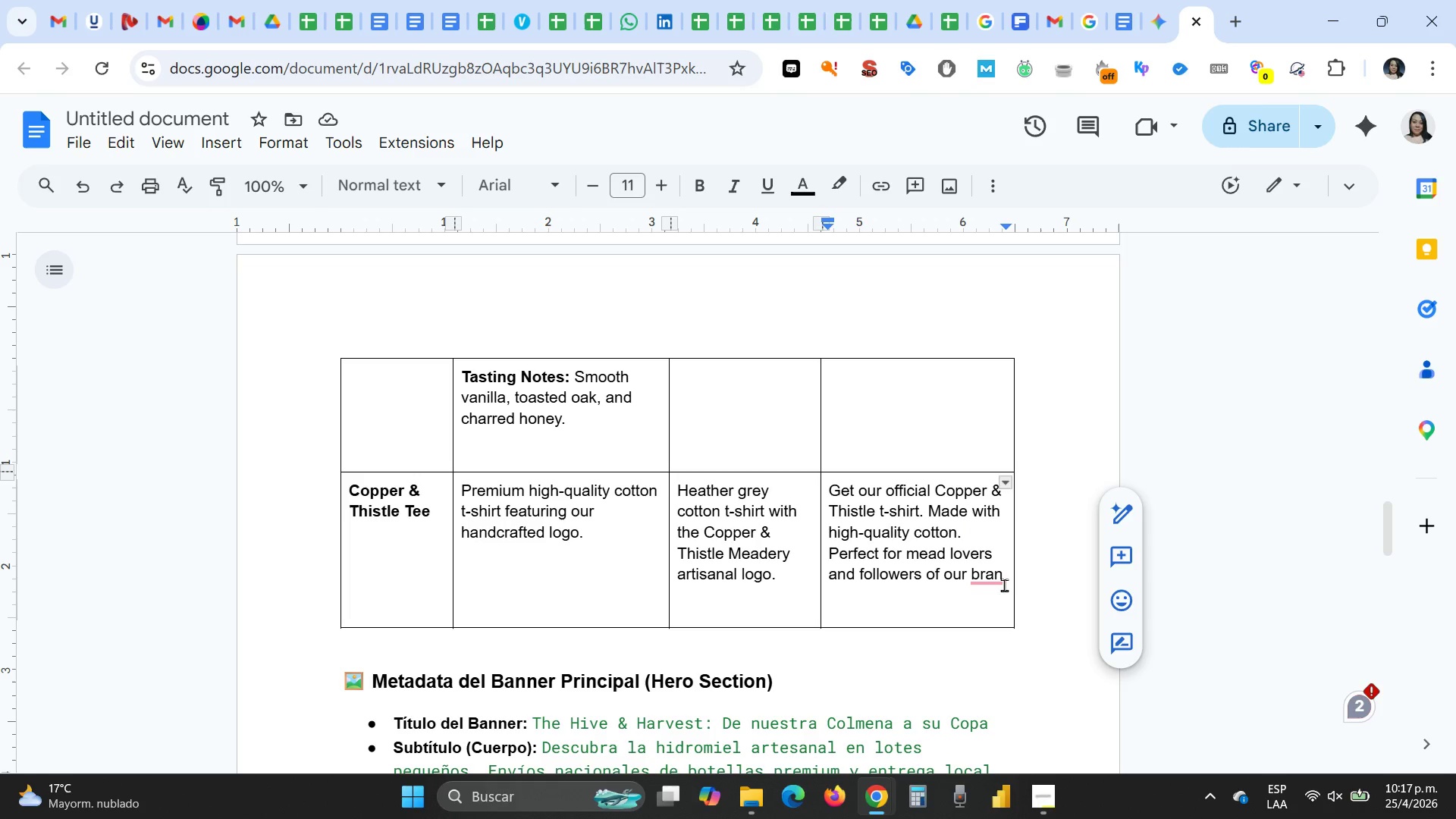 
left_click([1004, 582])
 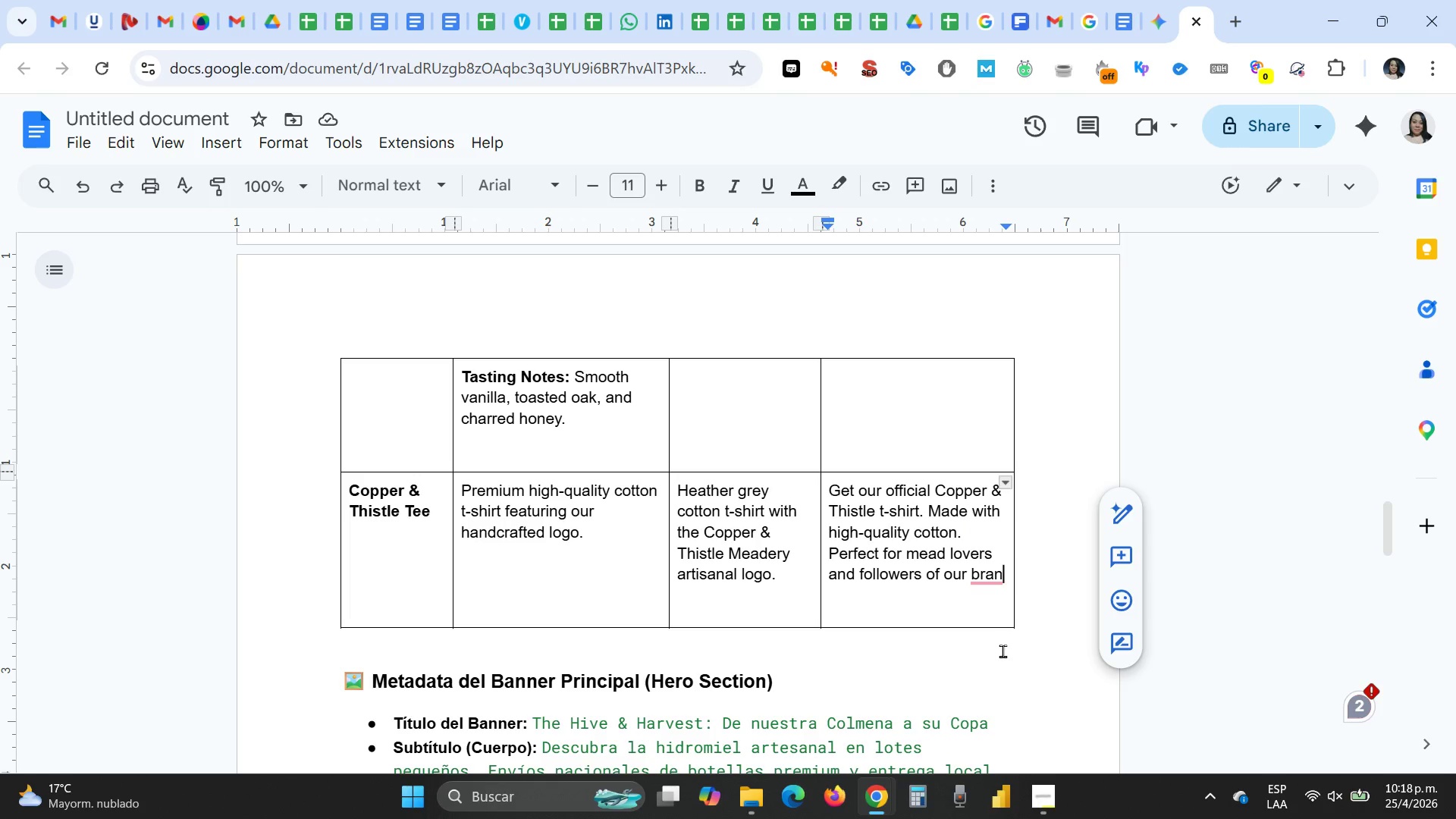 
key(CapsLock)
 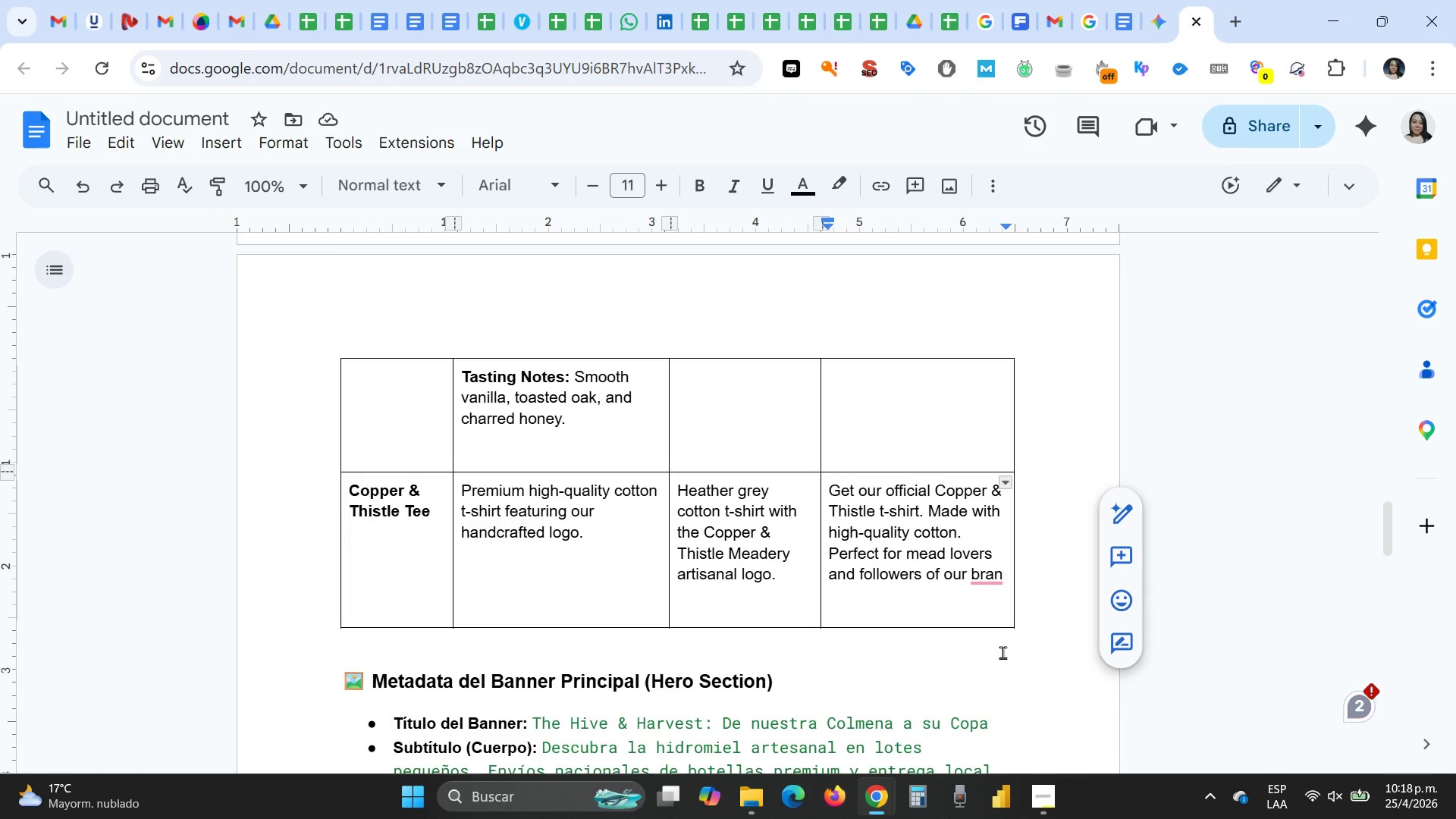 
key(D)
 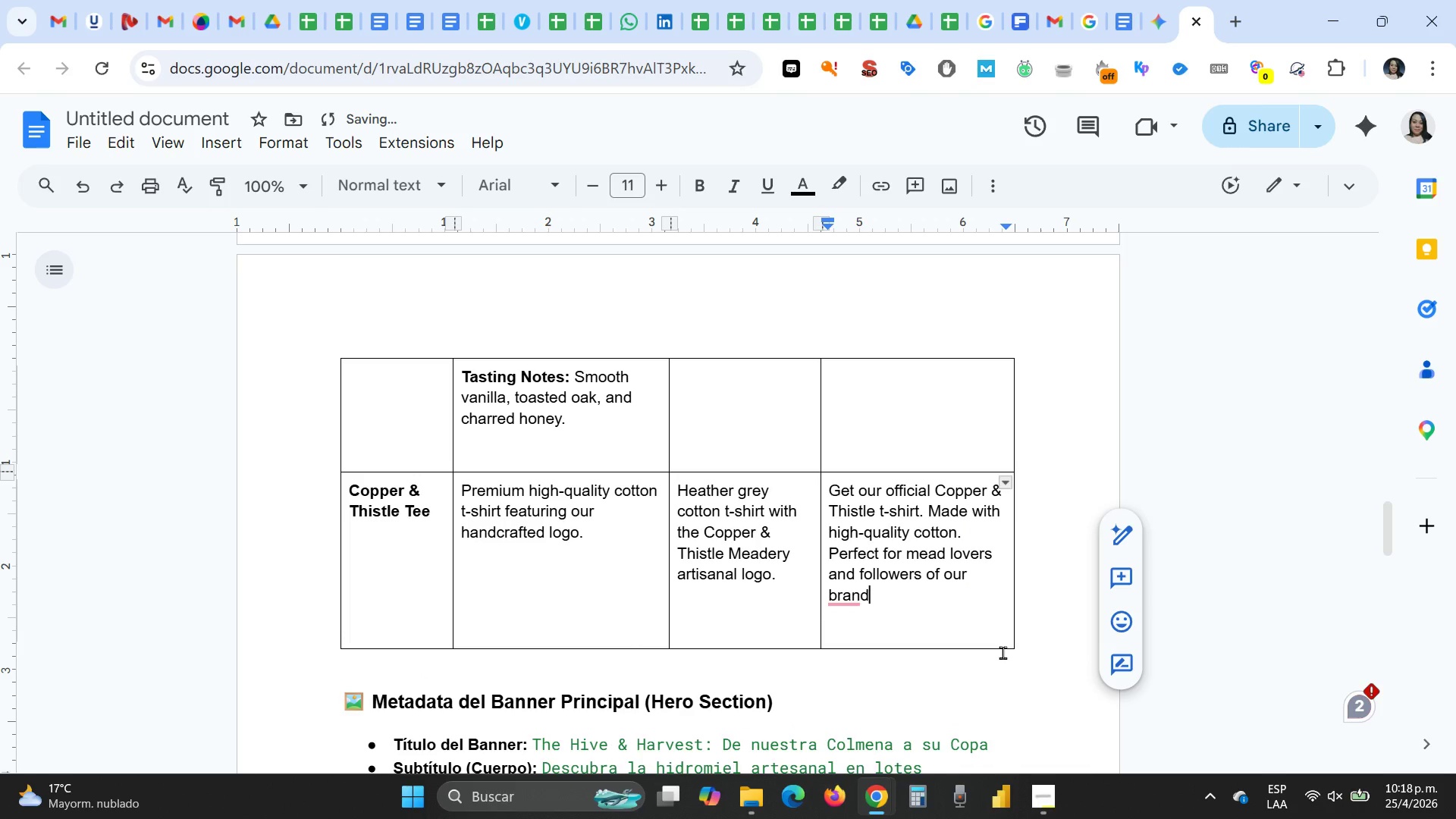 
key(Period)
 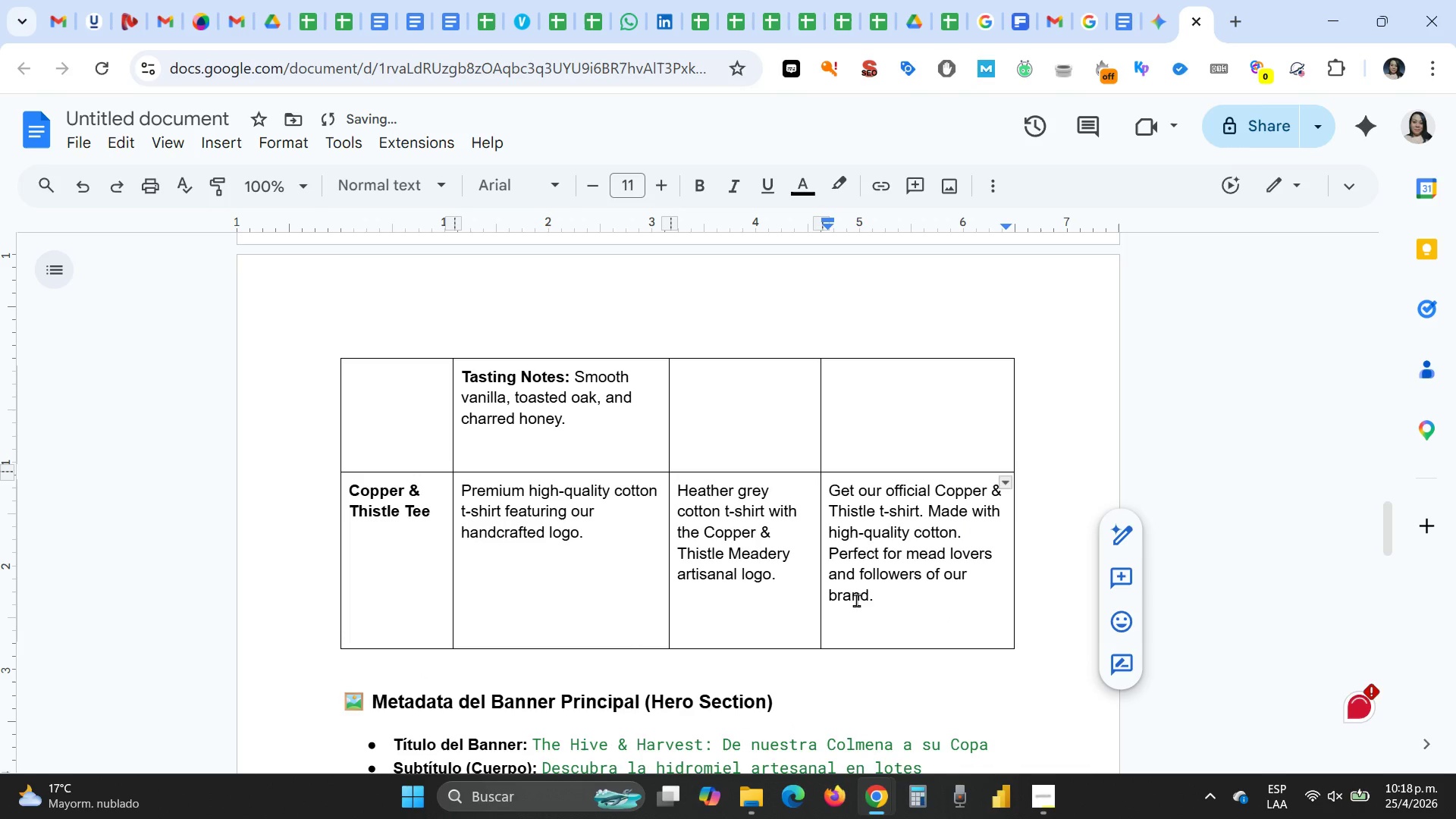 
left_click_drag(start_coordinate=[893, 605], to_coordinate=[831, 490])
 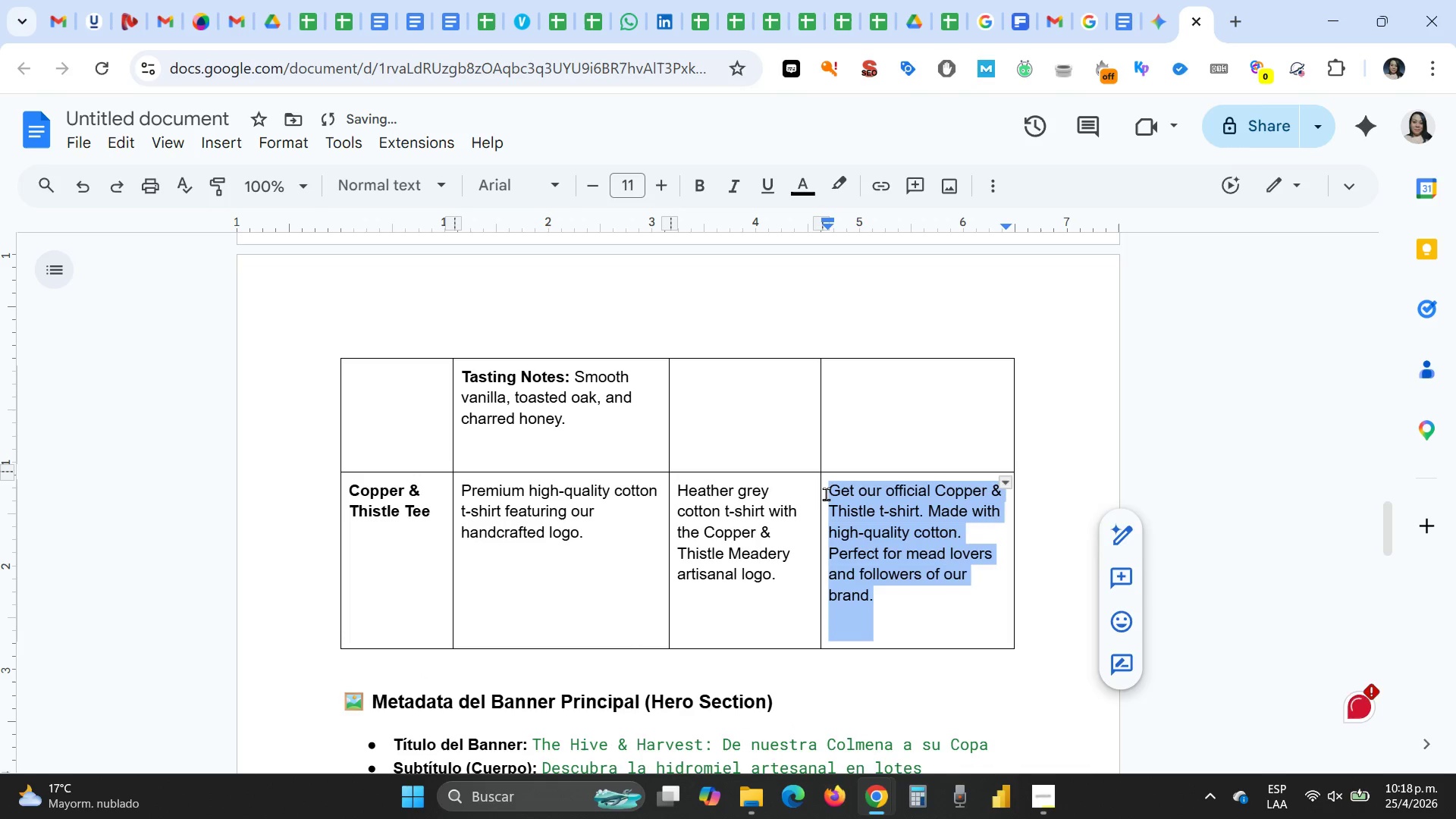 
key(Control+C)
 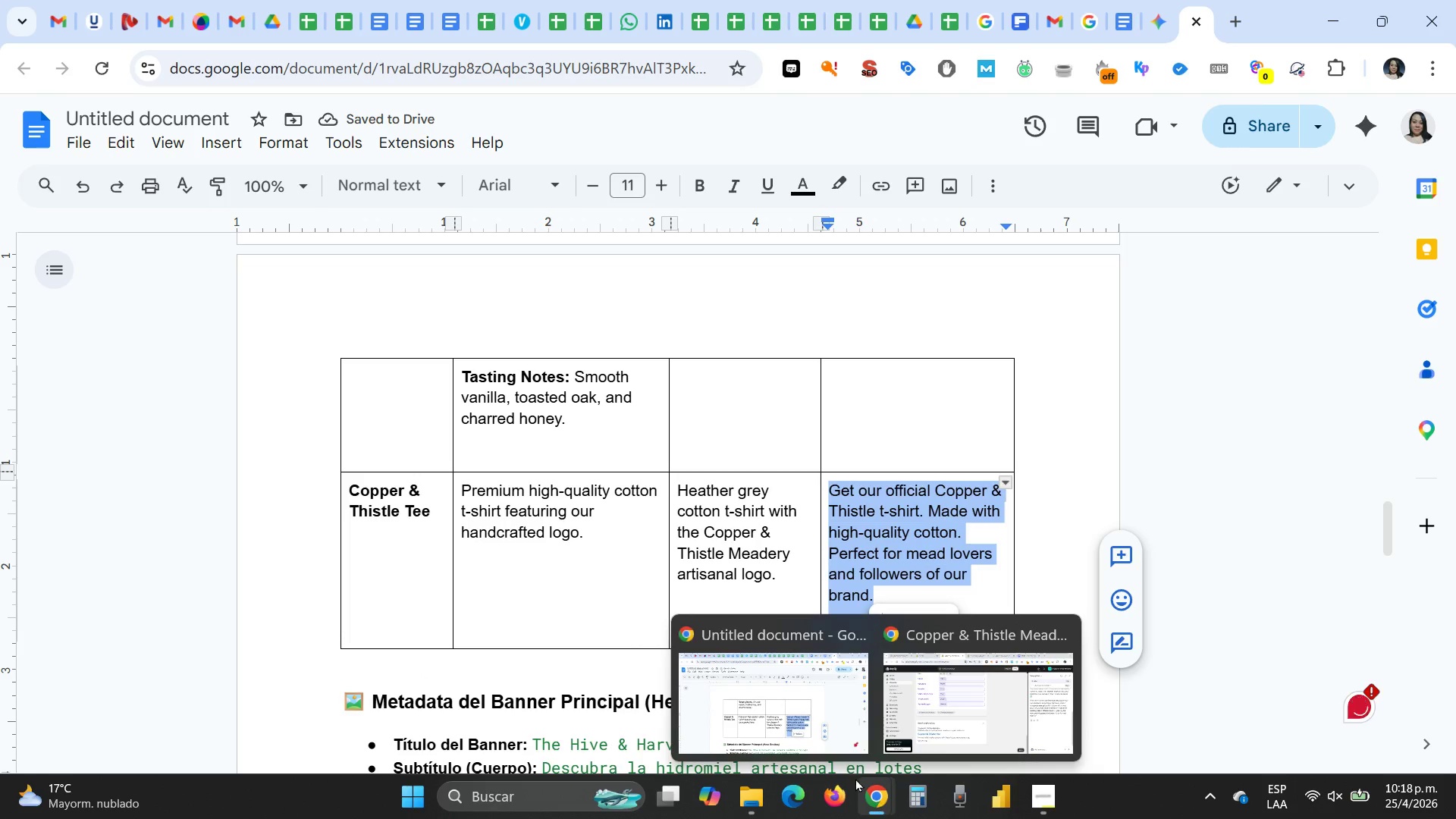 
left_click([949, 708])
 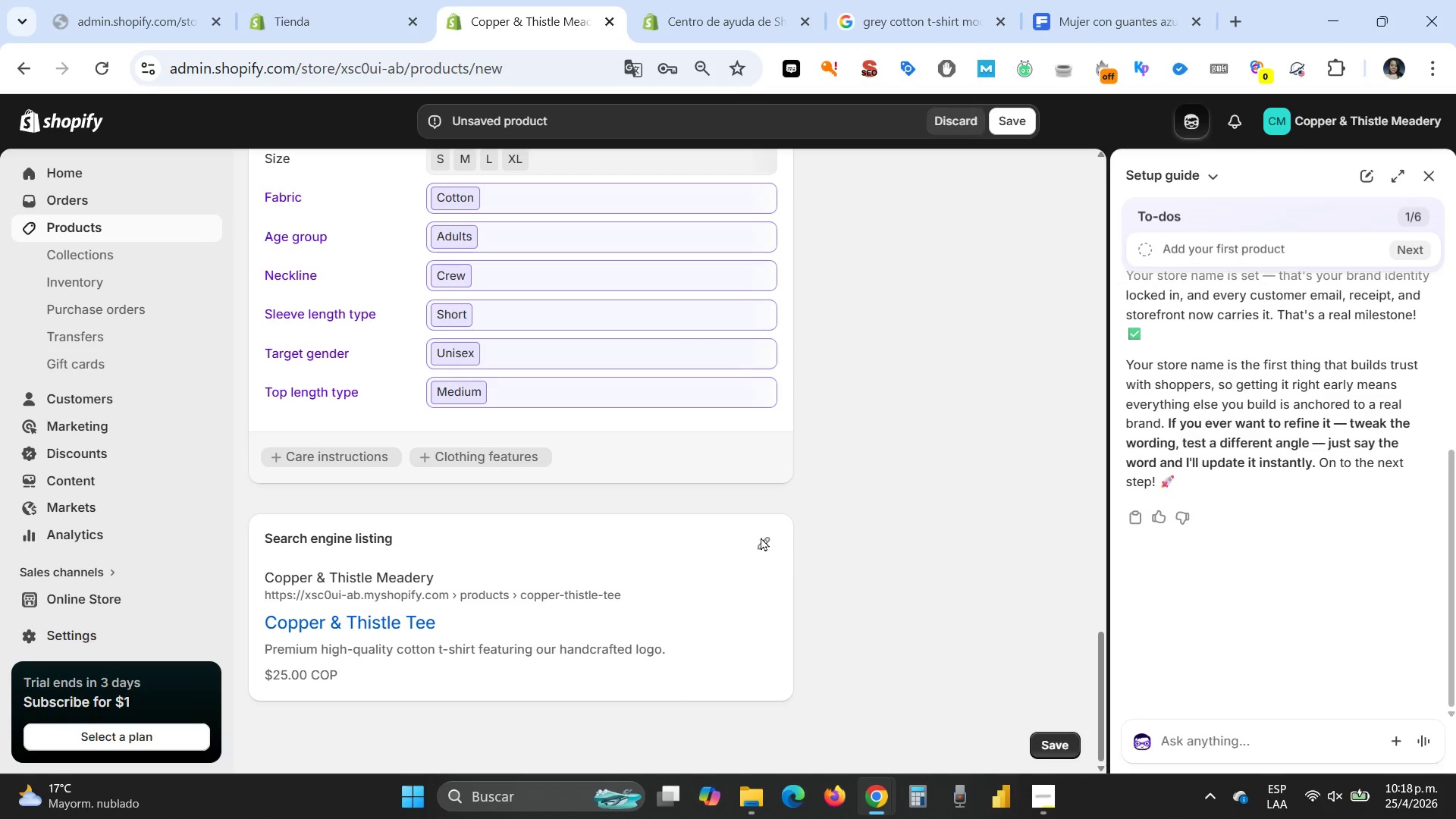 
left_click([759, 537])
 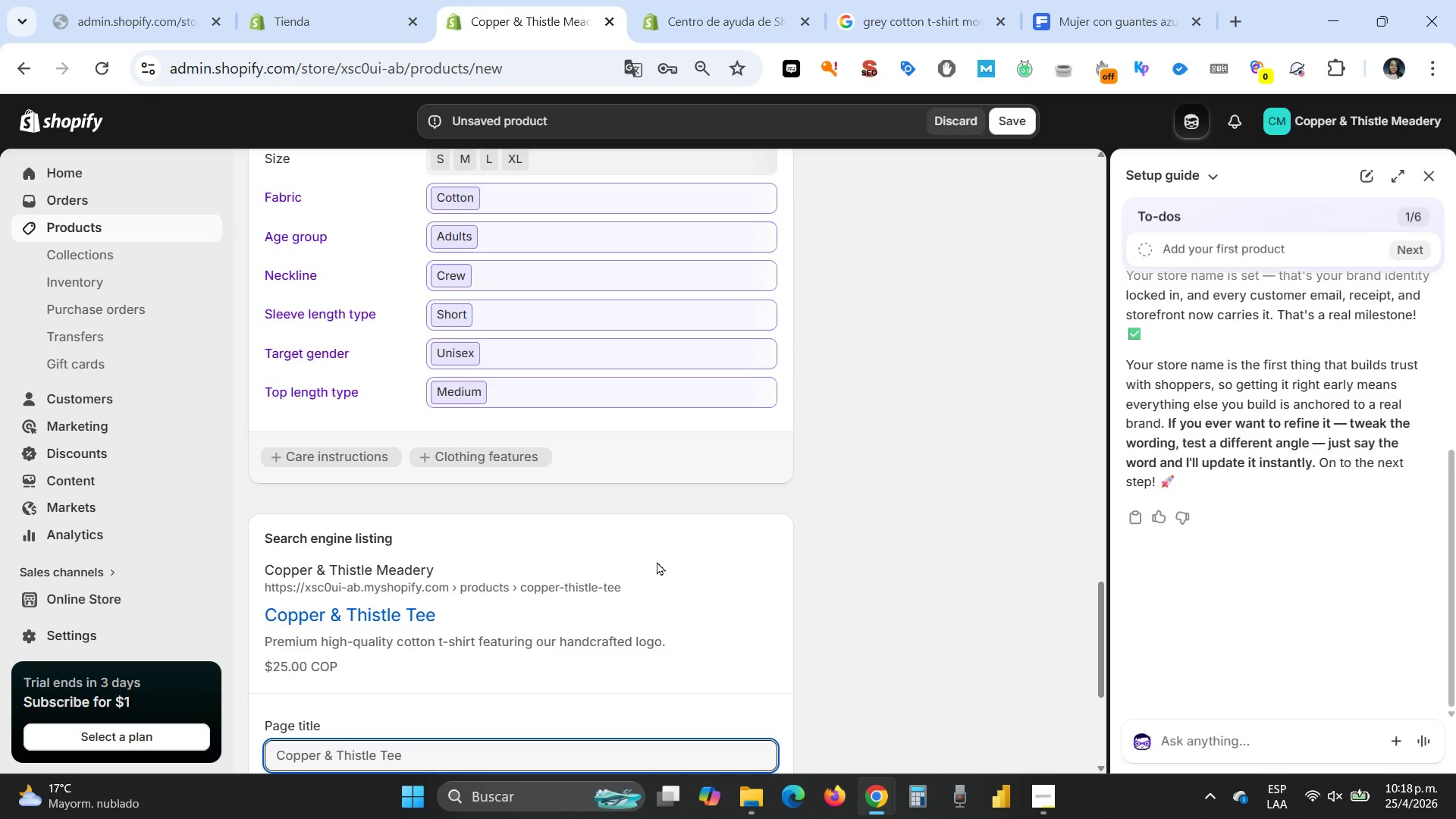 
scroll: coordinate [653, 573], scroll_direction: down, amount: 4.0
 